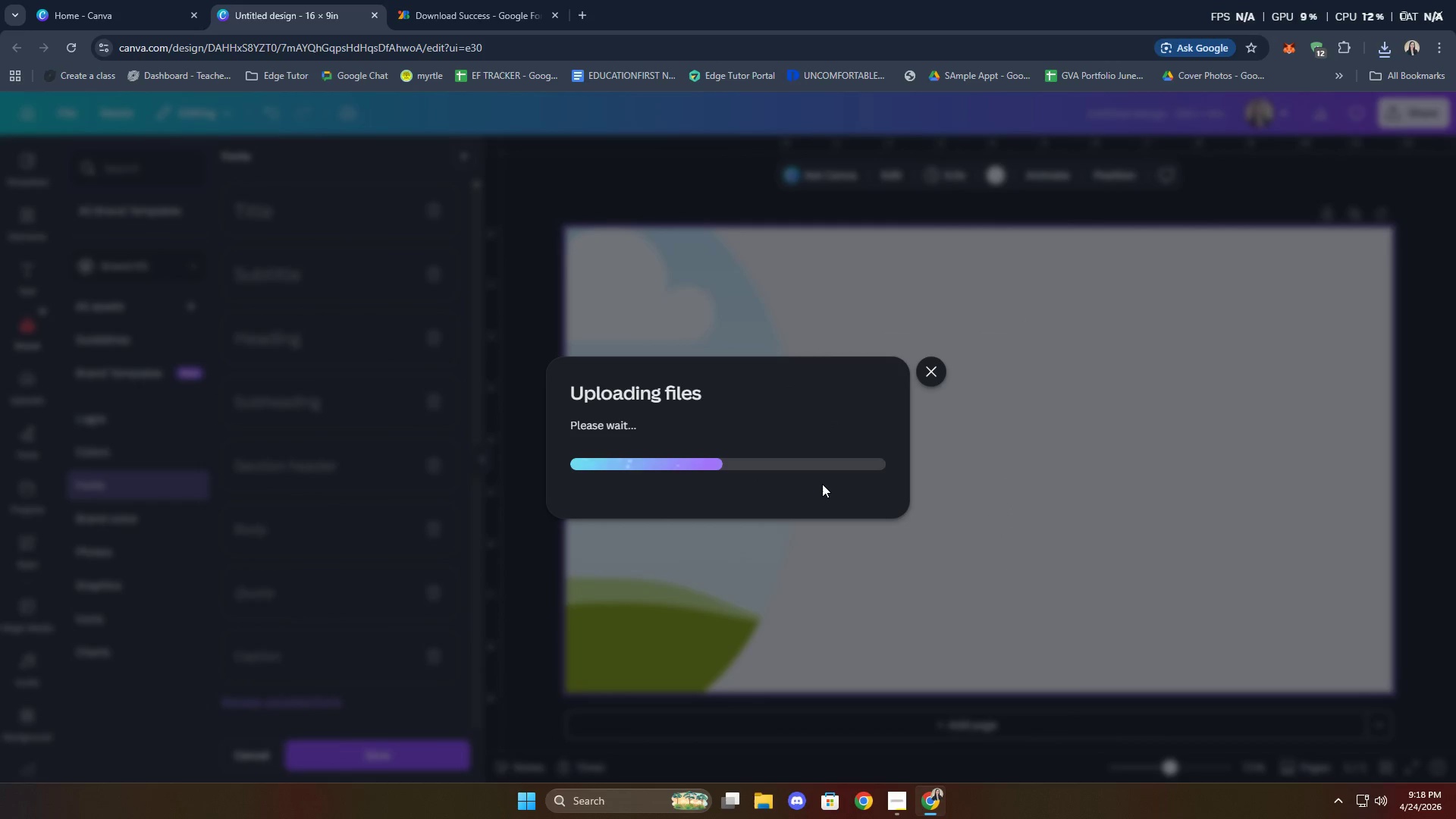 
left_click([993, 393])
 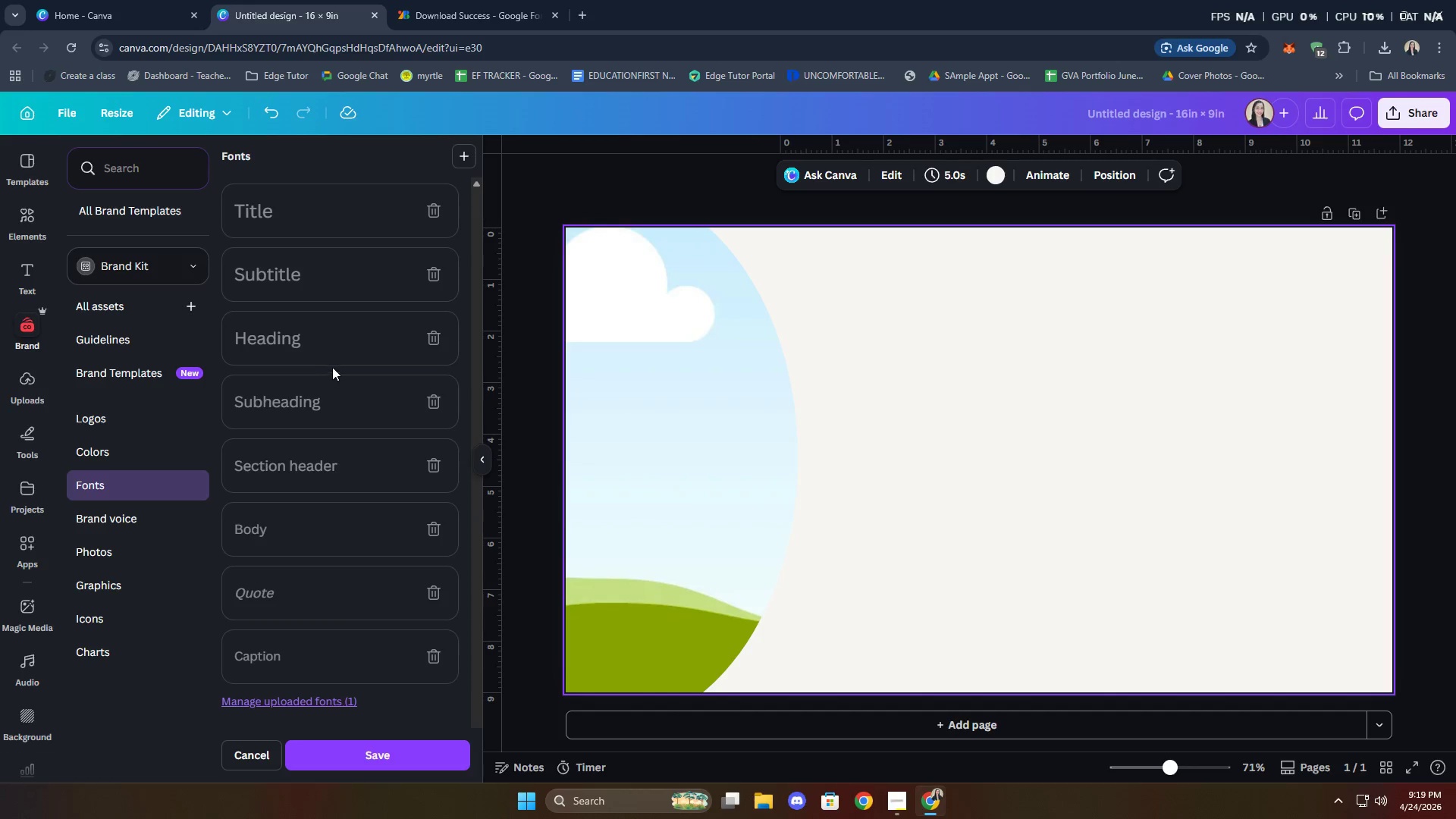 
scroll: coordinate [347, 400], scroll_direction: down, amount: 3.0
 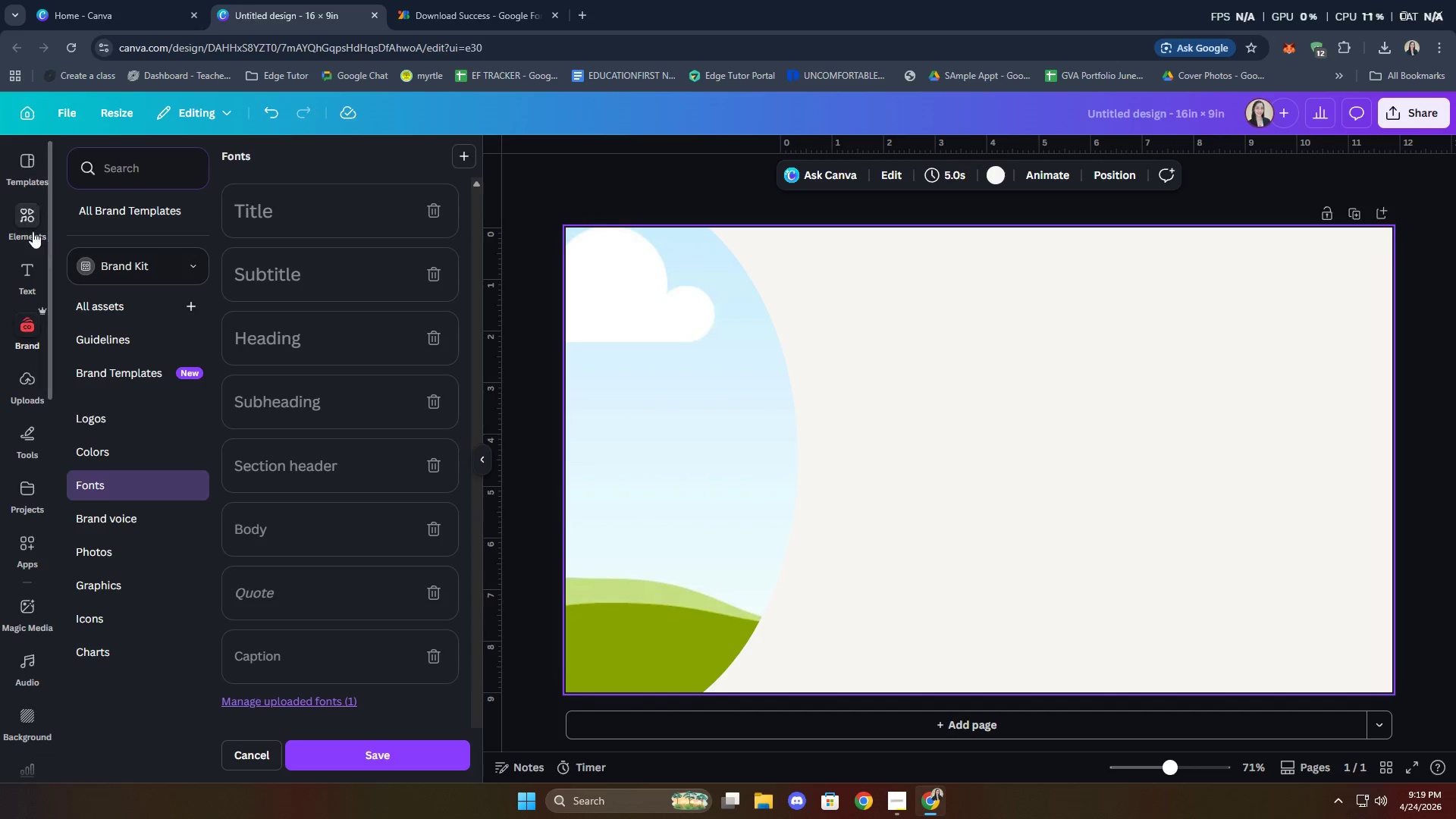 
left_click([24, 255])
 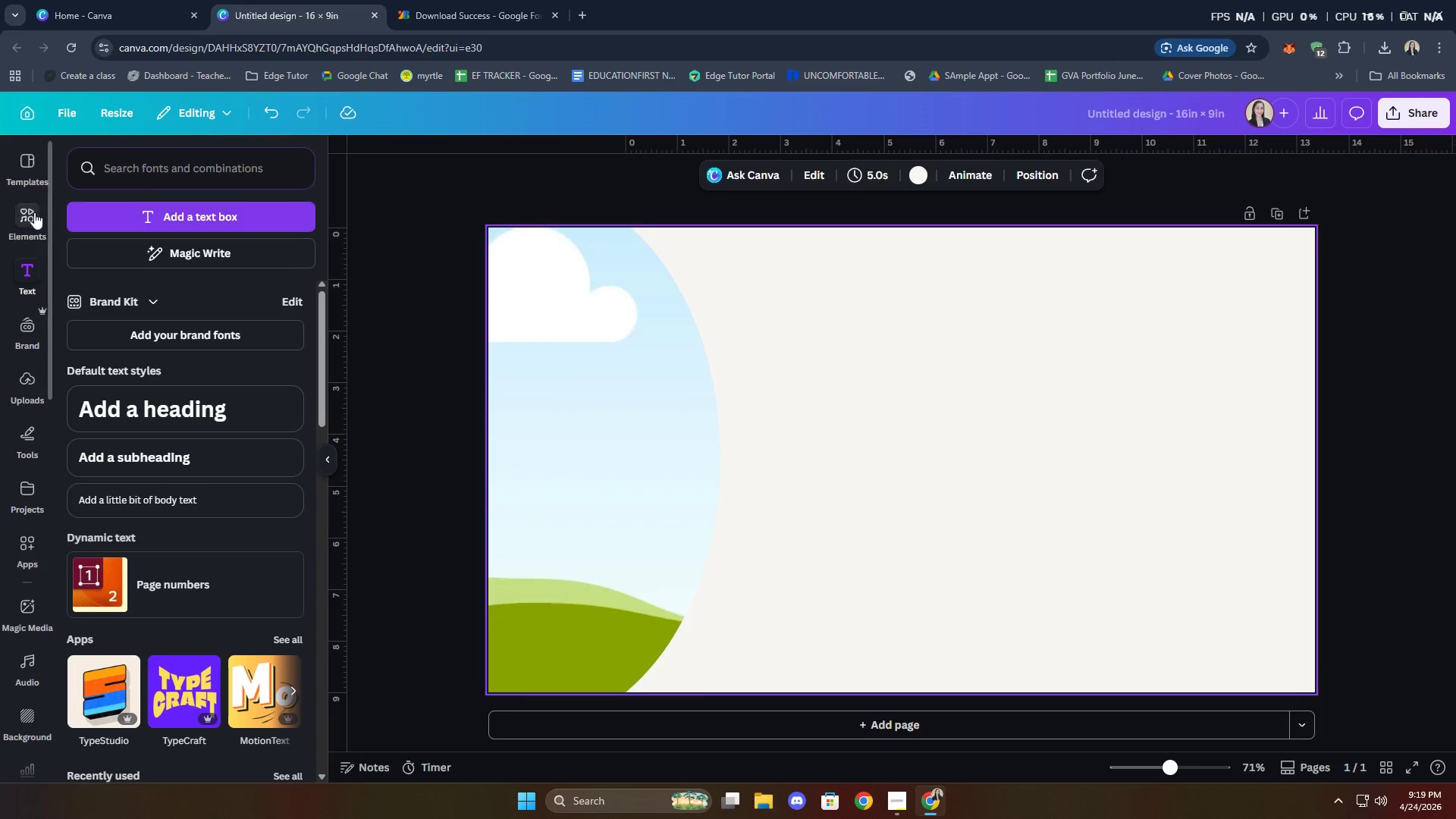 
left_click([795, 428])
 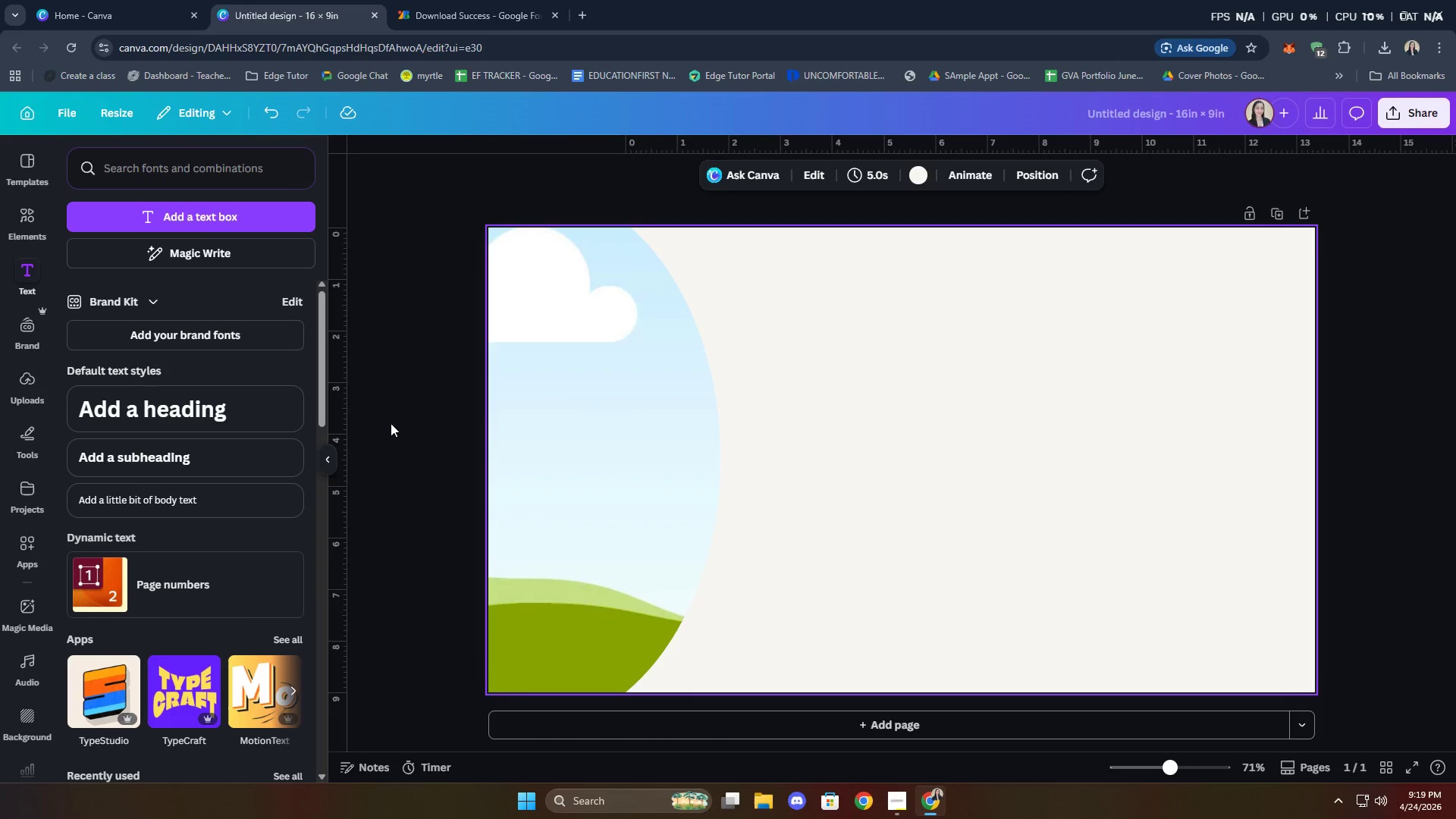 
left_click([26, 233])
 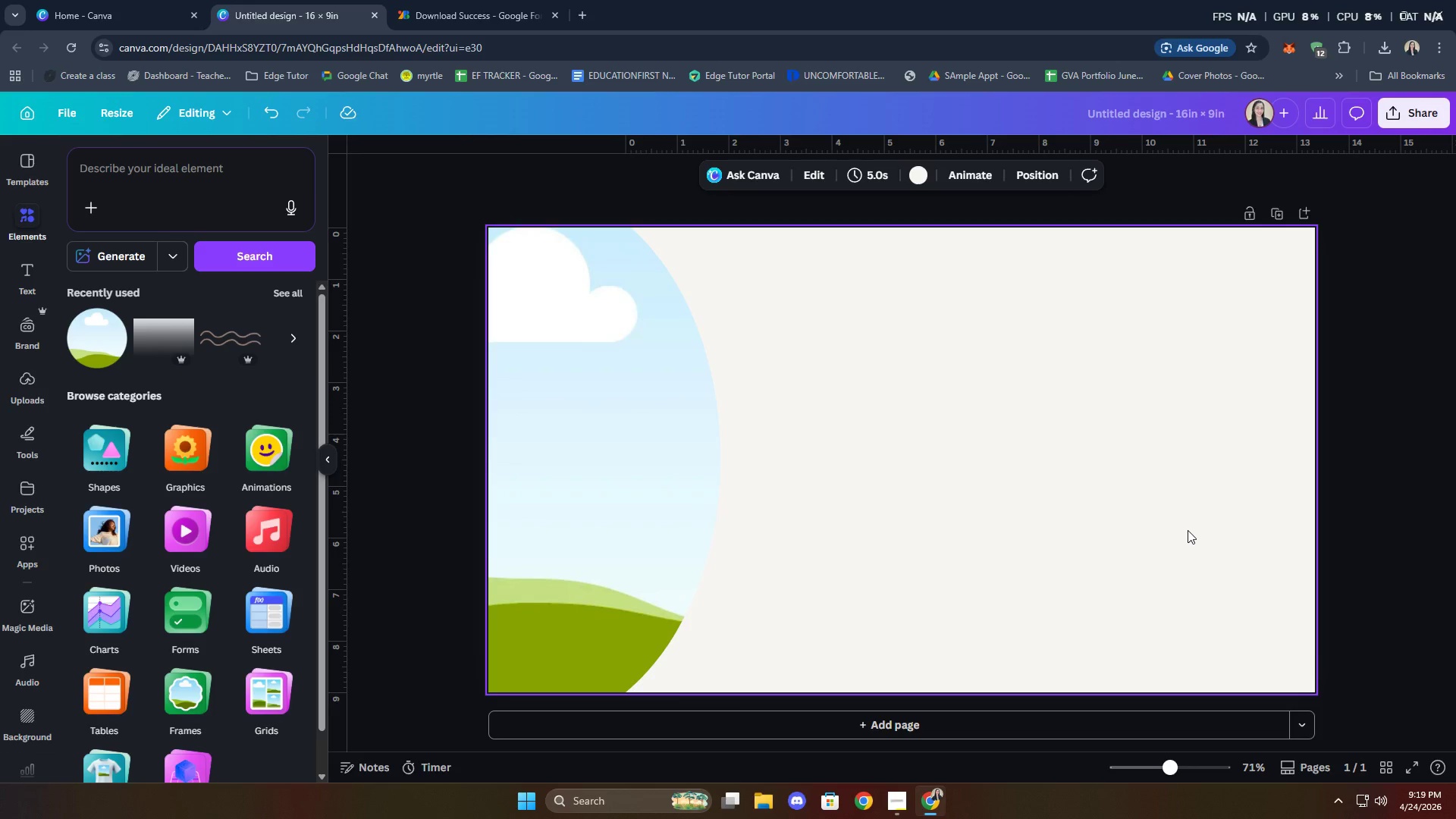 
wait(15.78)
 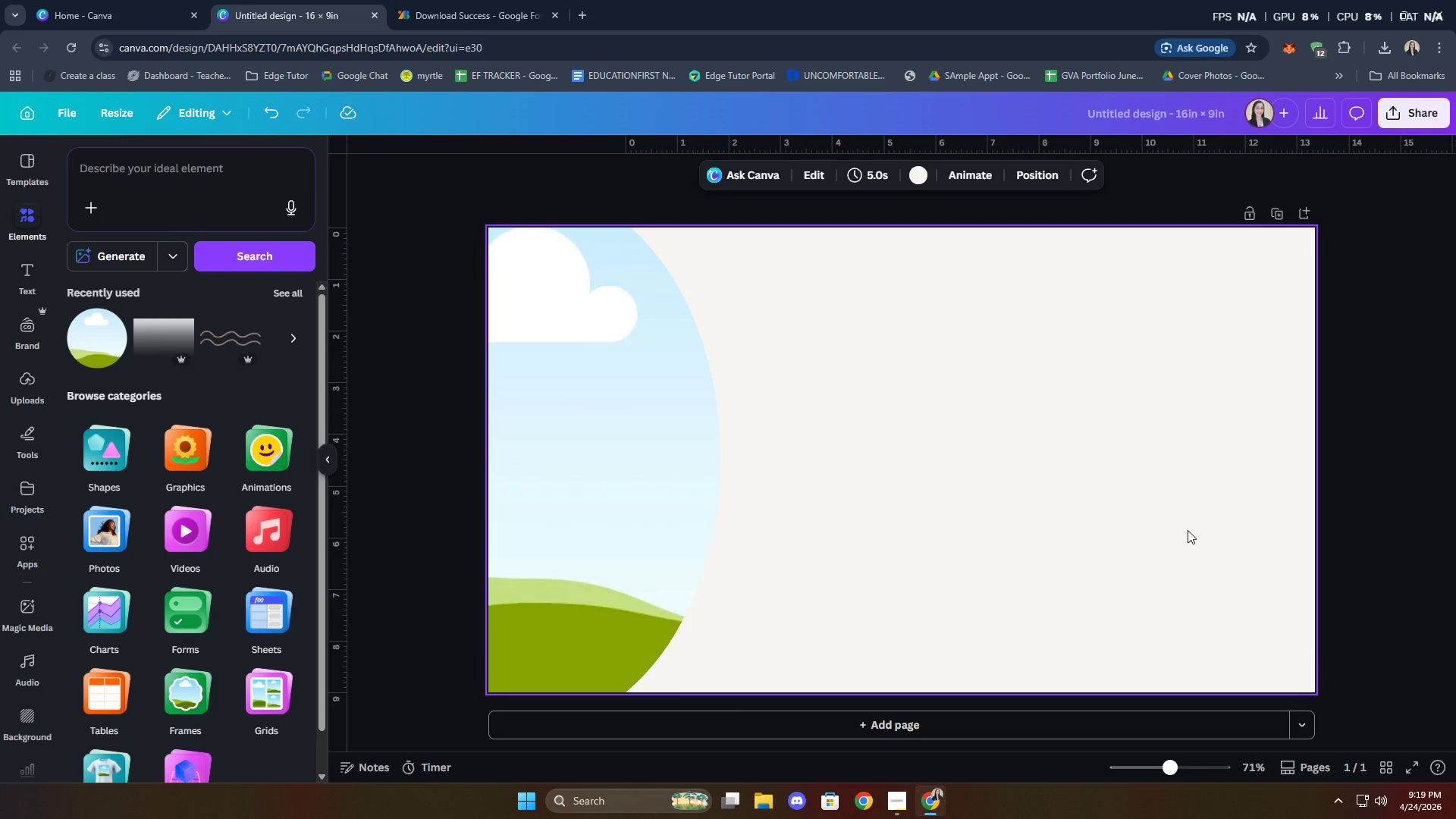 
left_click([20, 264])
 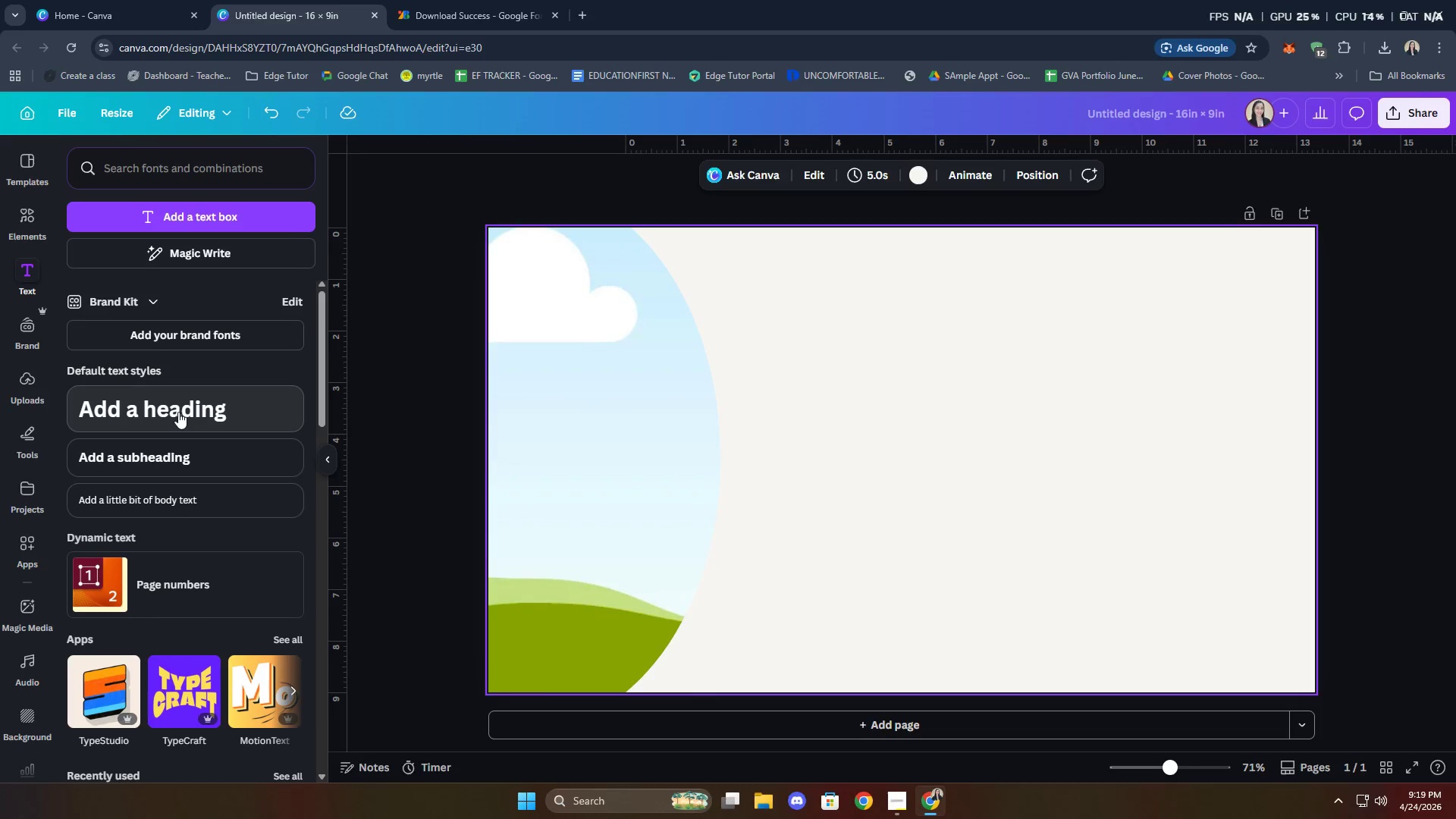 
left_click([170, 454])
 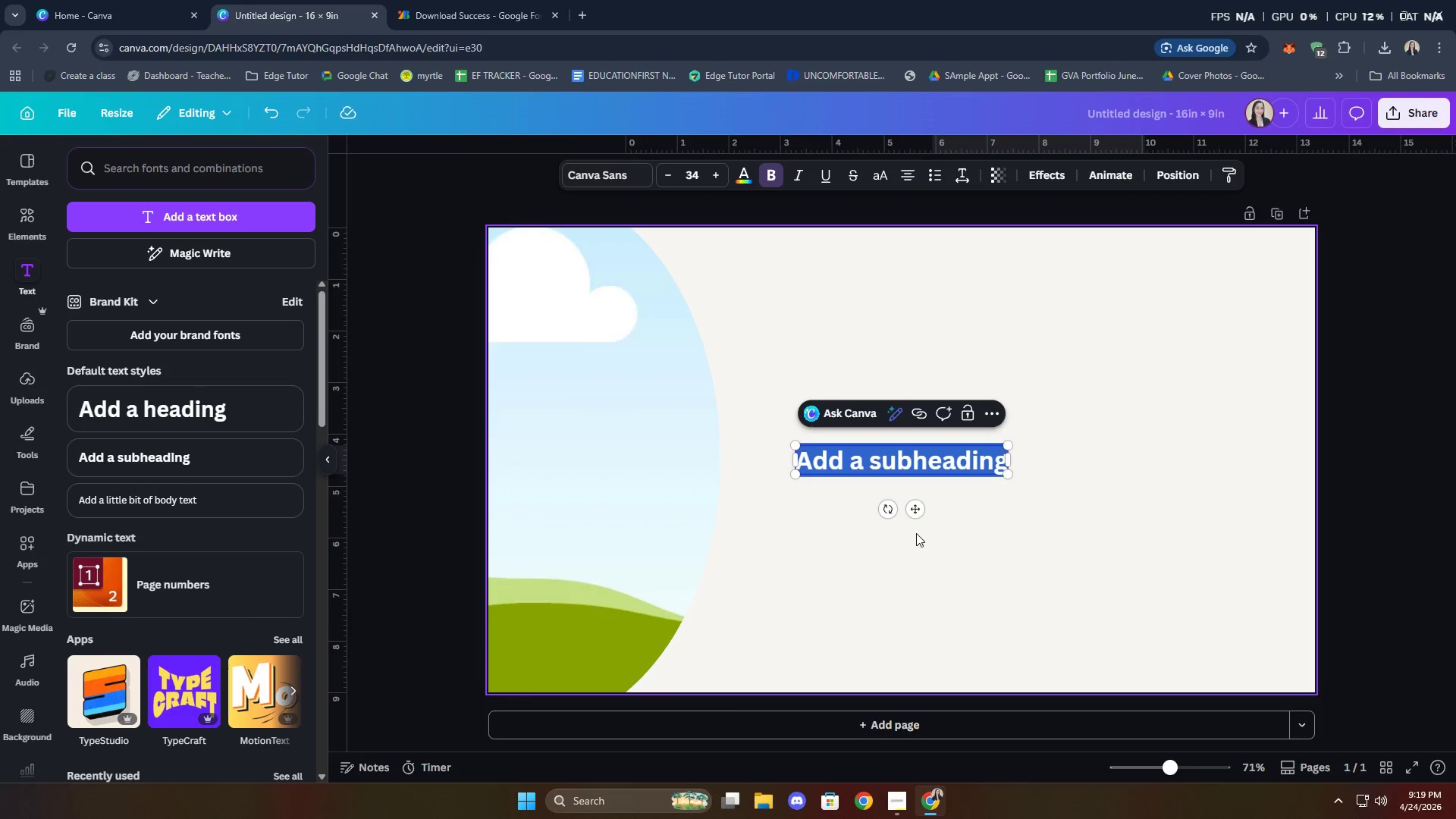 
left_click_drag(start_coordinate=[919, 510], to_coordinate=[996, 412])
 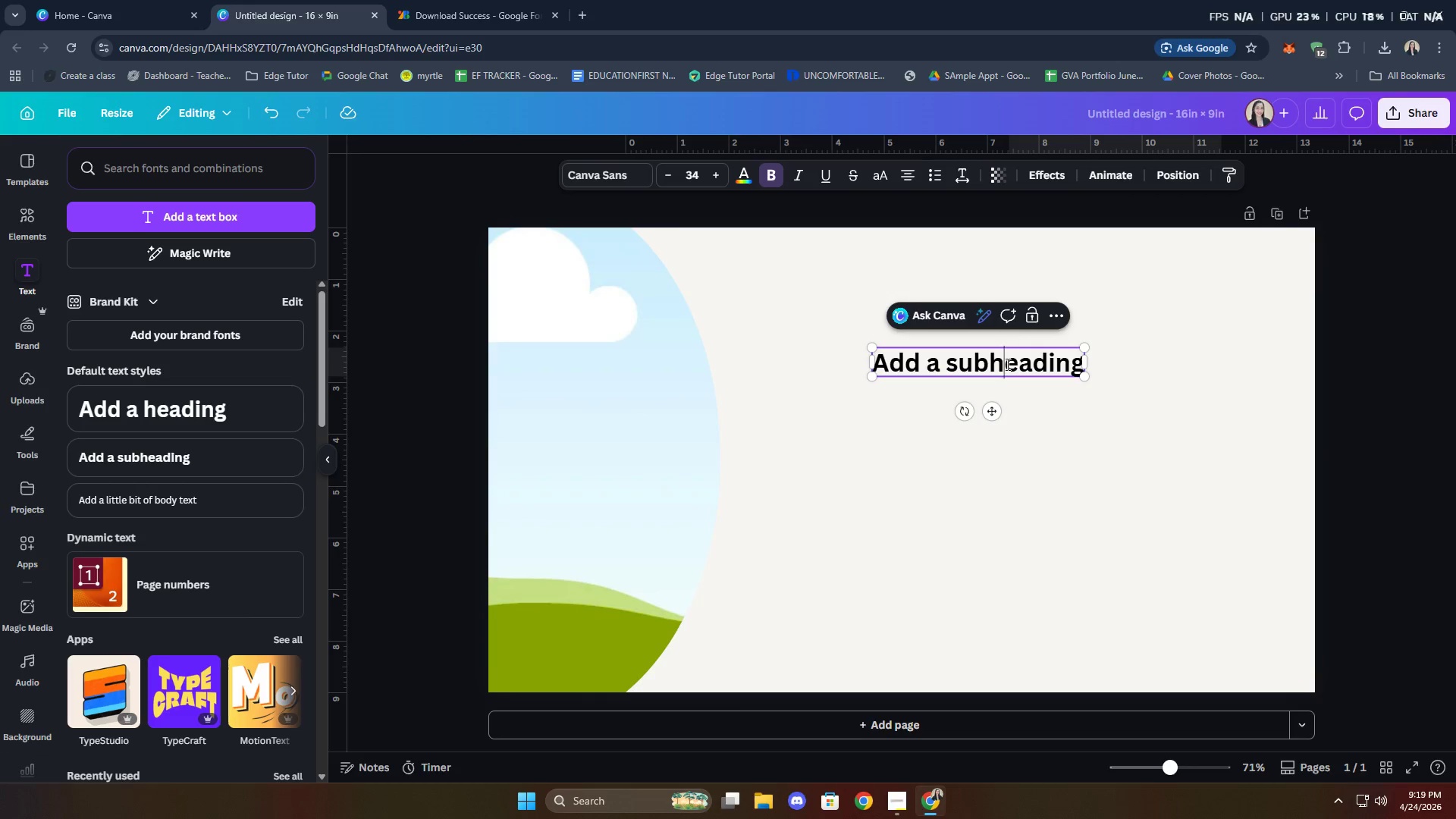 
double_click([1004, 376])
 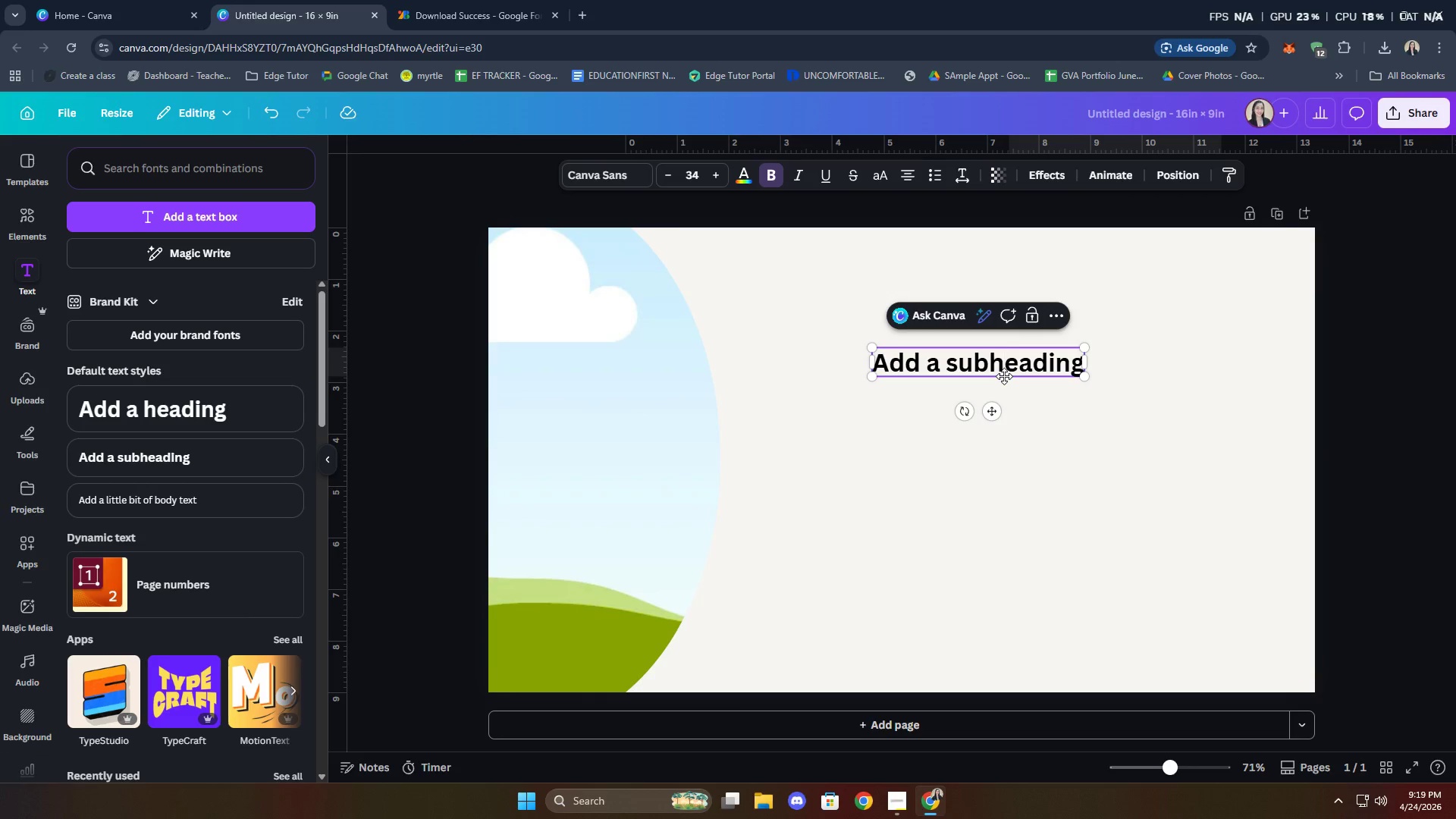 
triple_click([1004, 376])
 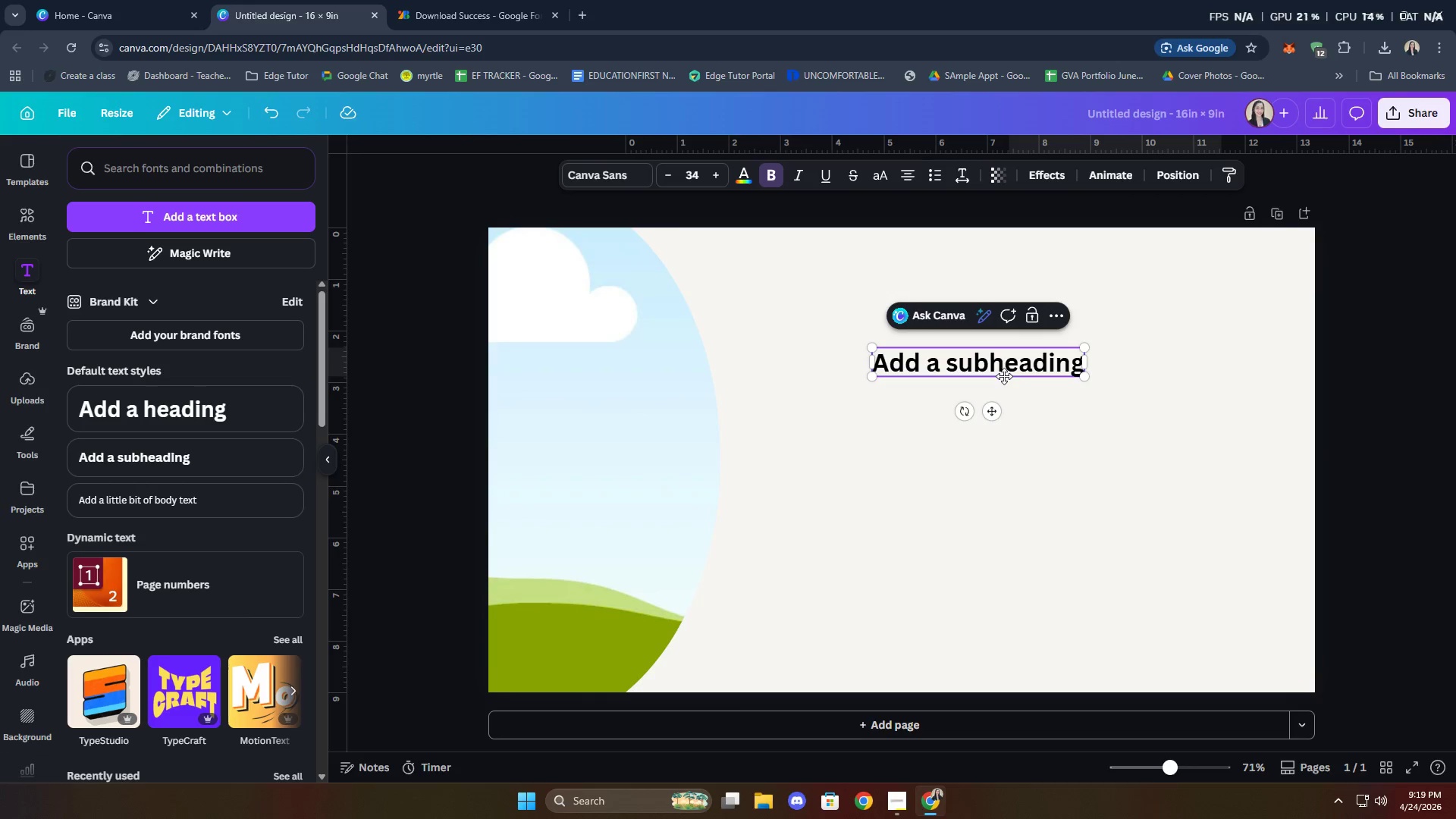 
triple_click([1004, 376])
 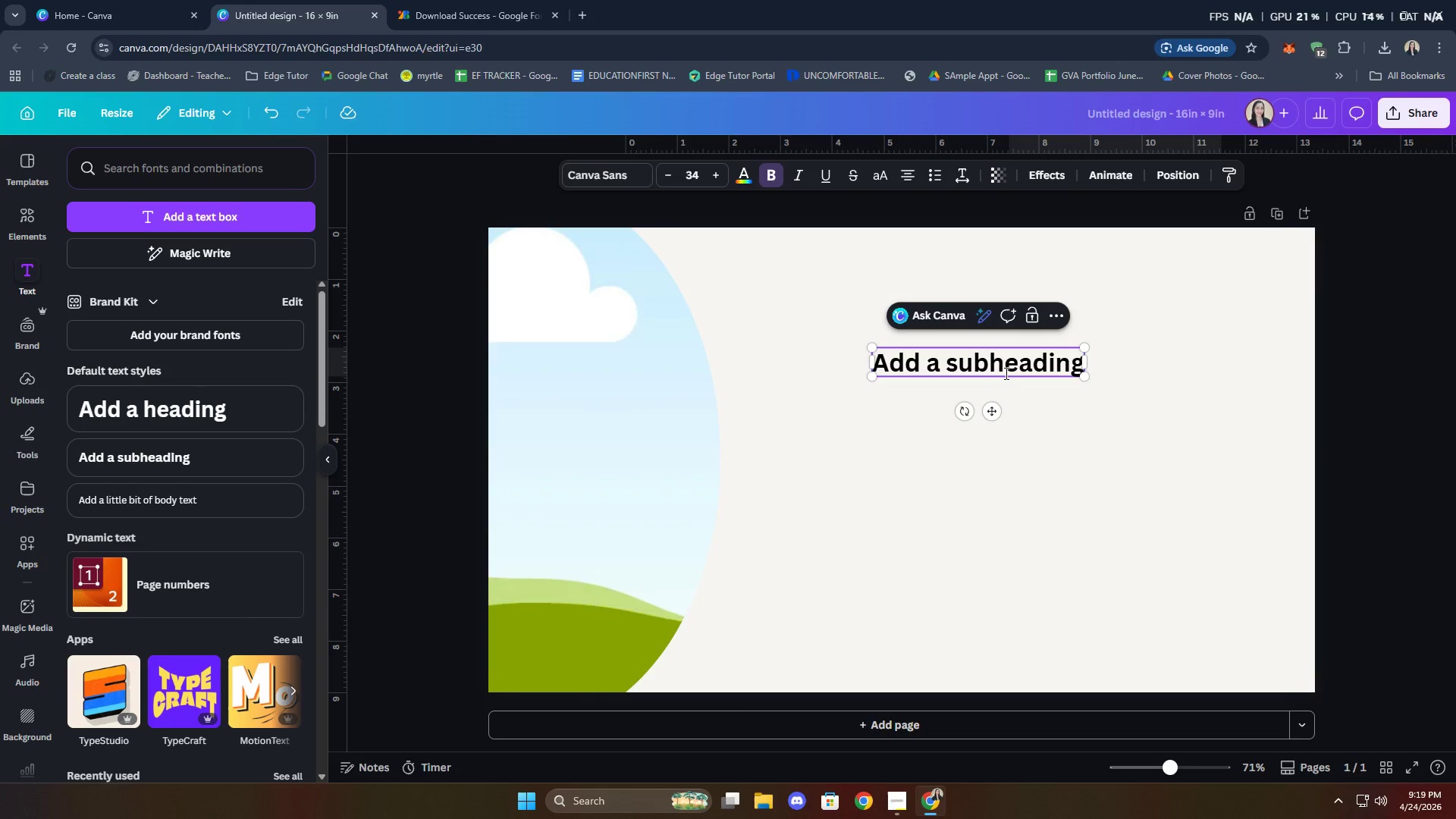 
triple_click([1005, 373])
 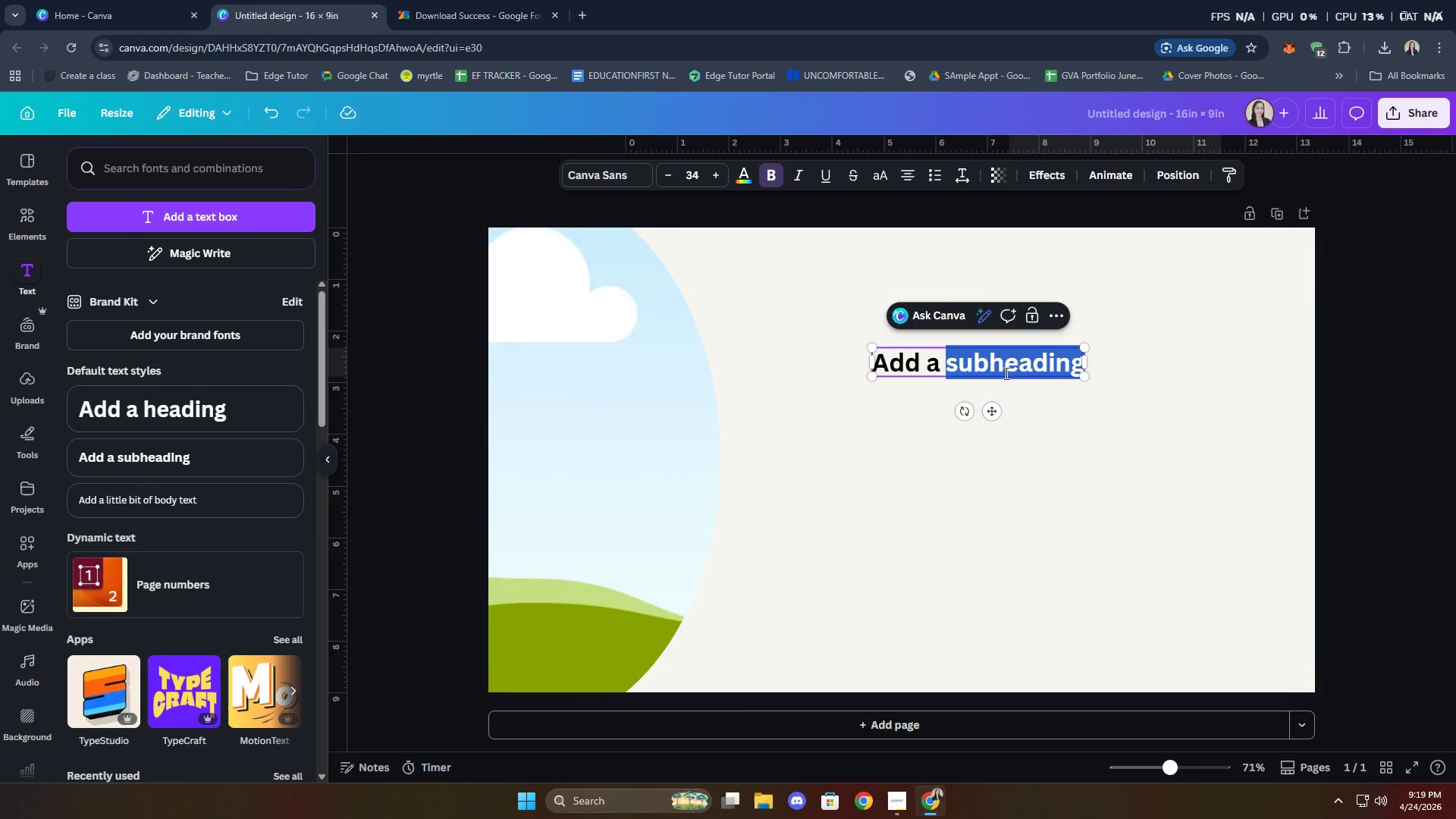 
triple_click([1005, 373])
 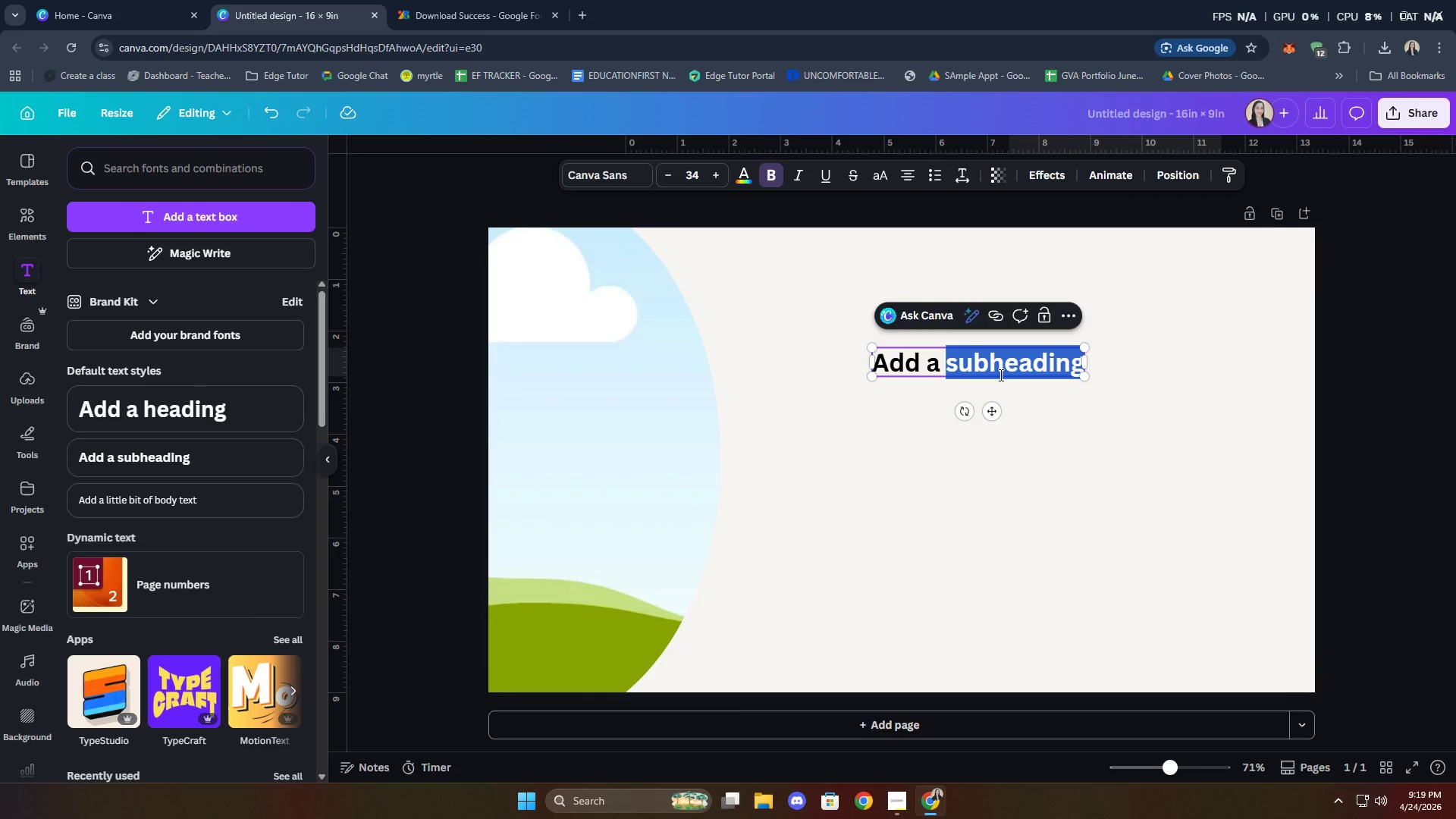 
key(Backspace)
 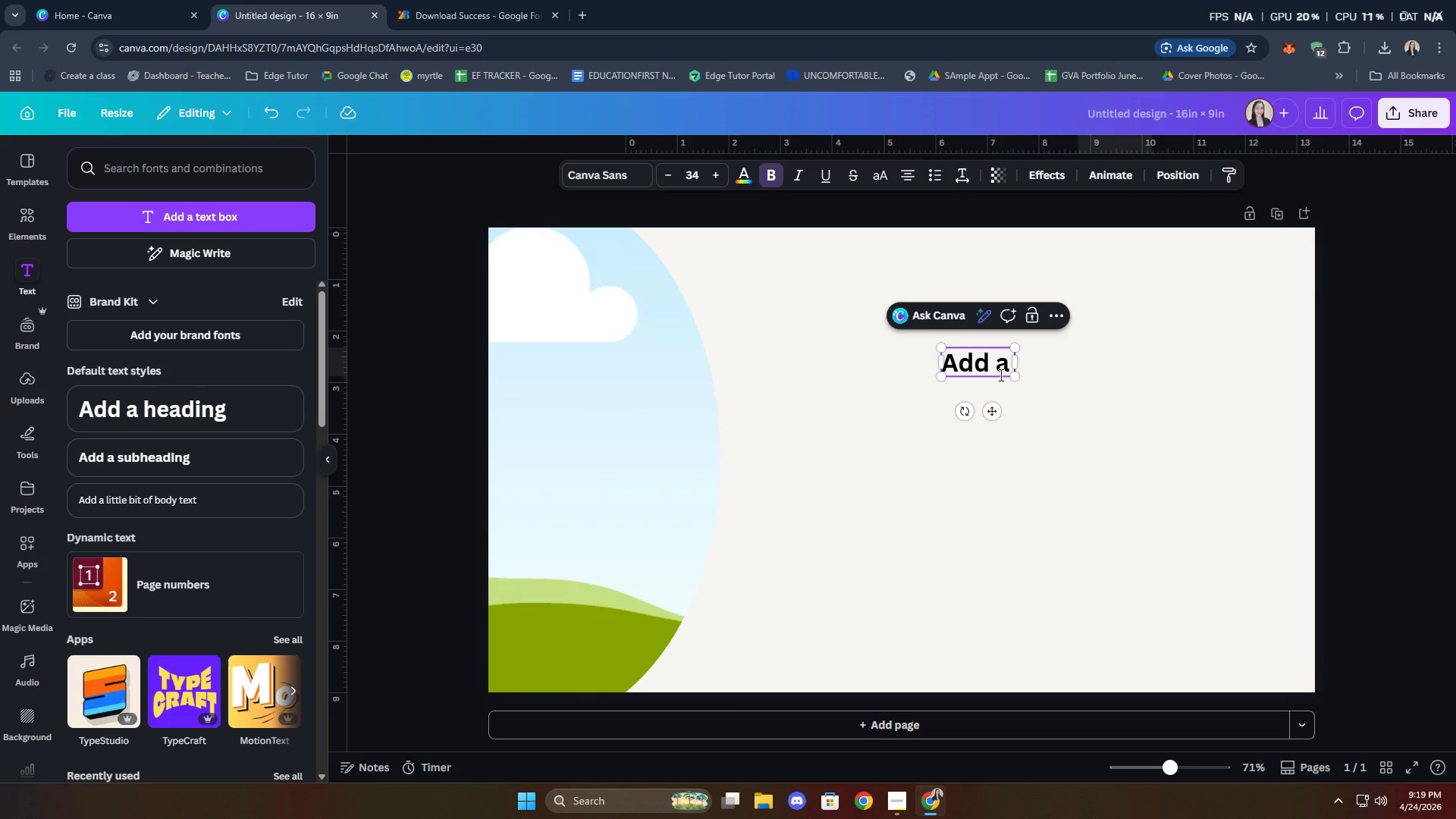 
left_click([999, 375])
 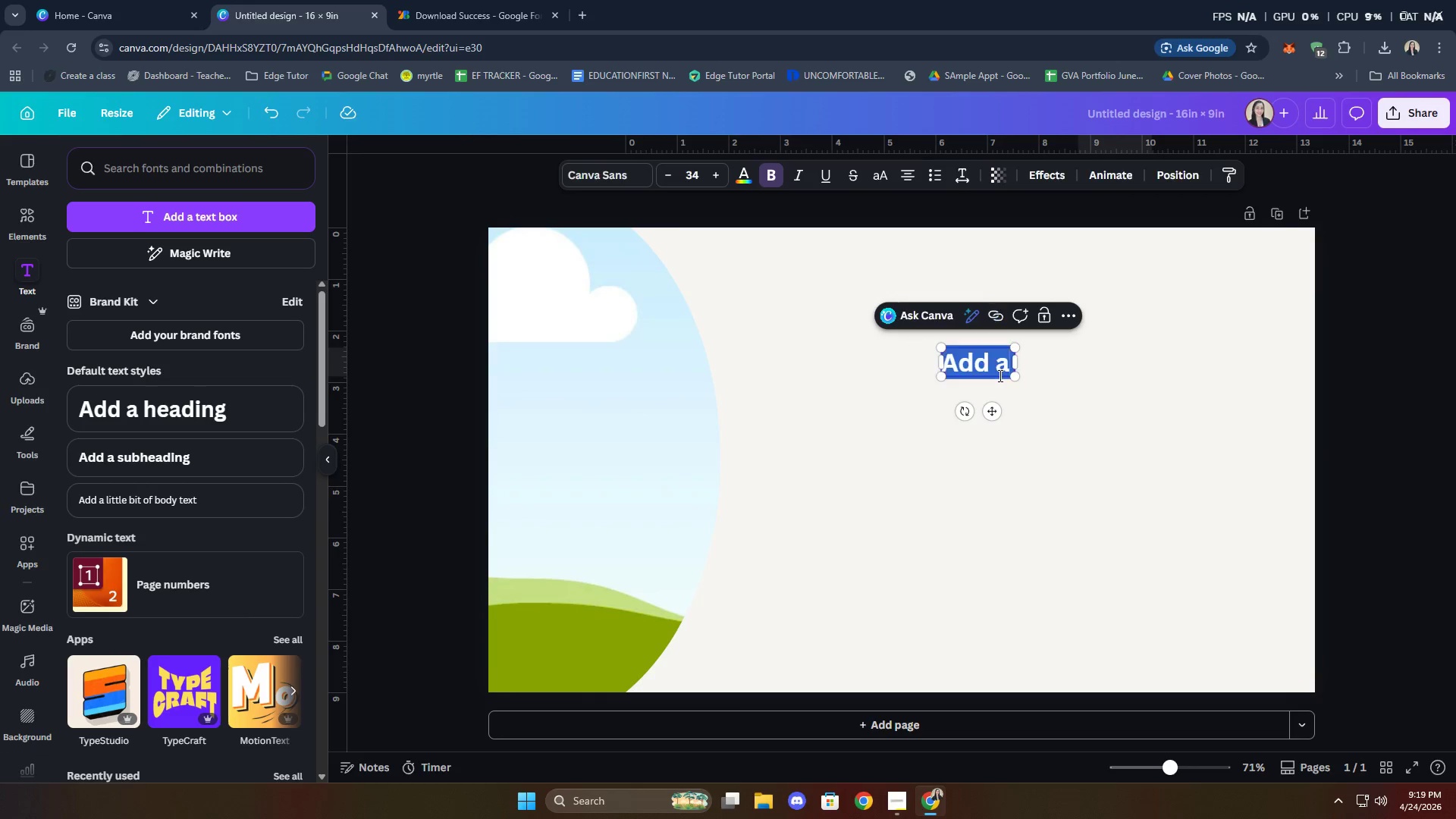 
key(Control+A)
 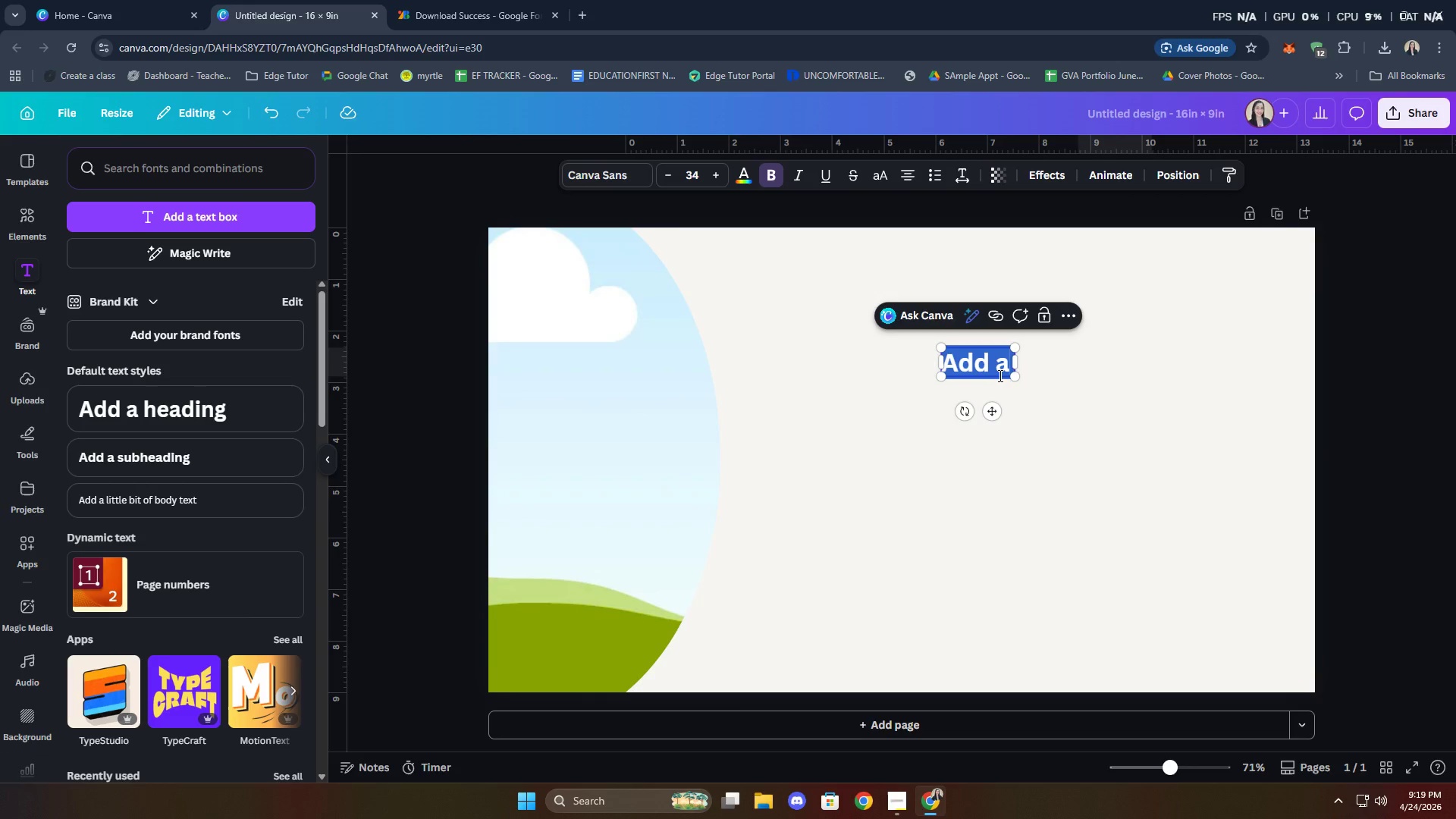 
type(Bllo)
key(Backspace)
key(Backspace)
type(oom & Stem)
 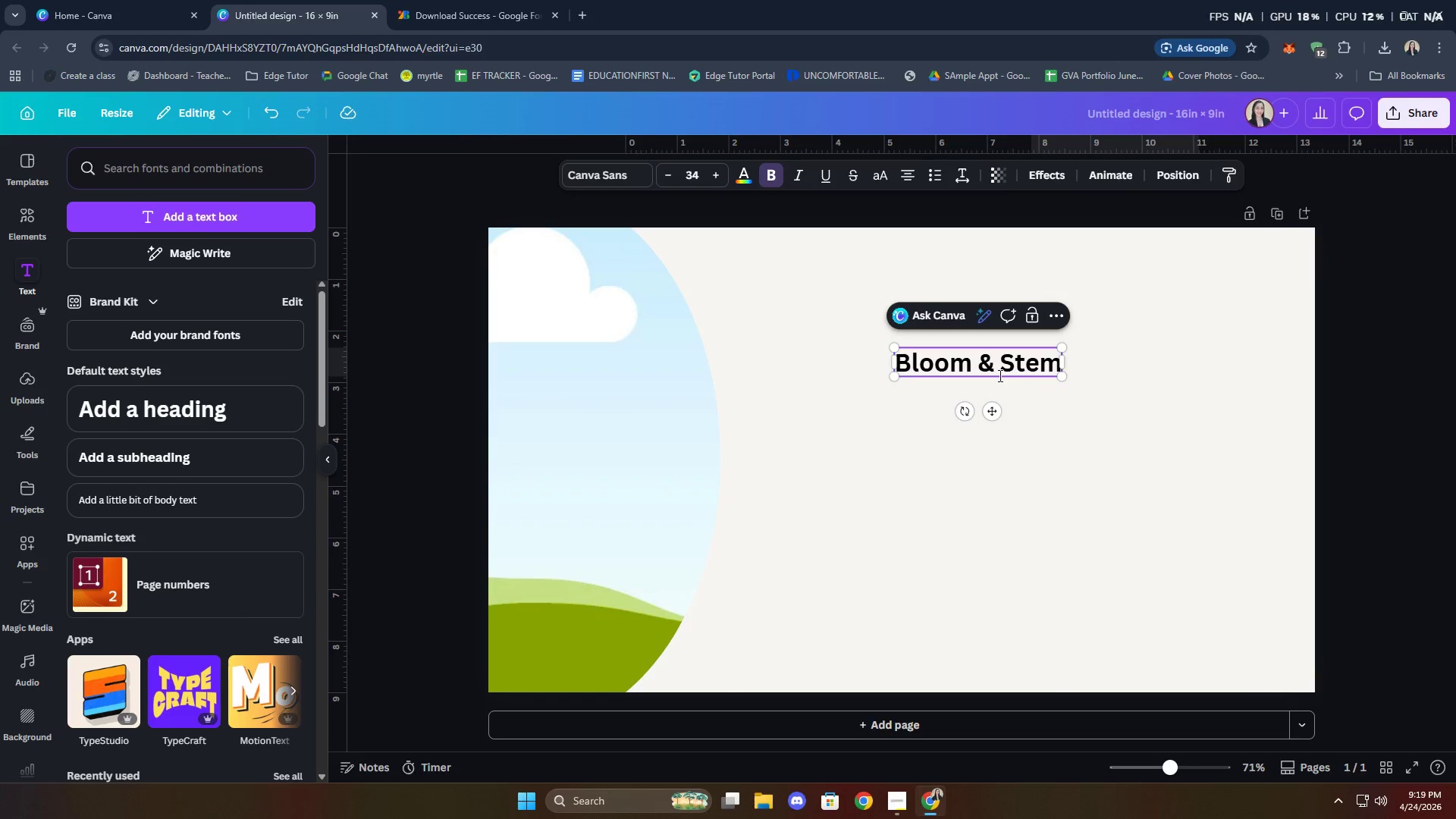 
double_click([943, 369])
 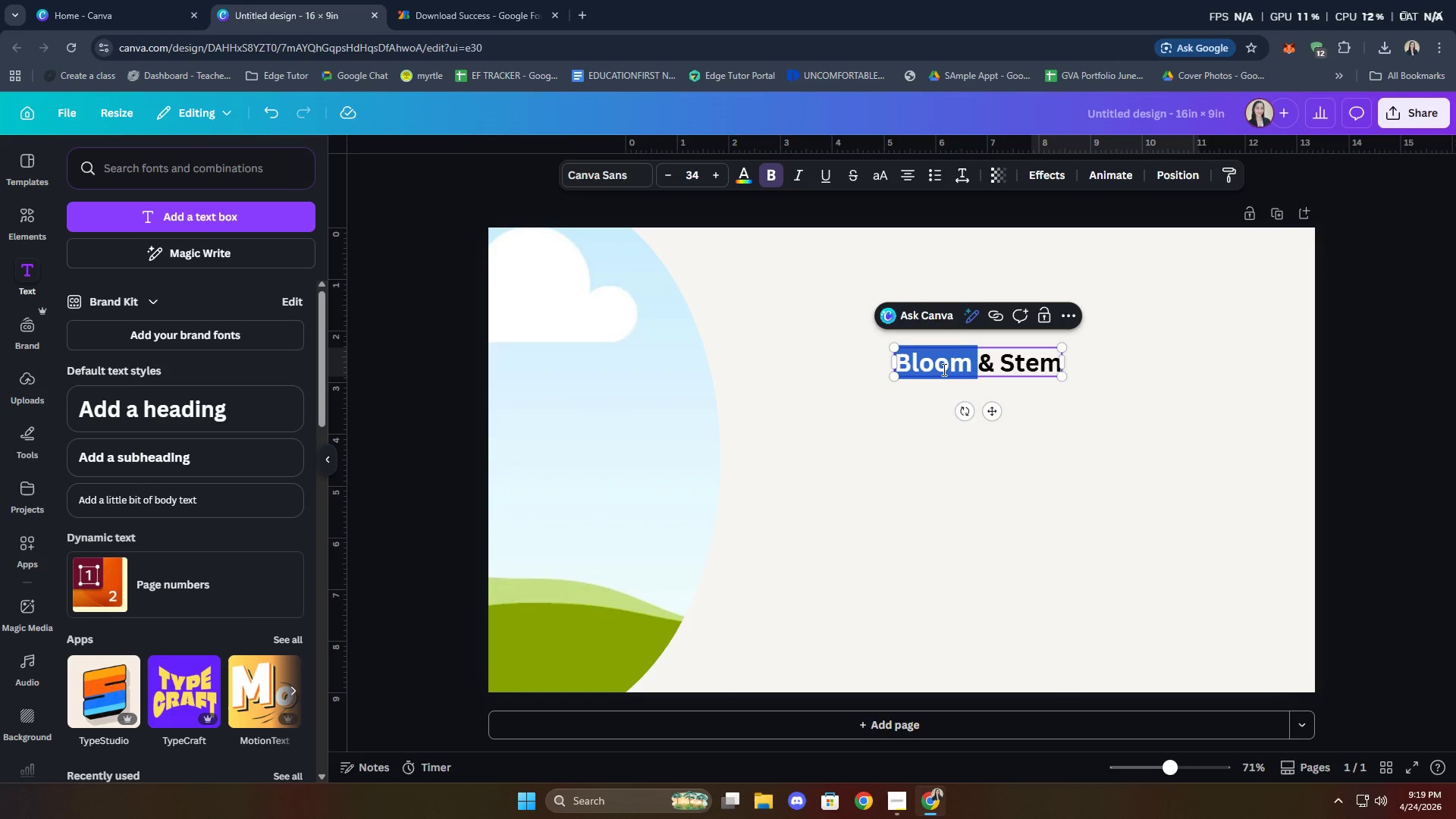 
triple_click([943, 369])
 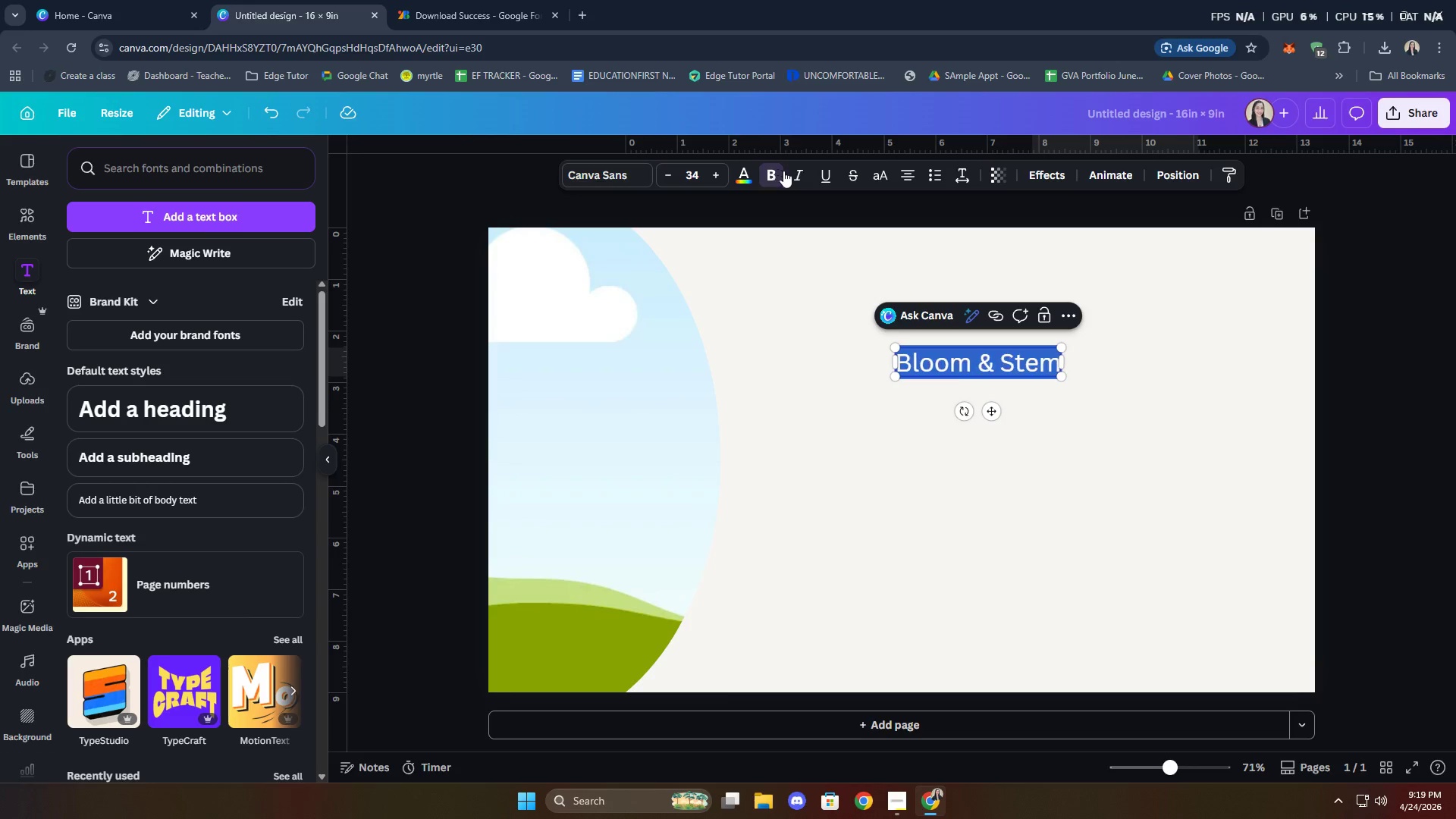 
left_click([880, 177])
 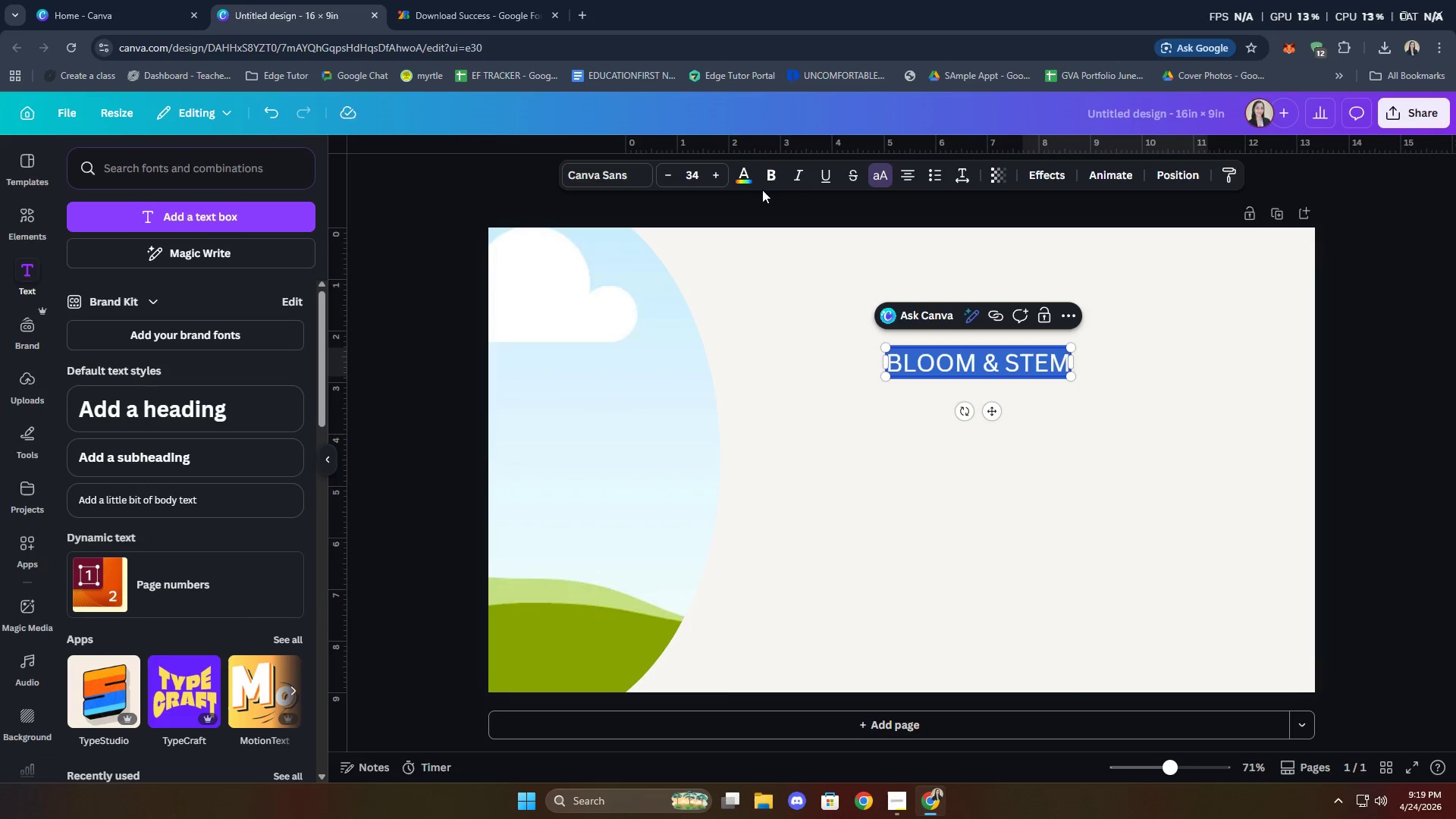 
left_click([613, 174])
 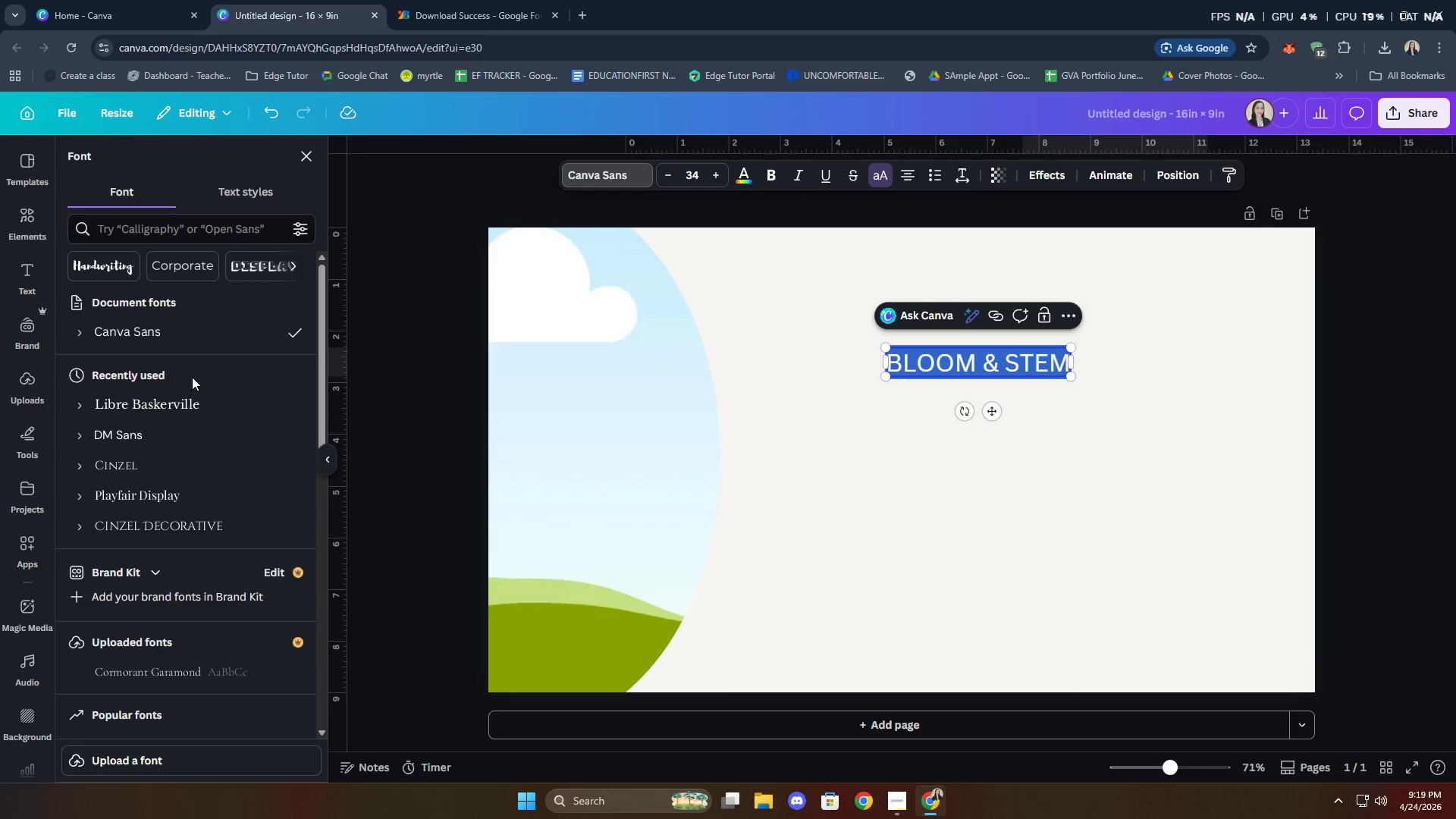 
scroll: coordinate [193, 542], scroll_direction: down, amount: 6.0
 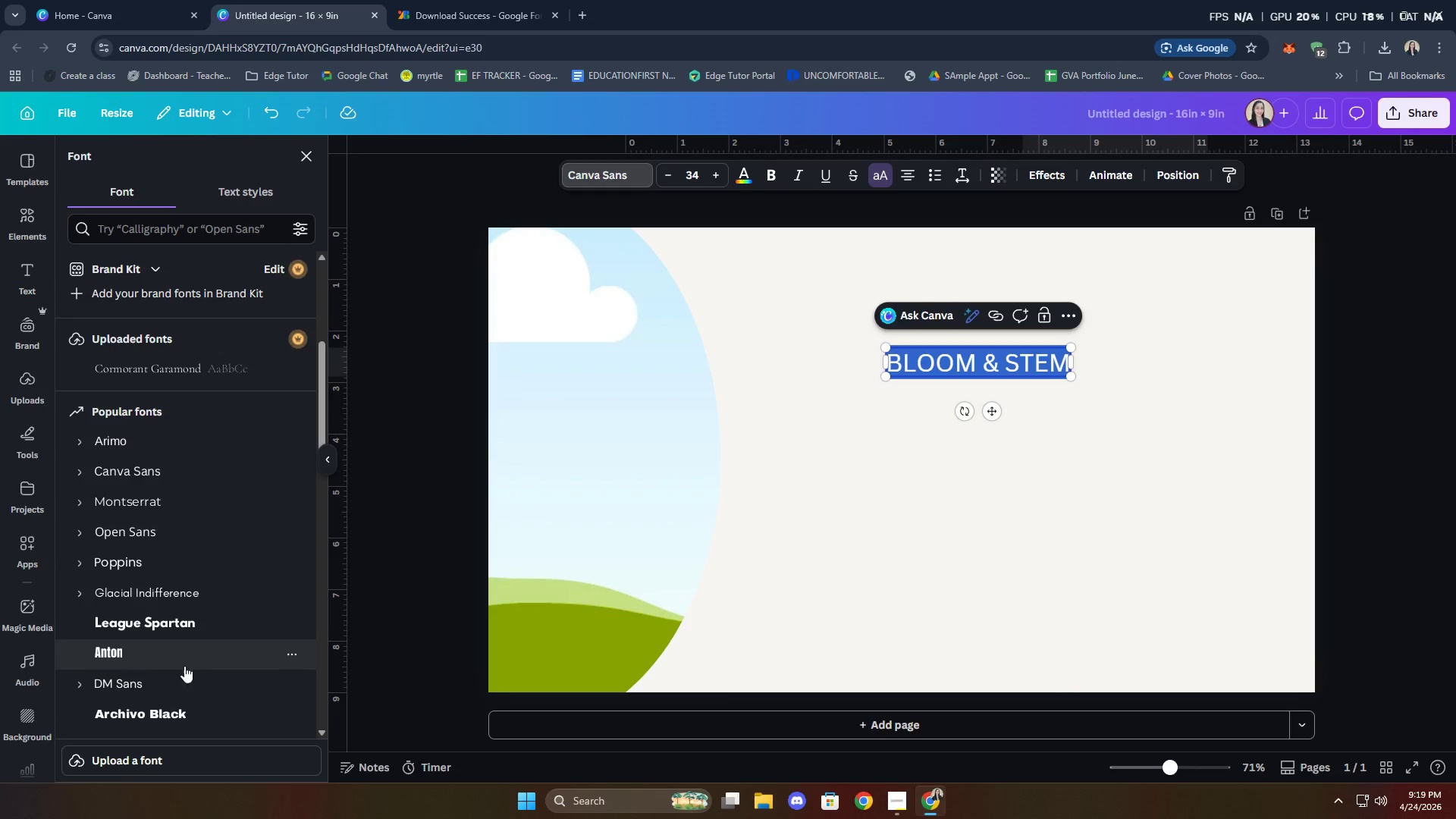 
left_click([131, 761])
 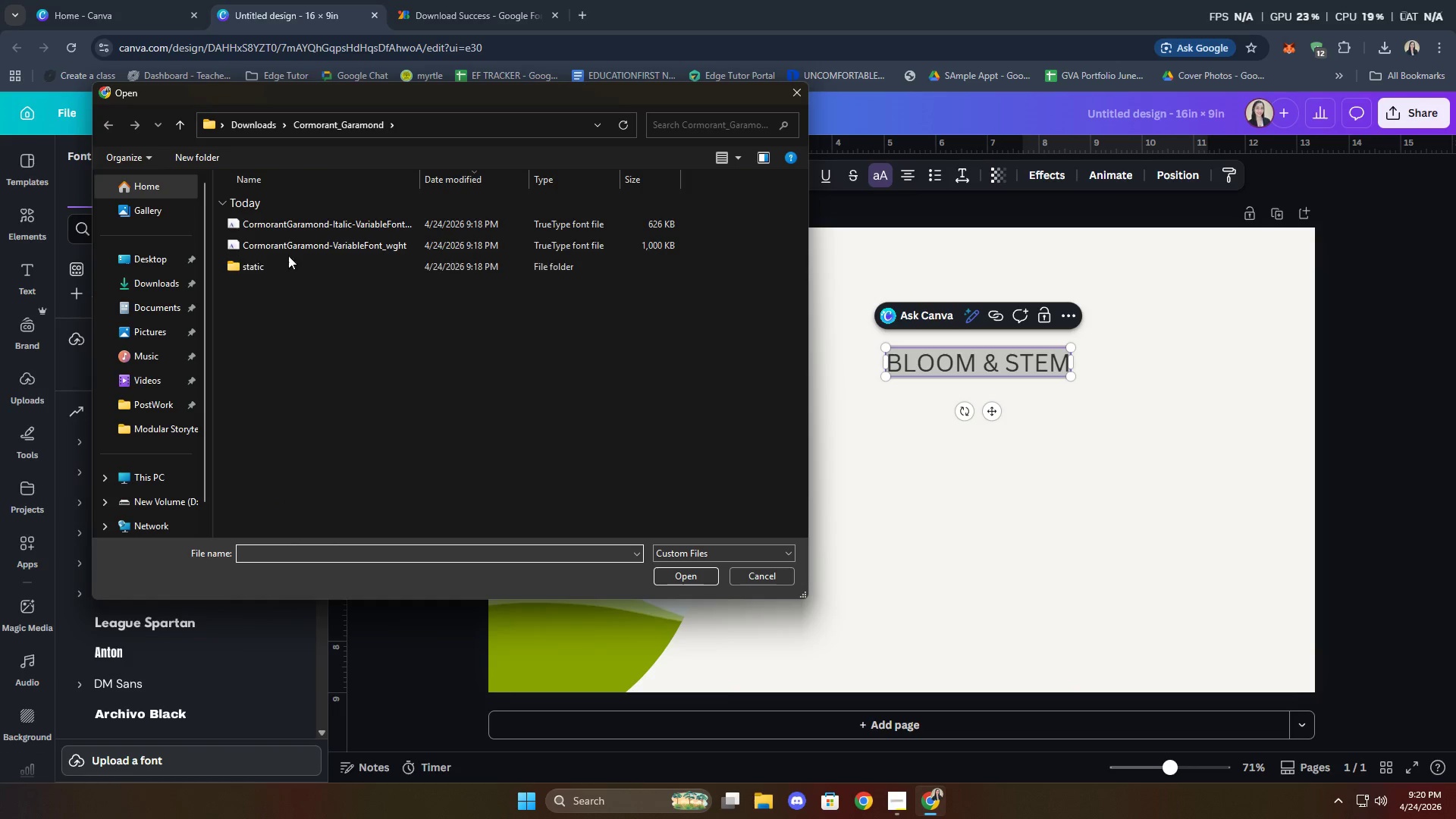 
left_click([333, 247])
 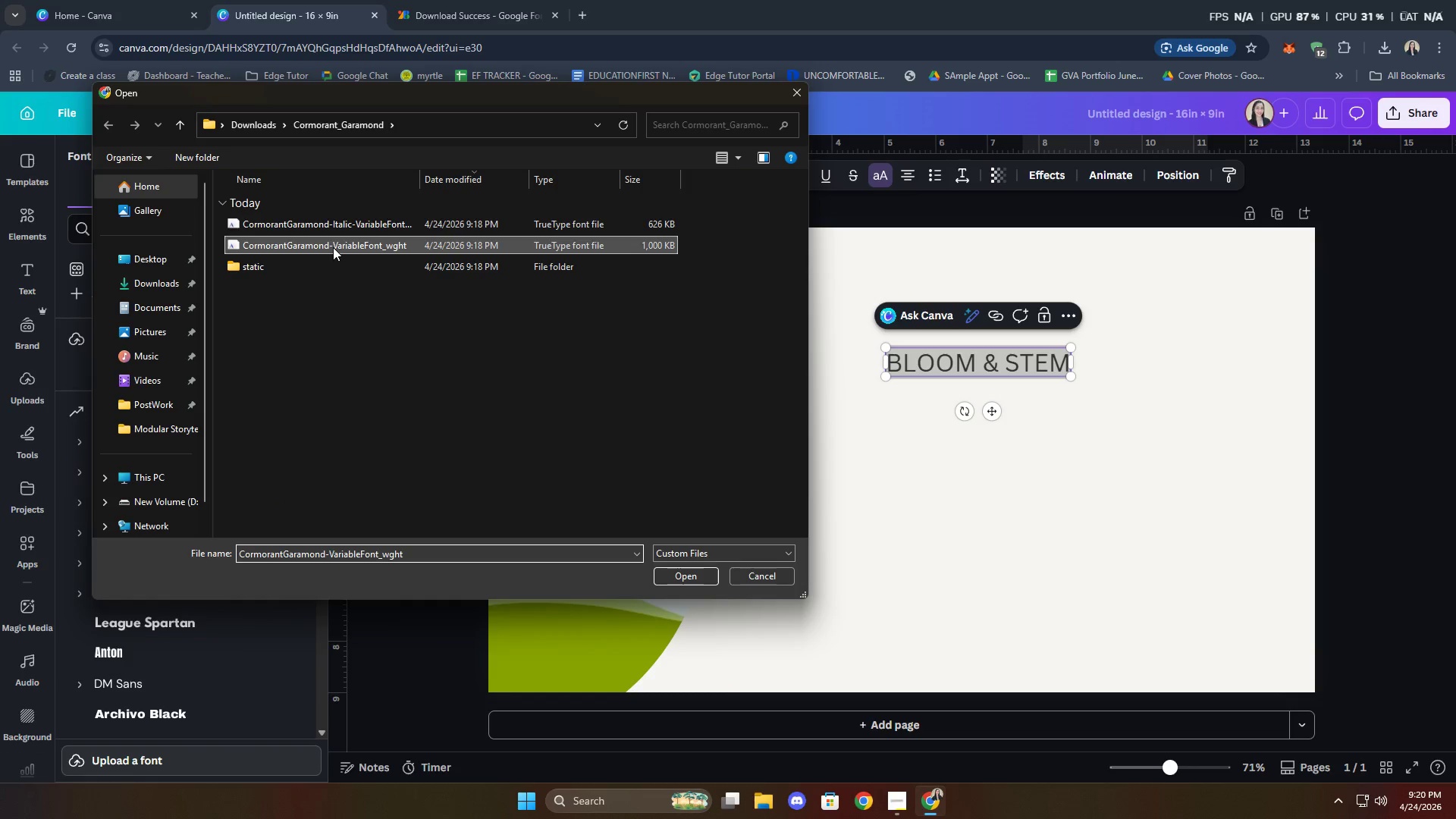 
hold_key(key=ShiftLeft, duration=0.59)
double_click([331, 225])
 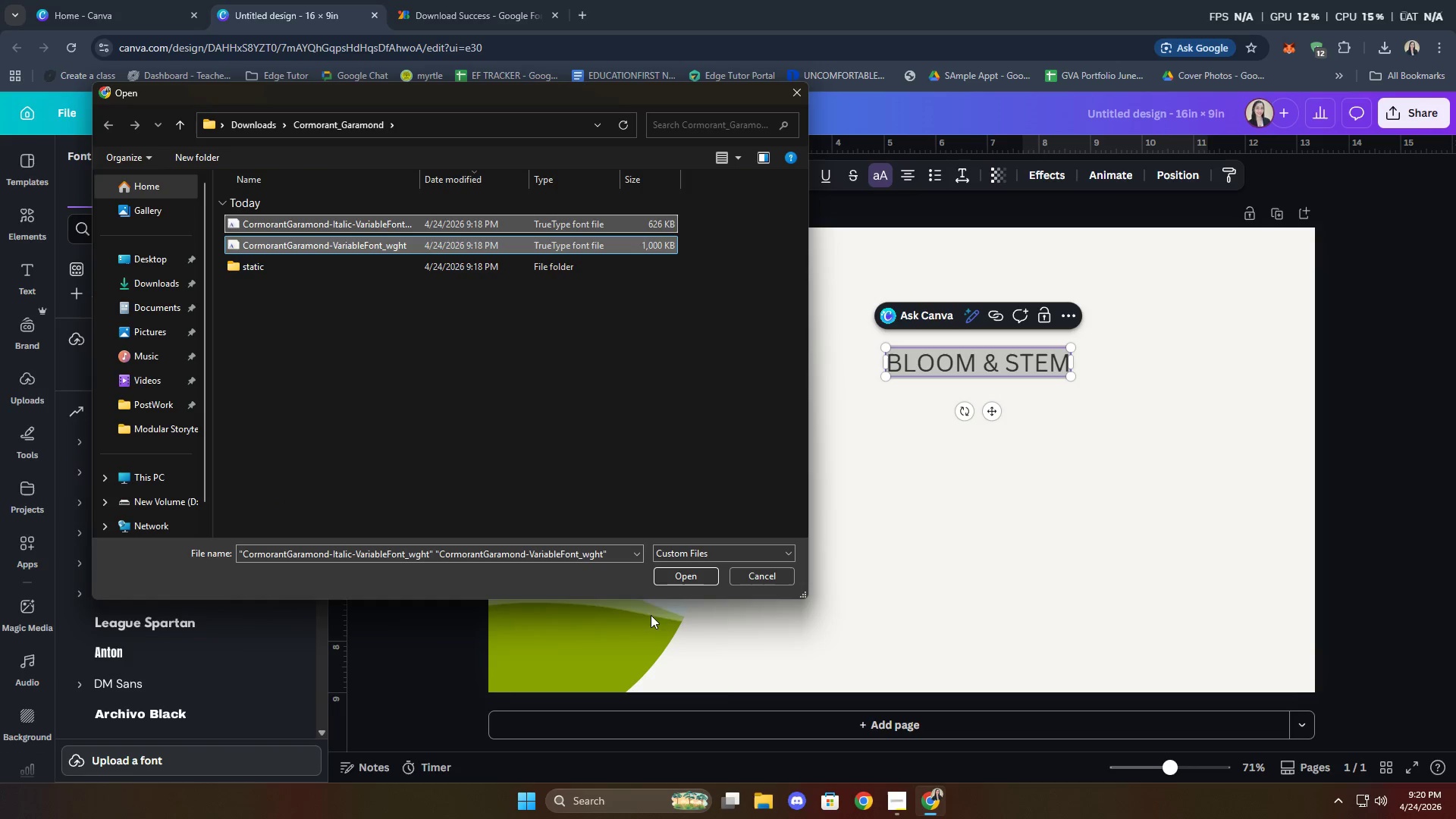 
left_click([679, 569])
 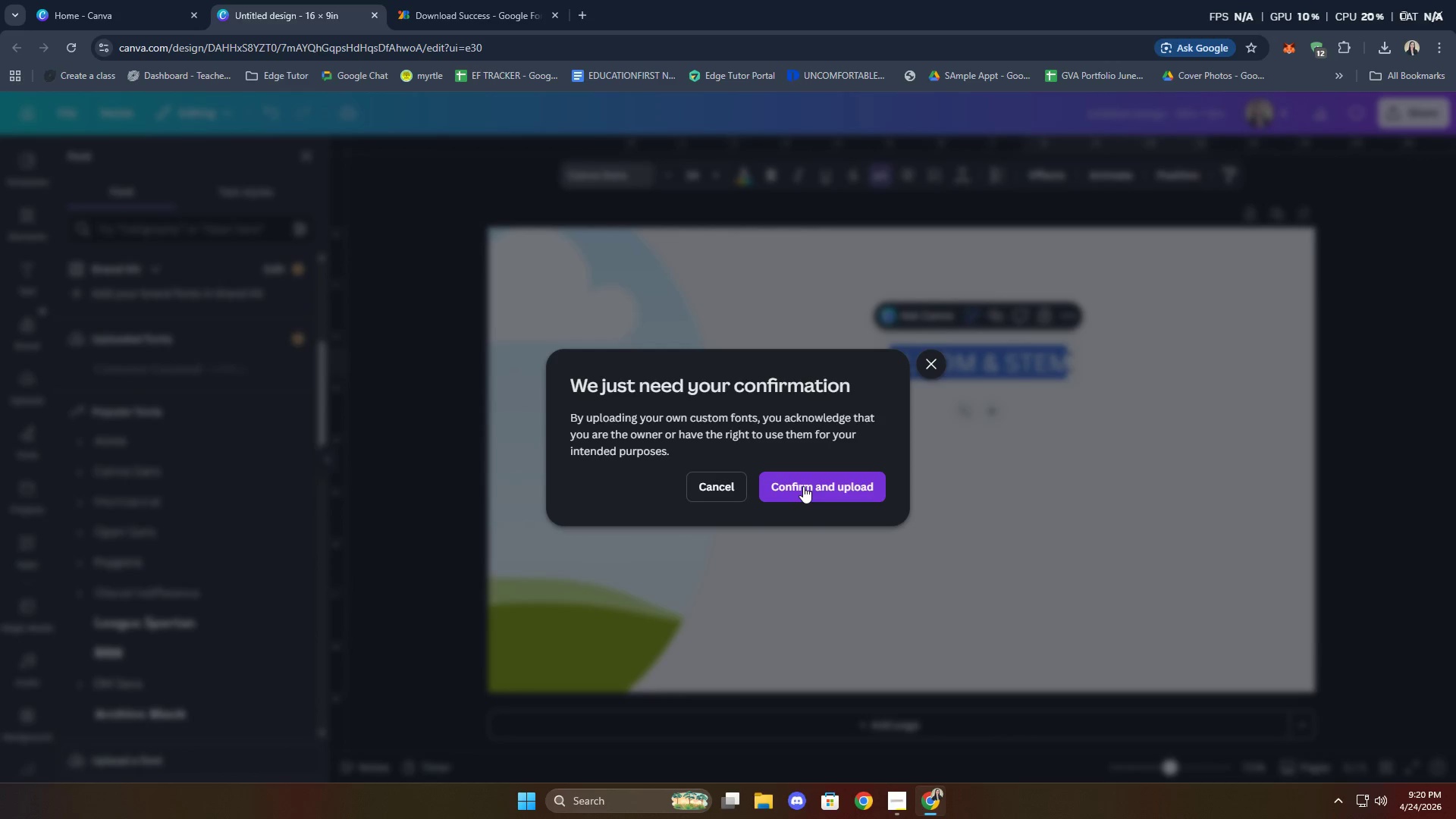 
left_click([803, 486])
 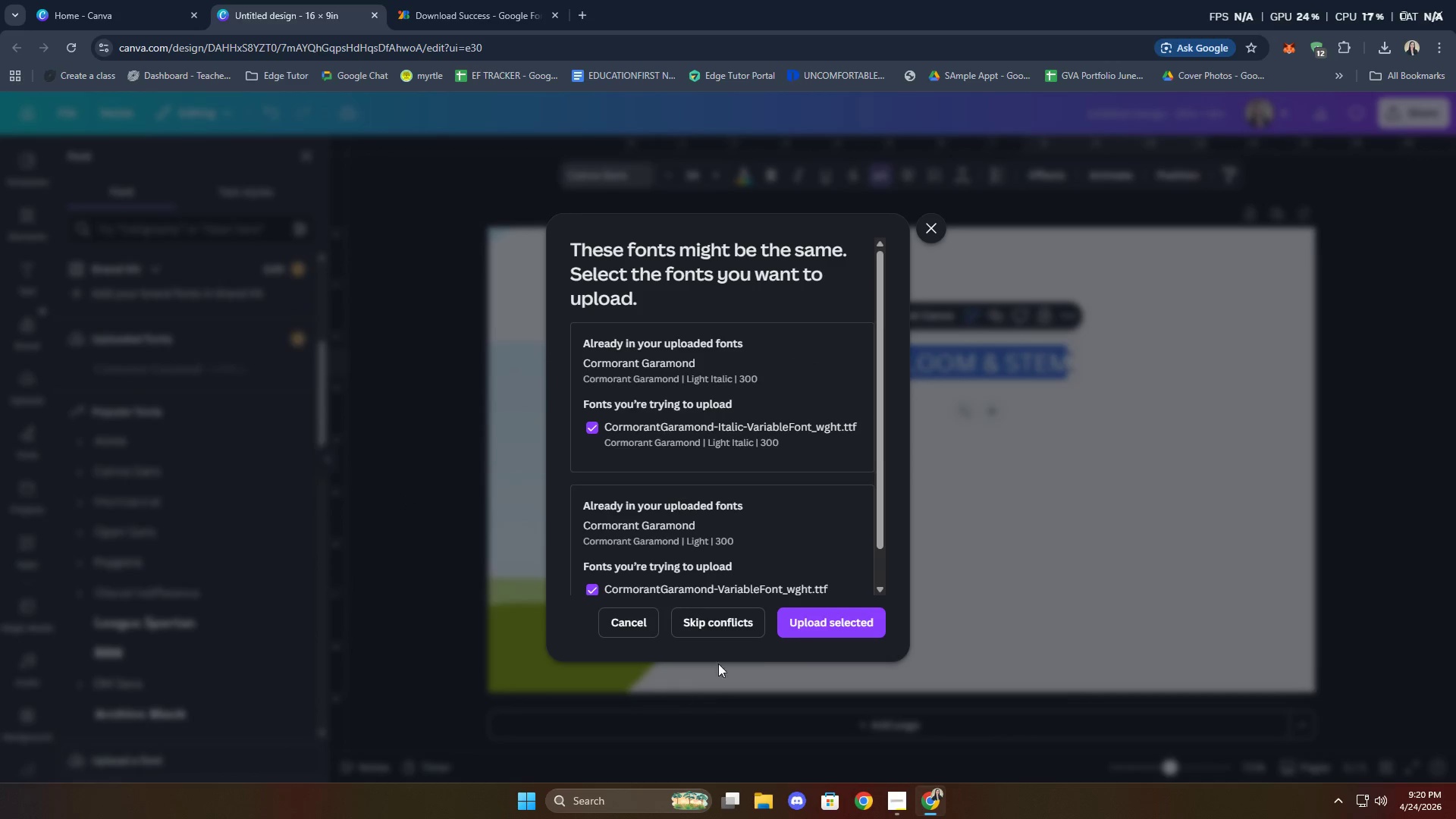 
left_click([826, 622])
 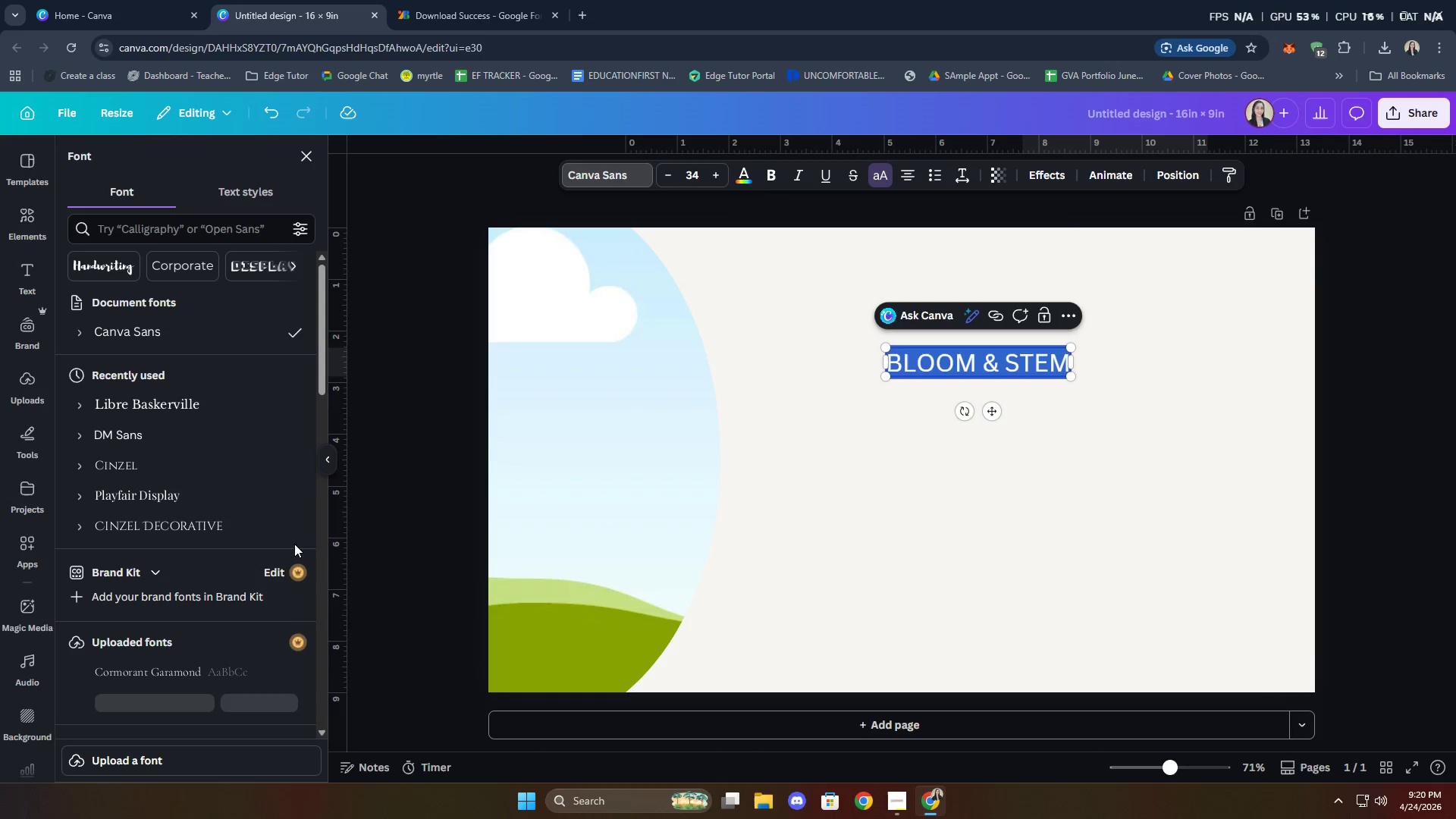 
scroll: coordinate [796, 509], scroll_direction: down, amount: 7.0
 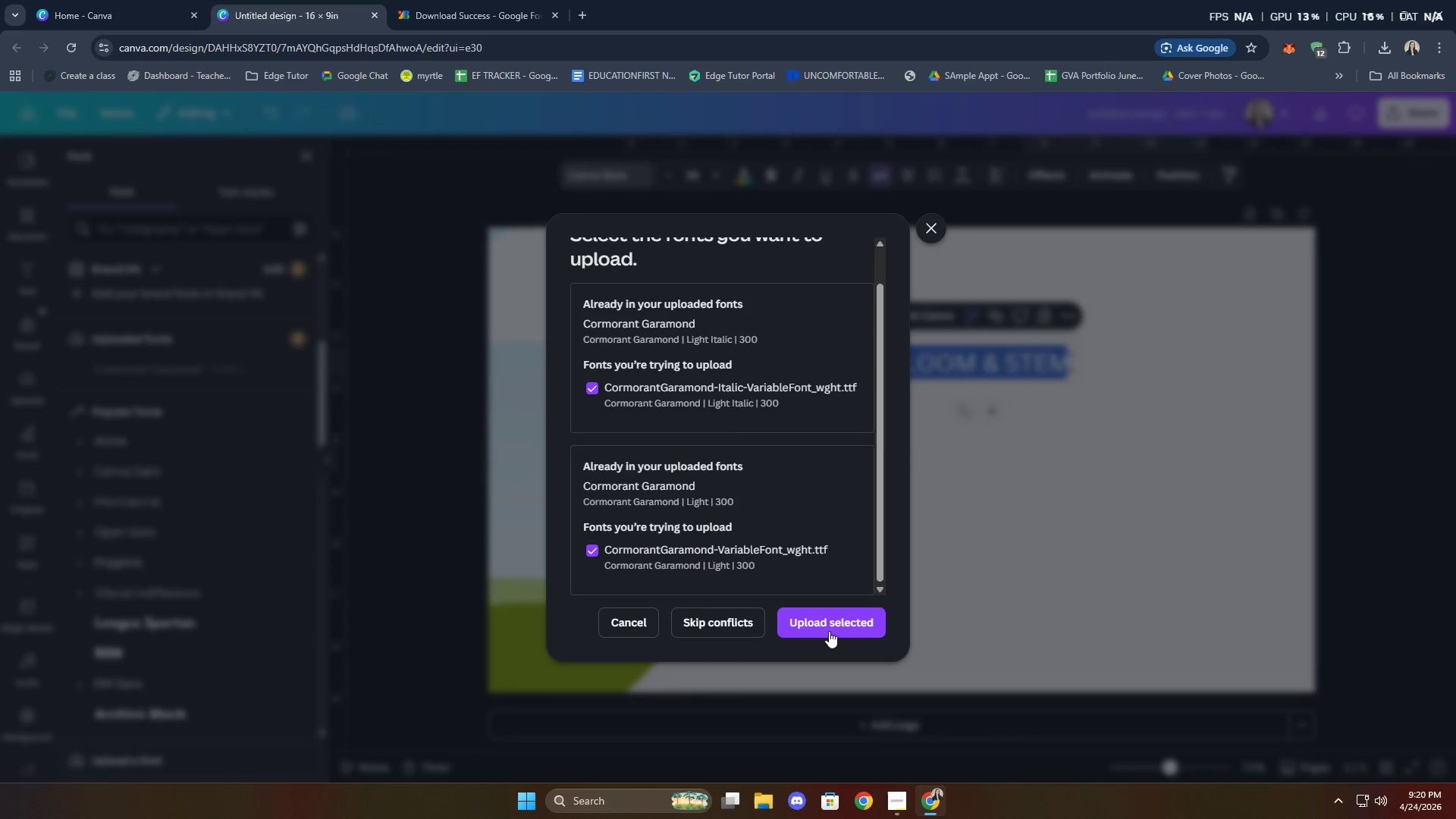 
wait(6.22)
 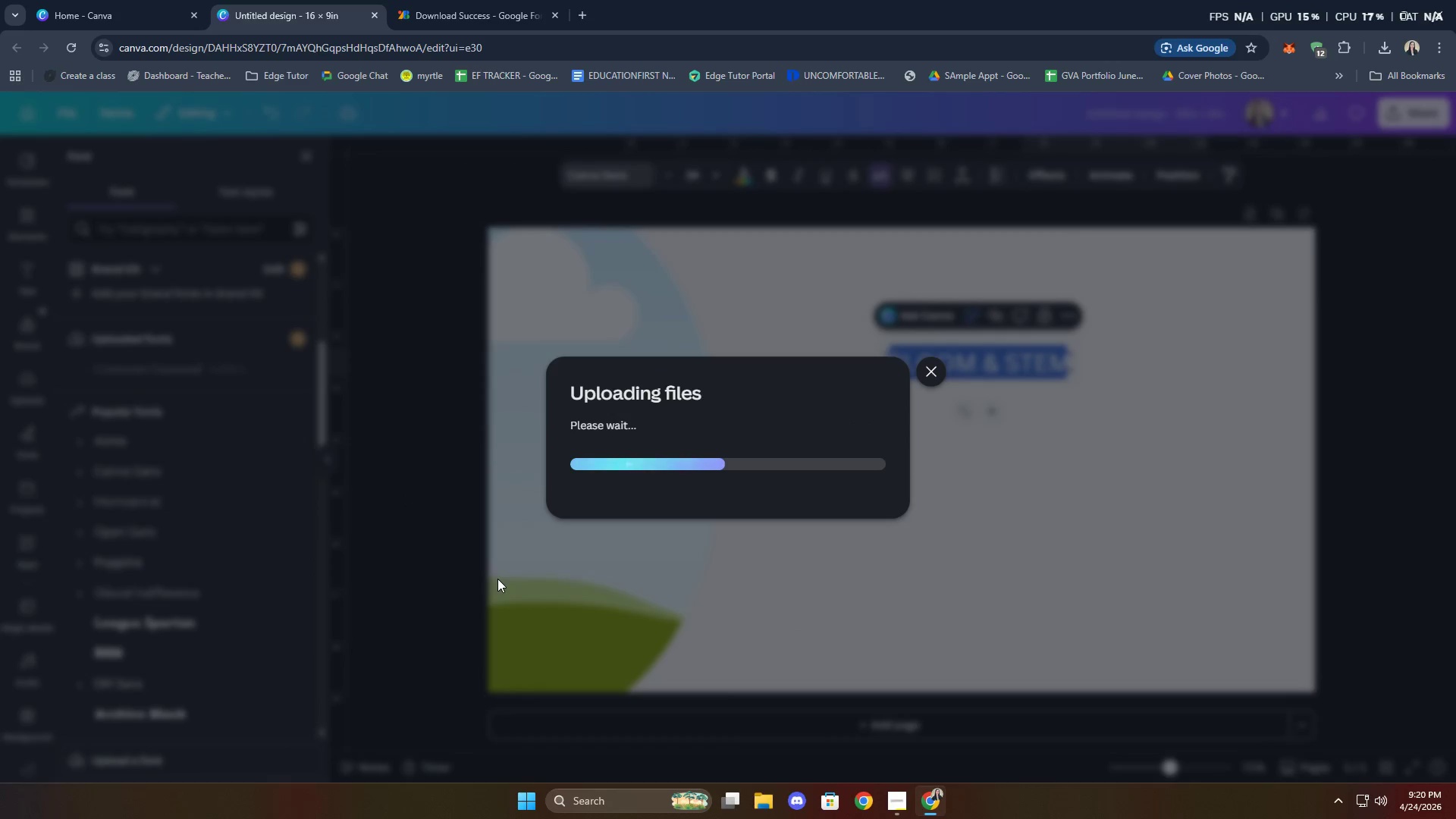 
scroll: coordinate [230, 470], scroll_direction: down, amount: 2.0
 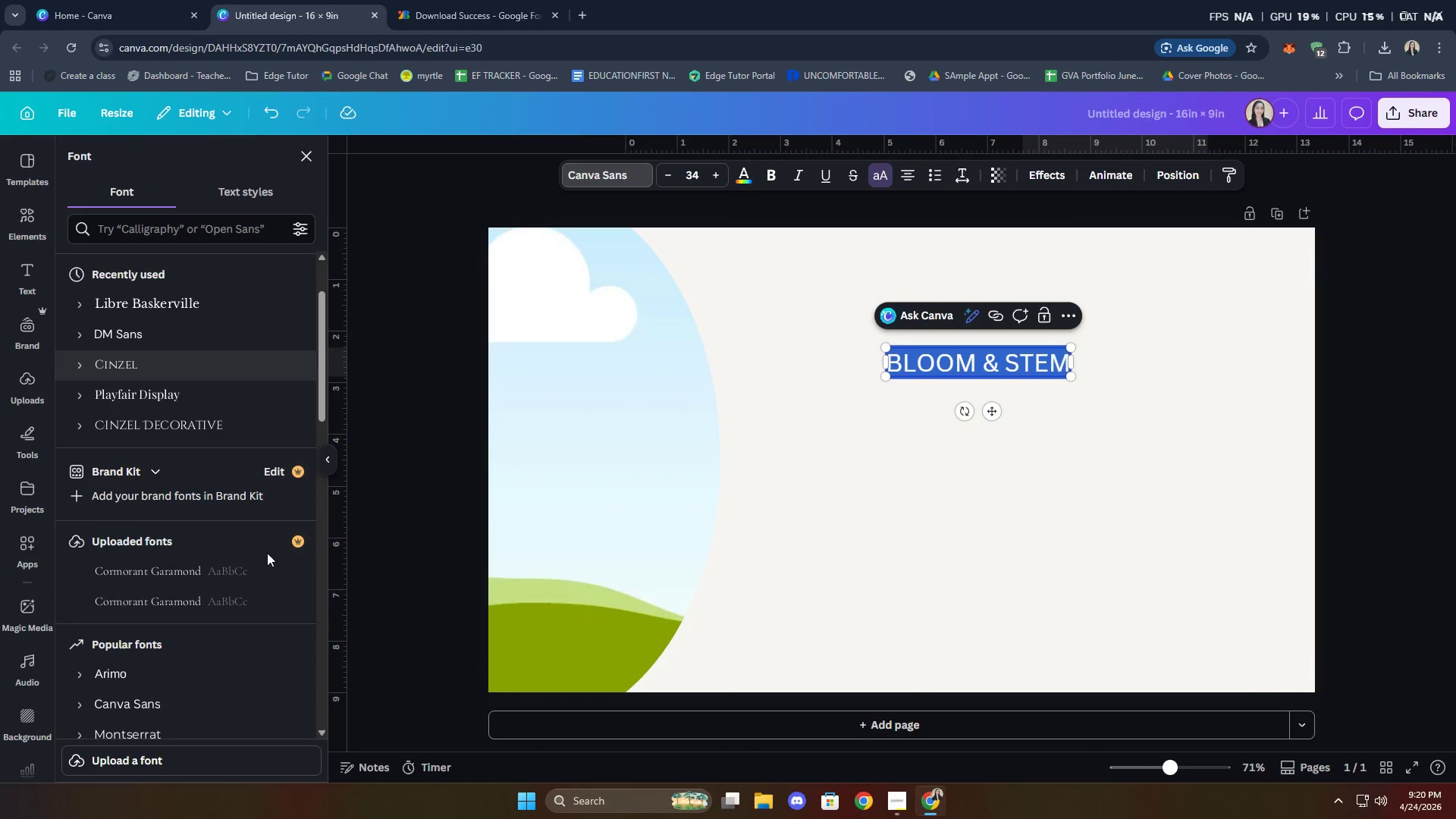 
mouse_move([168, 595])
 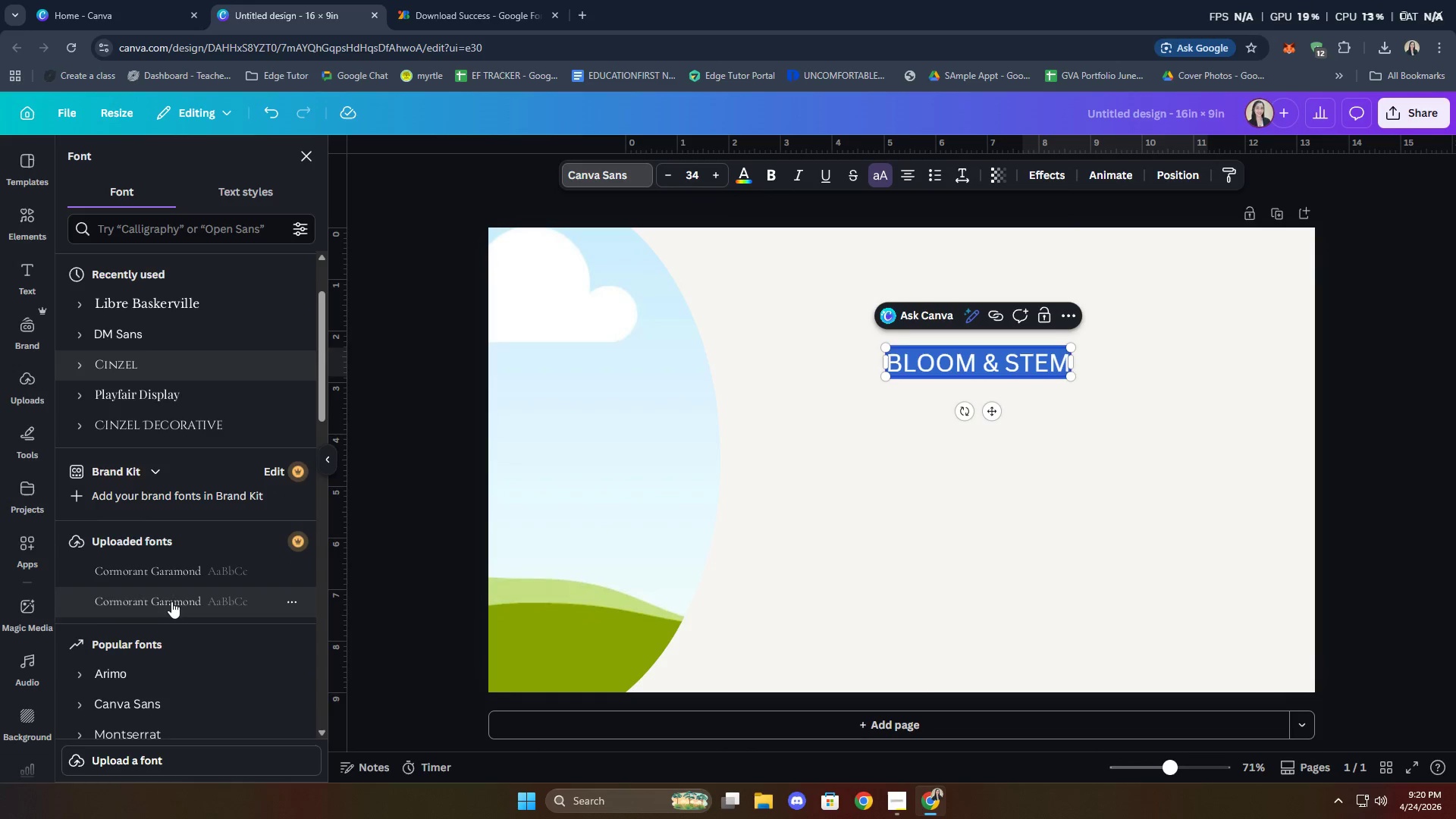 
mouse_move([182, 595])
 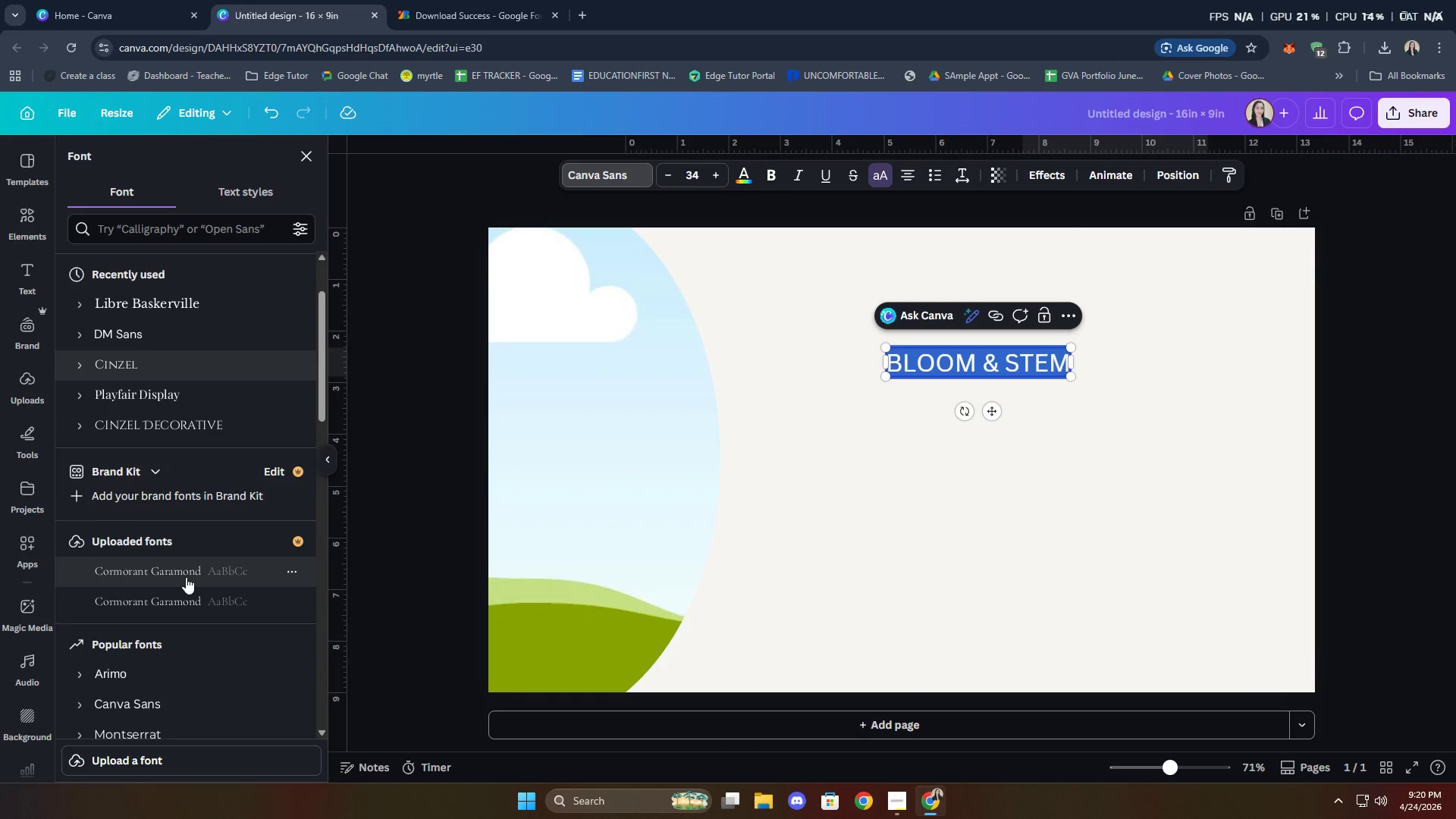 
left_click([186, 577])
 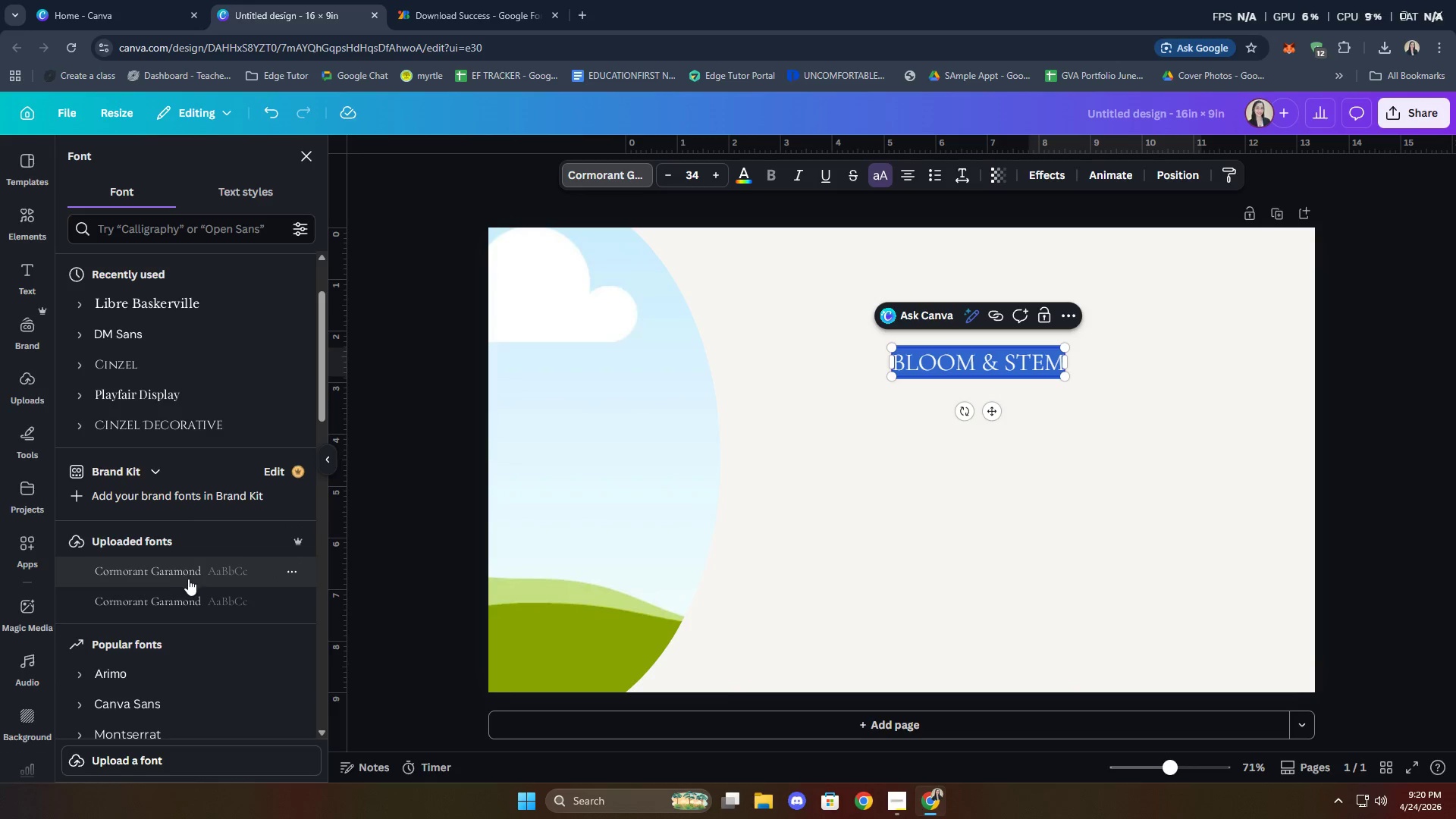 
wait(5.53)
 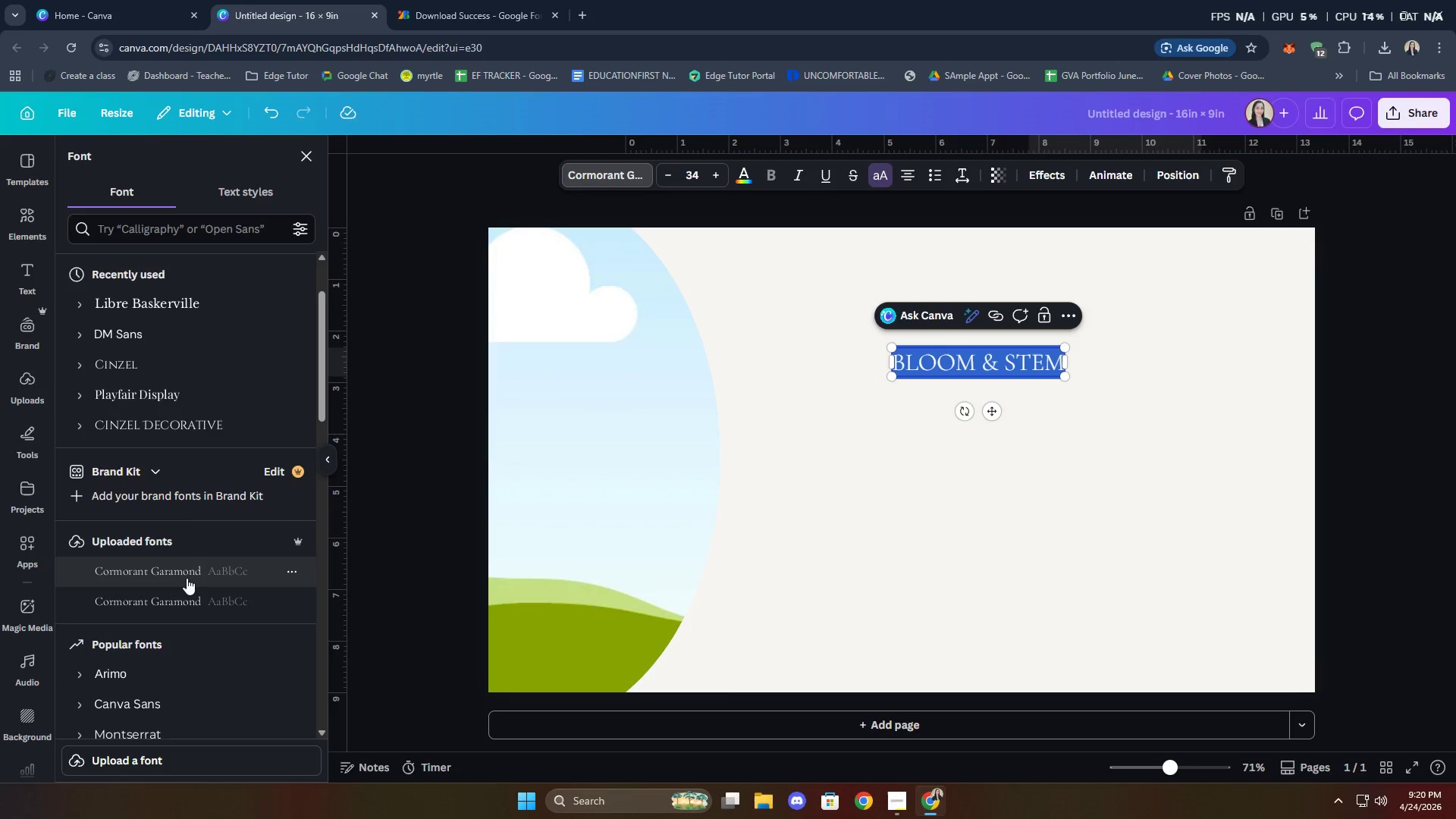 
left_click([1029, 372])
 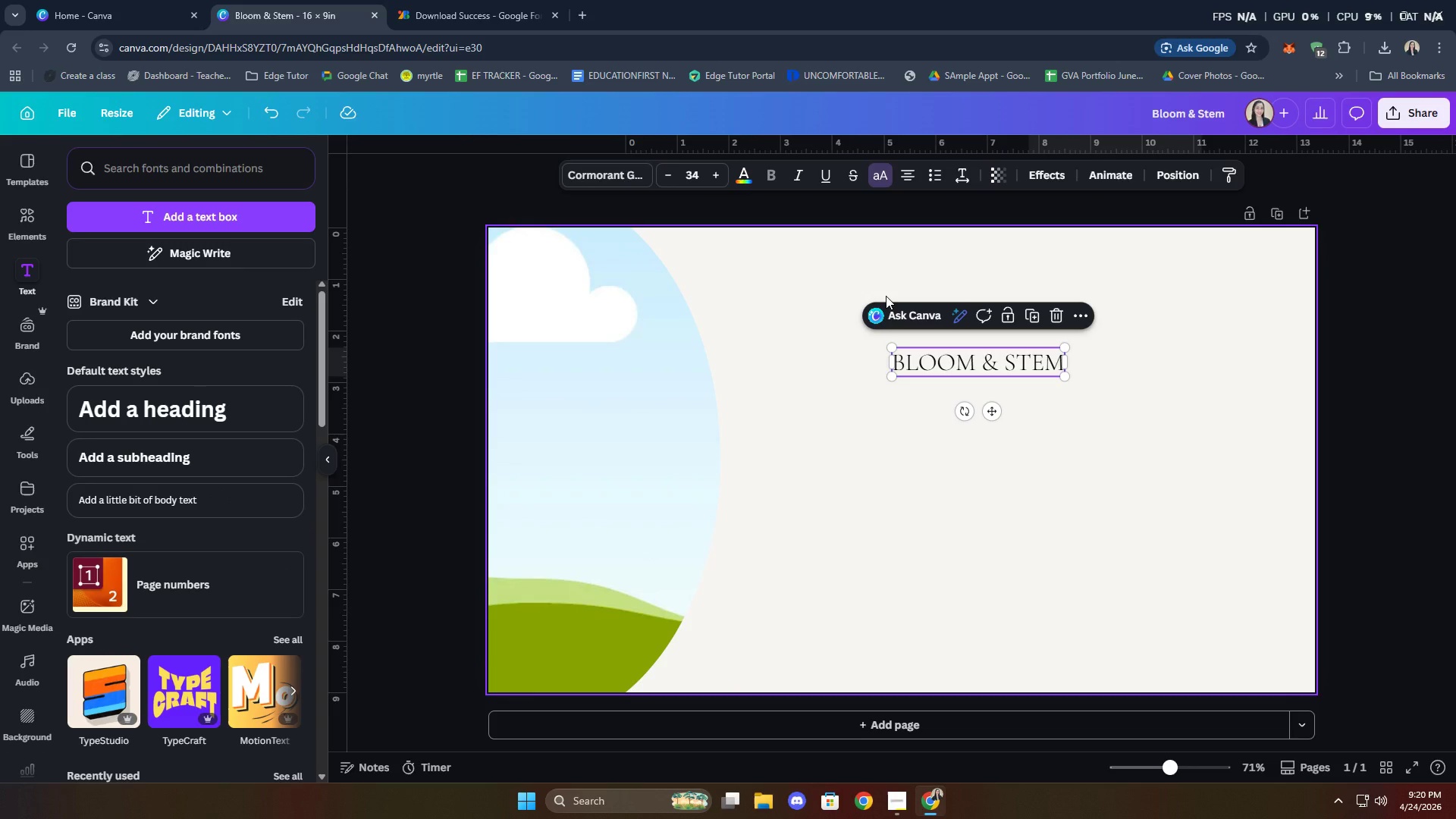 
wait(5.67)
 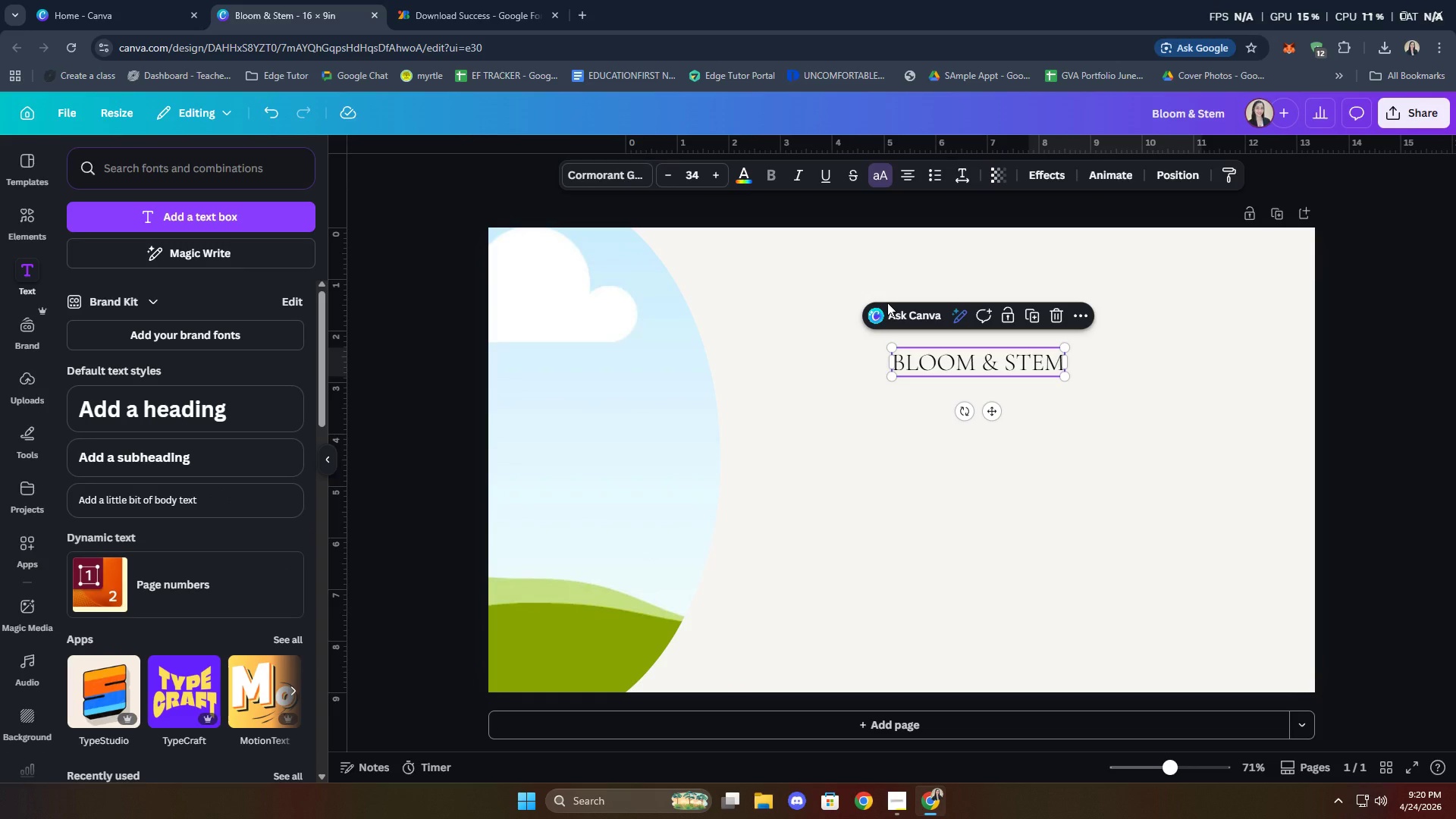 
left_click([964, 362])
 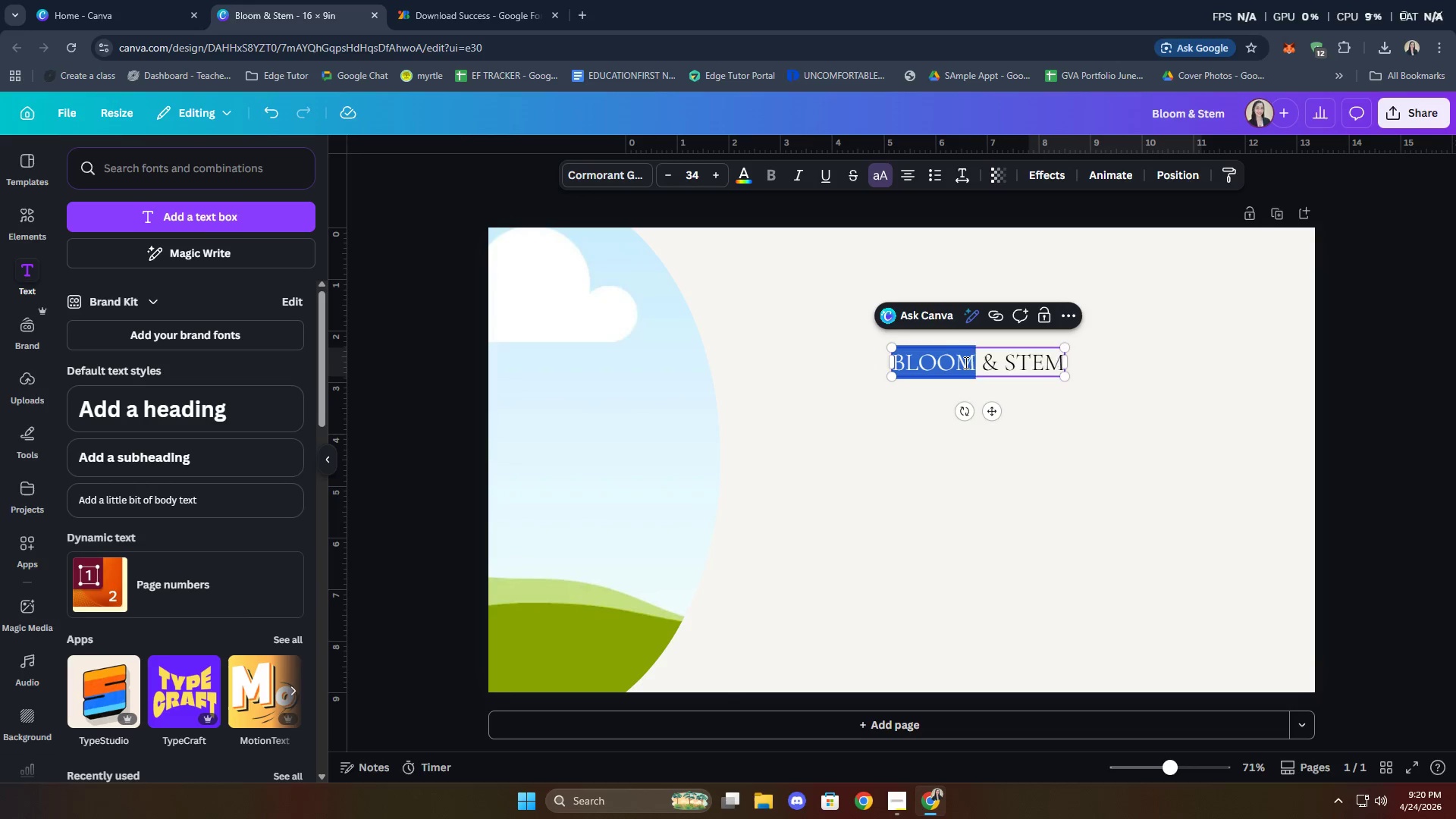 
triple_click([965, 363])
 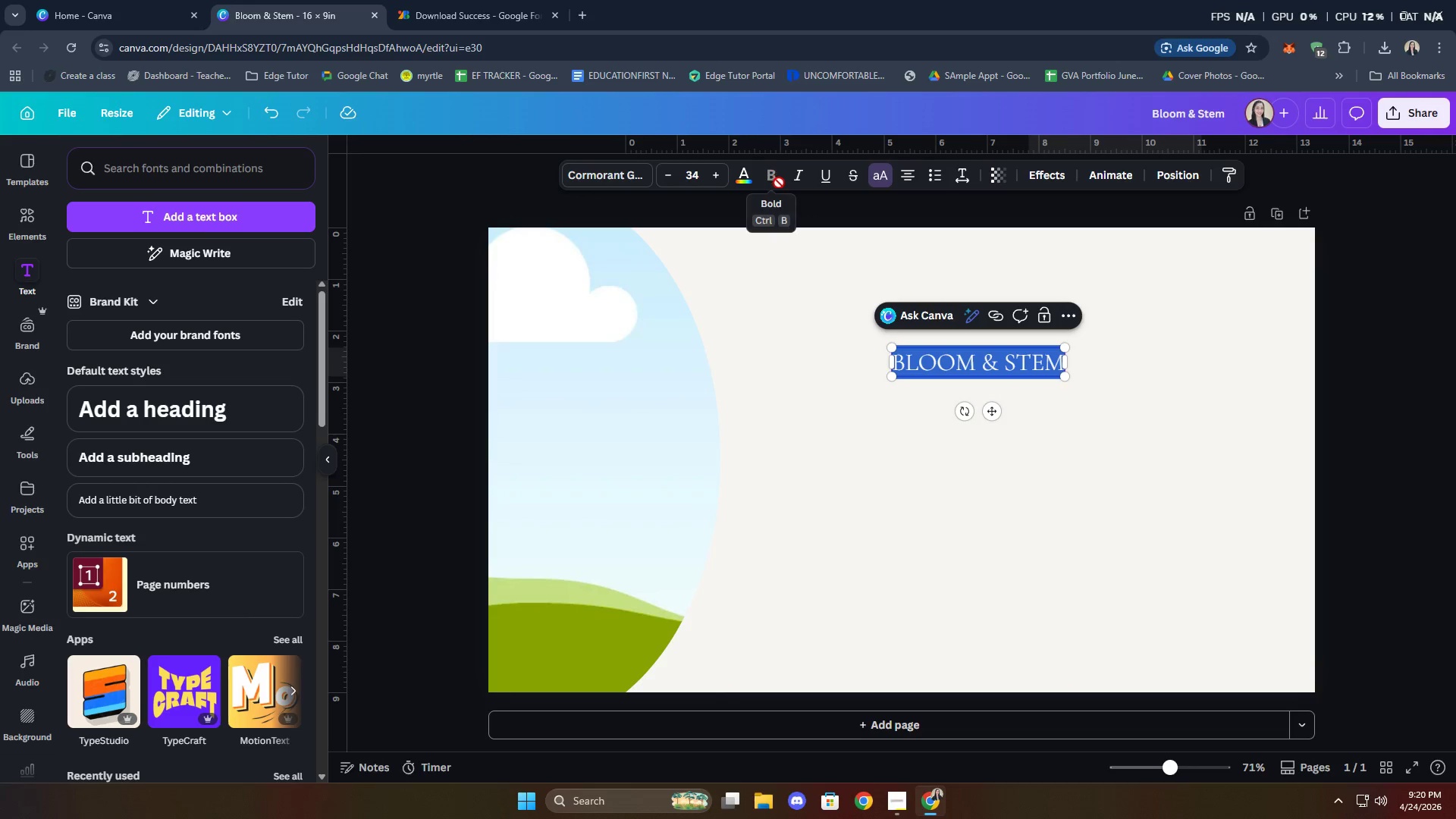 
left_click([949, 438])
 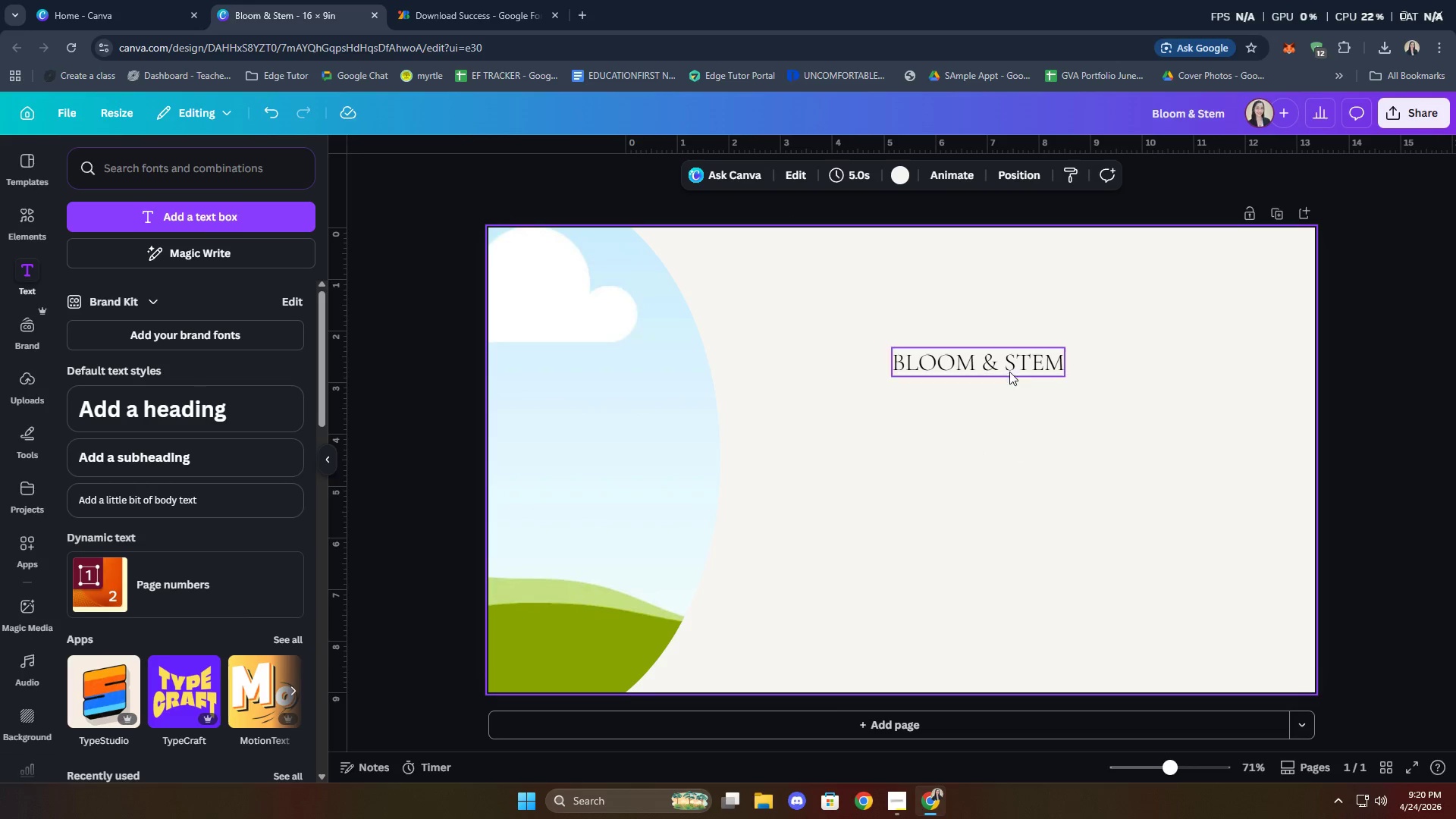 
left_click([1005, 365])
 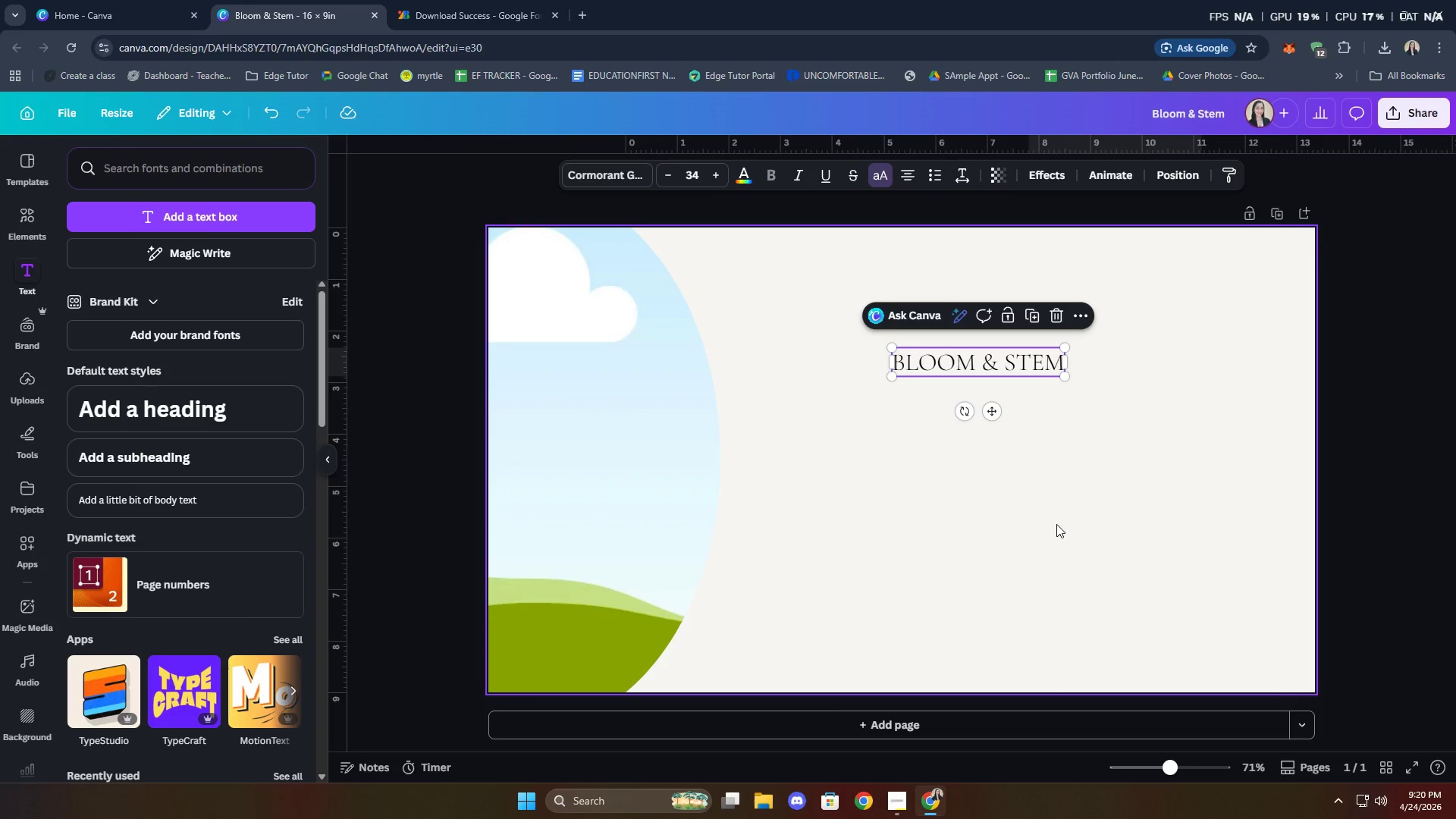 
left_click_drag(start_coordinate=[1018, 363], to_coordinate=[1048, 363])
 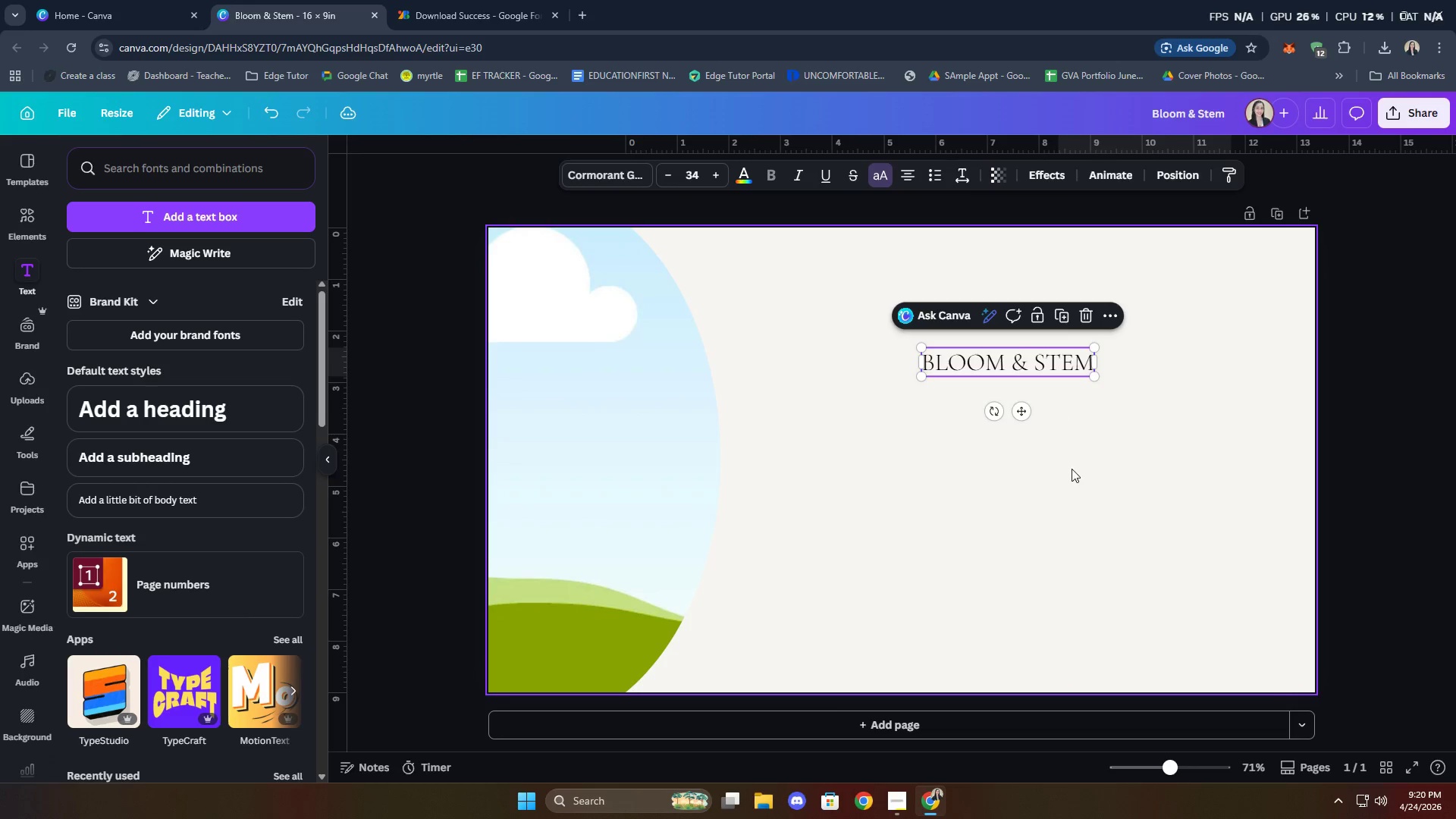 
left_click([1075, 474])
 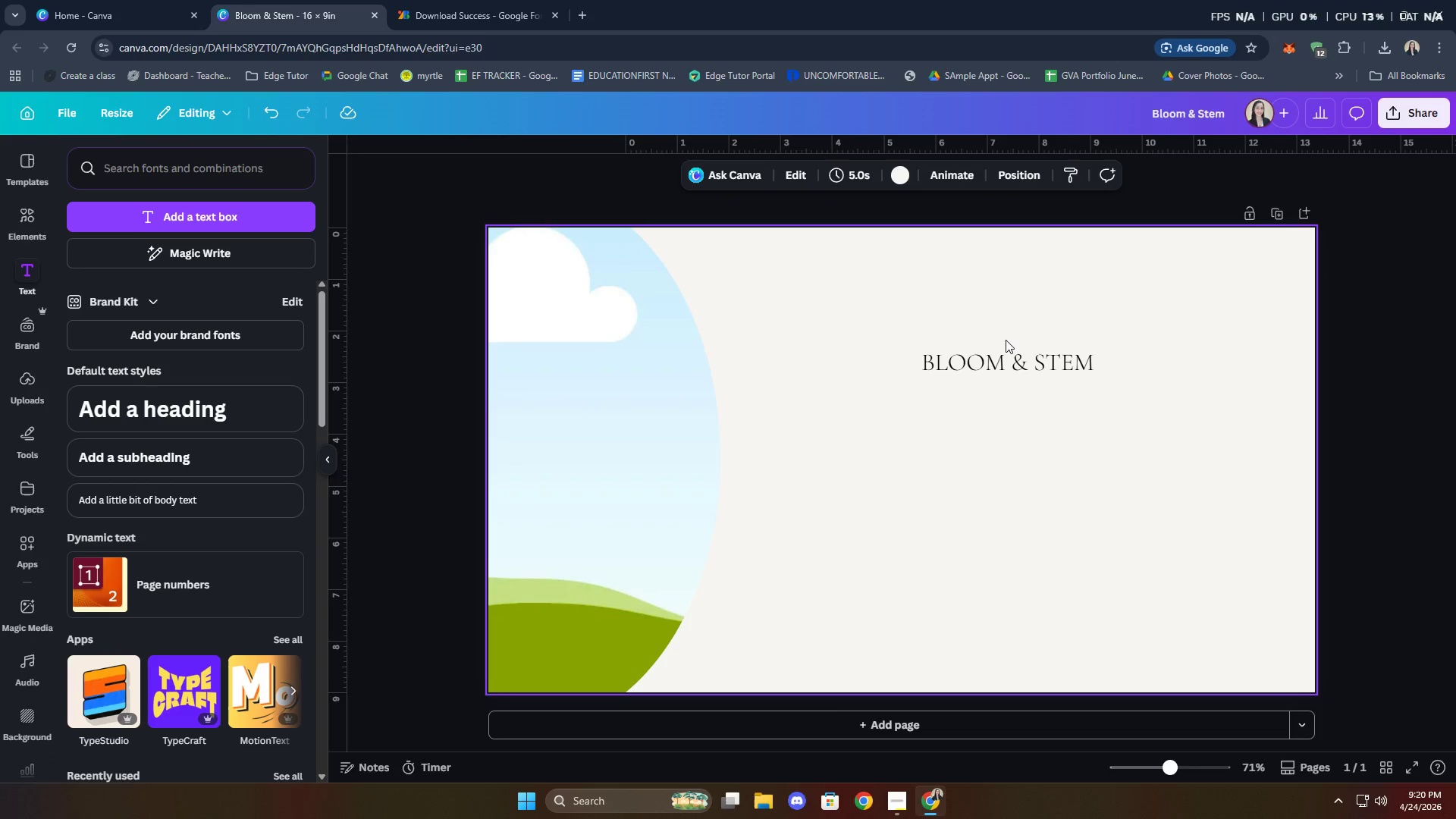 
left_click_drag(start_coordinate=[1009, 358], to_coordinate=[1009, 347])
 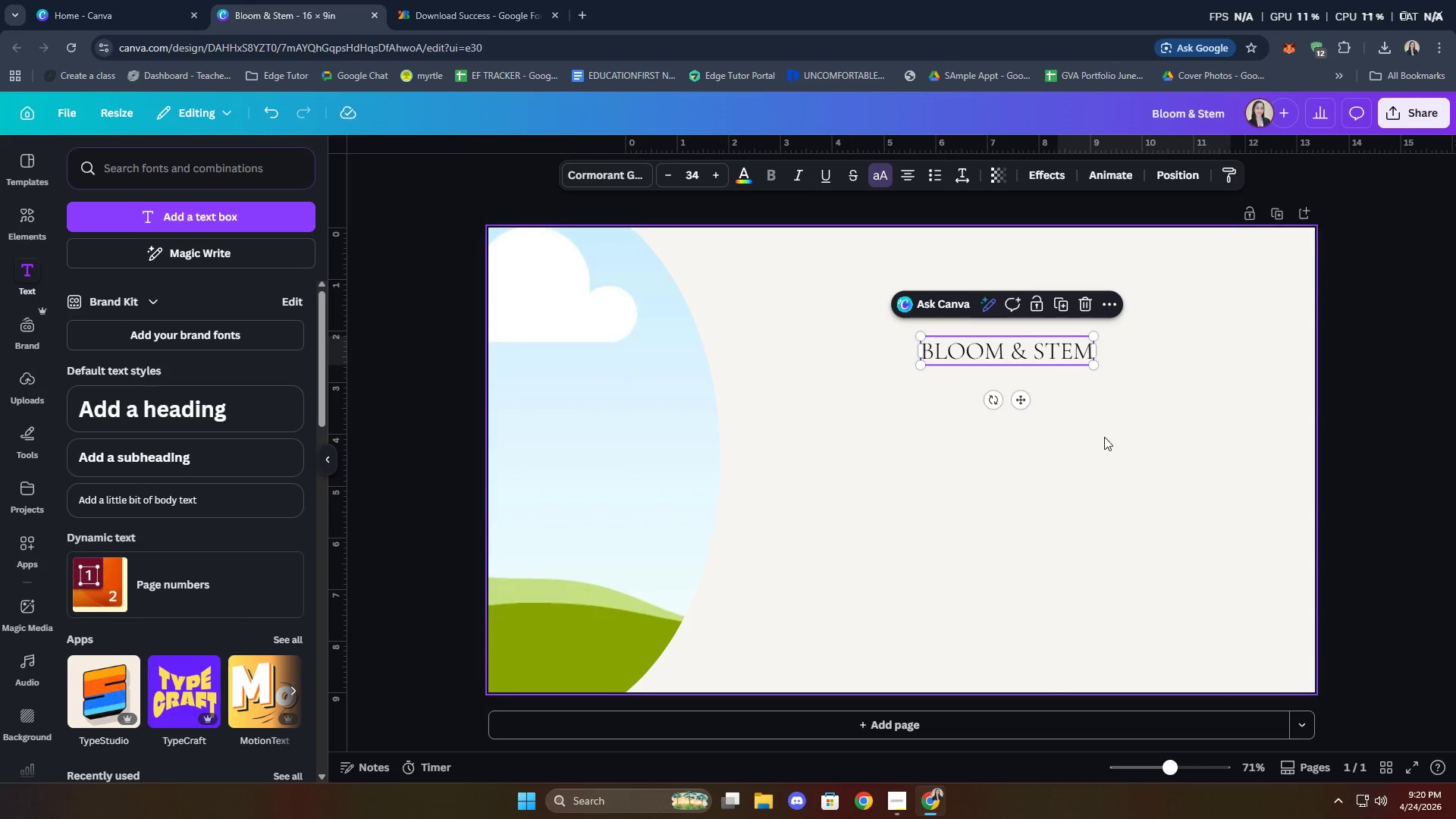 
left_click([1106, 438])
 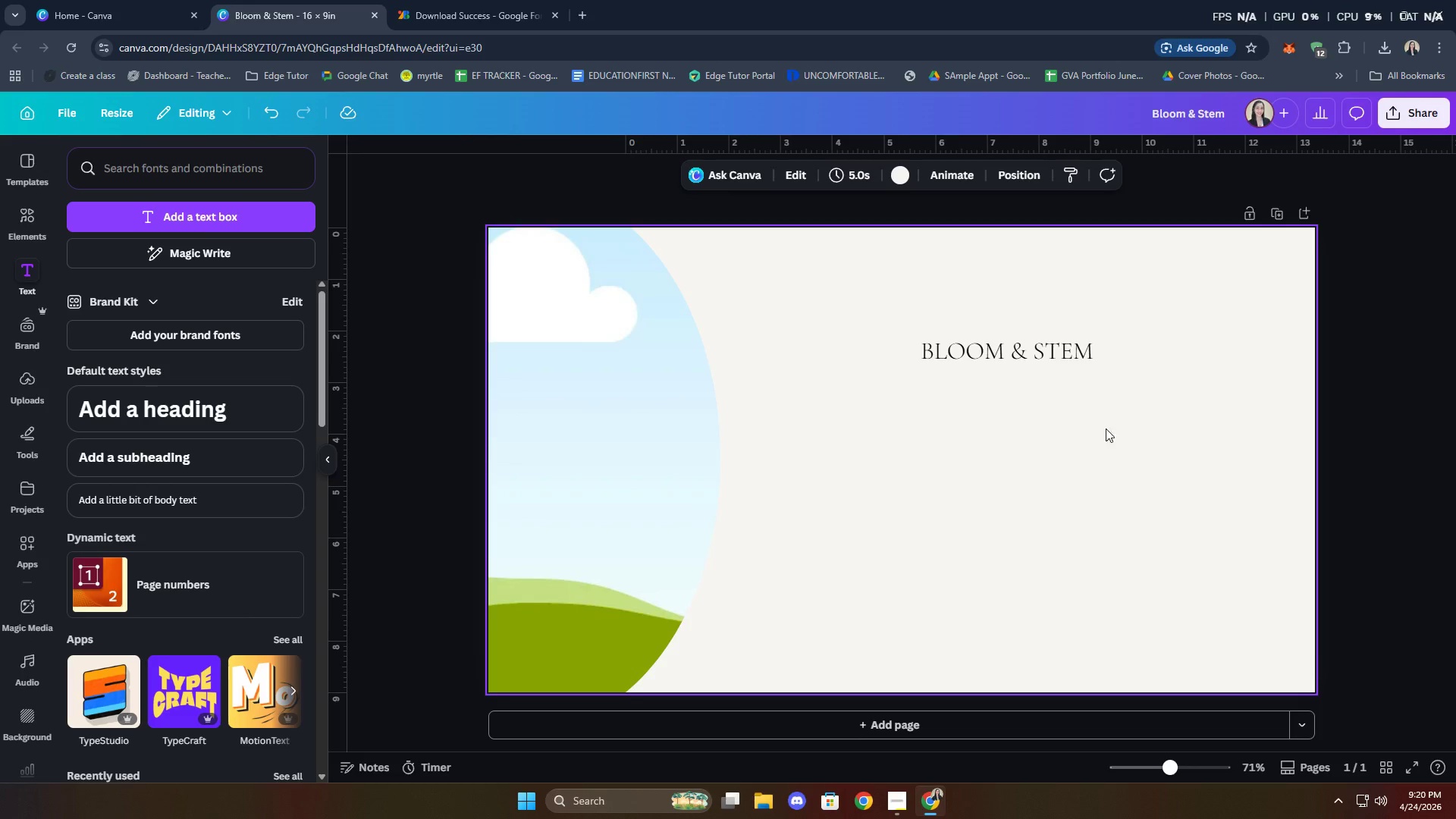 
left_click([982, 345])
 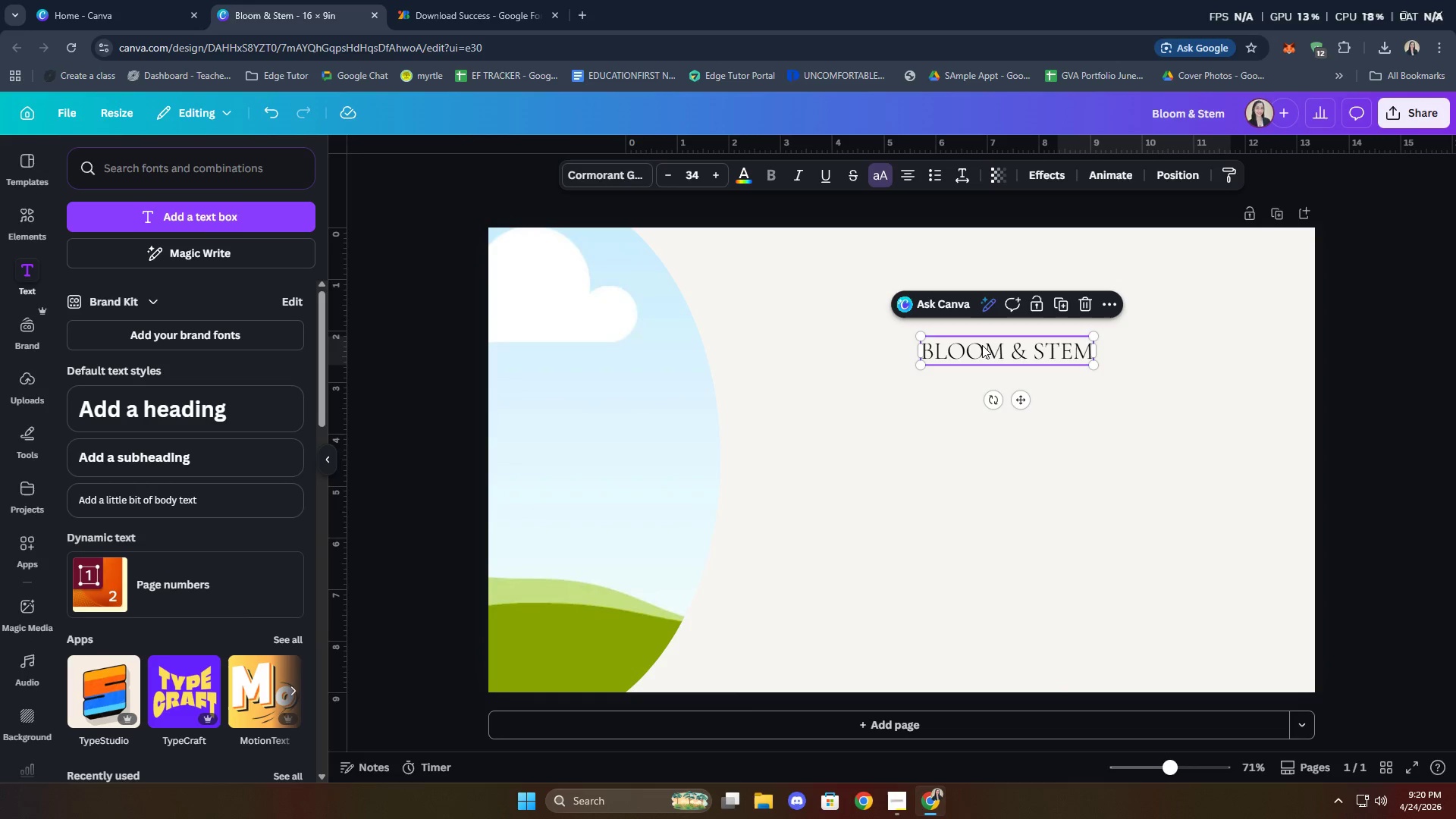 
double_click([982, 345])
 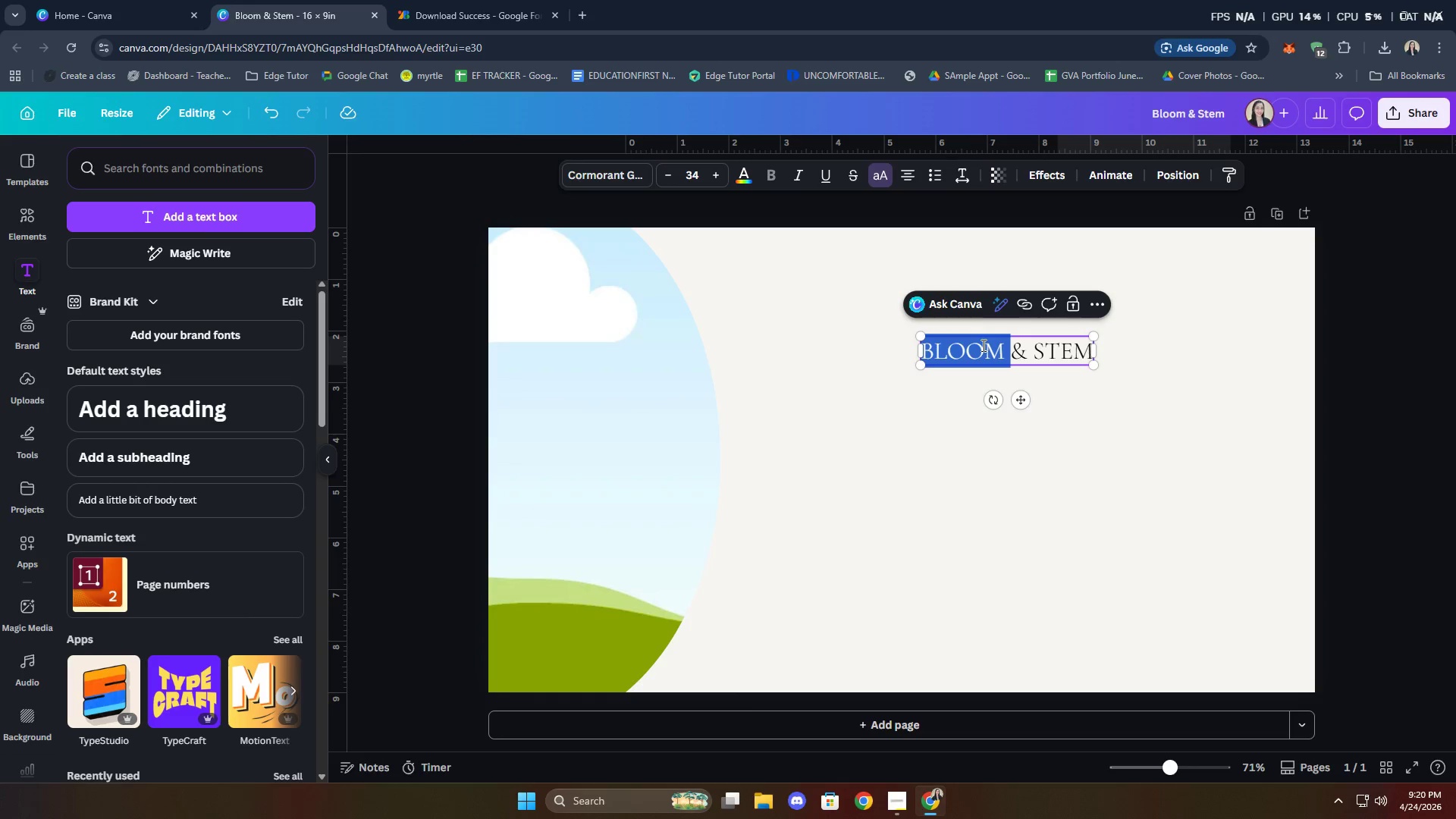 
triple_click([982, 345])
 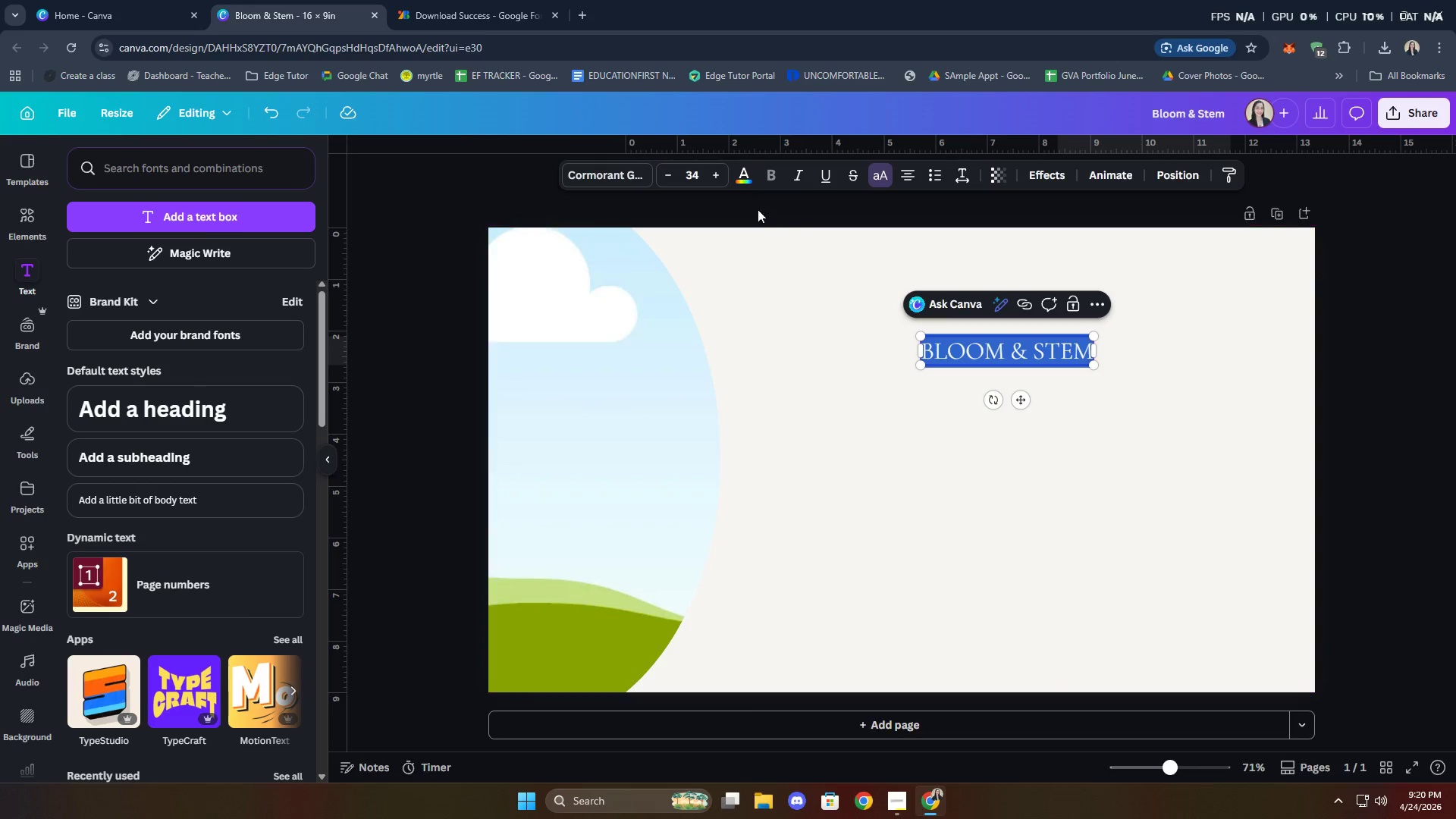 
left_click([744, 174])
 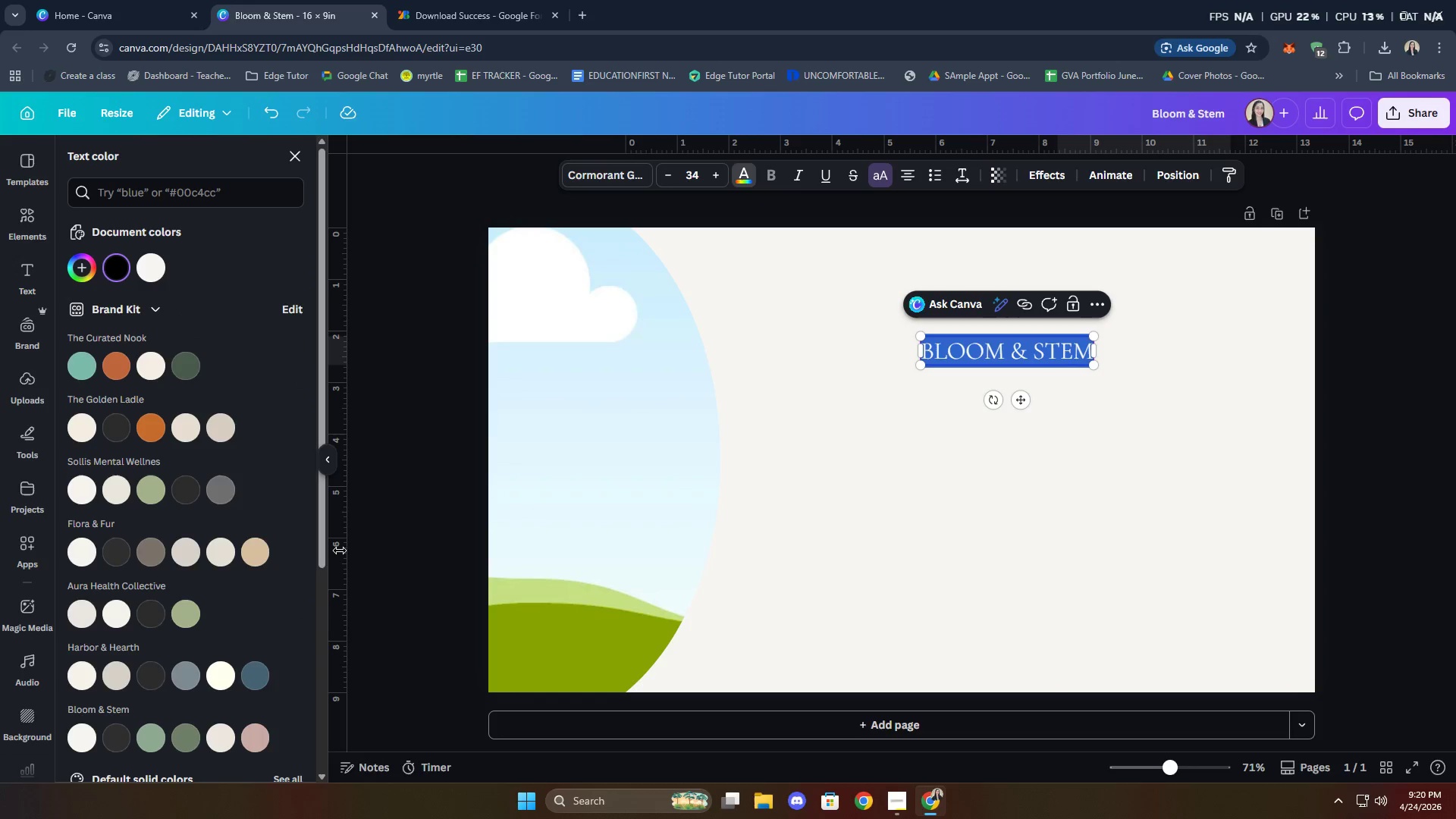 
scroll: coordinate [237, 521], scroll_direction: down, amount: 3.0
 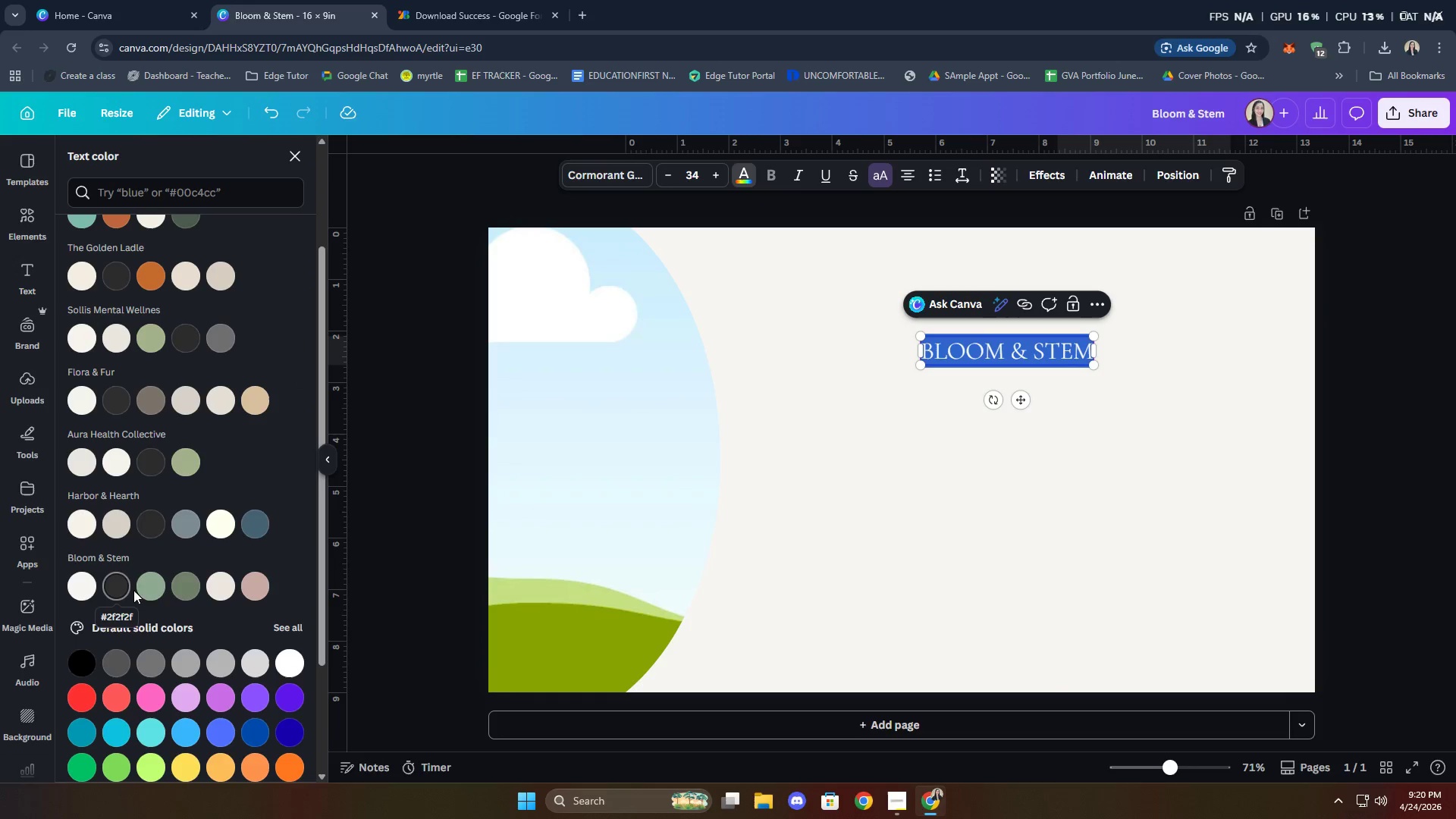 
left_click([183, 588])
 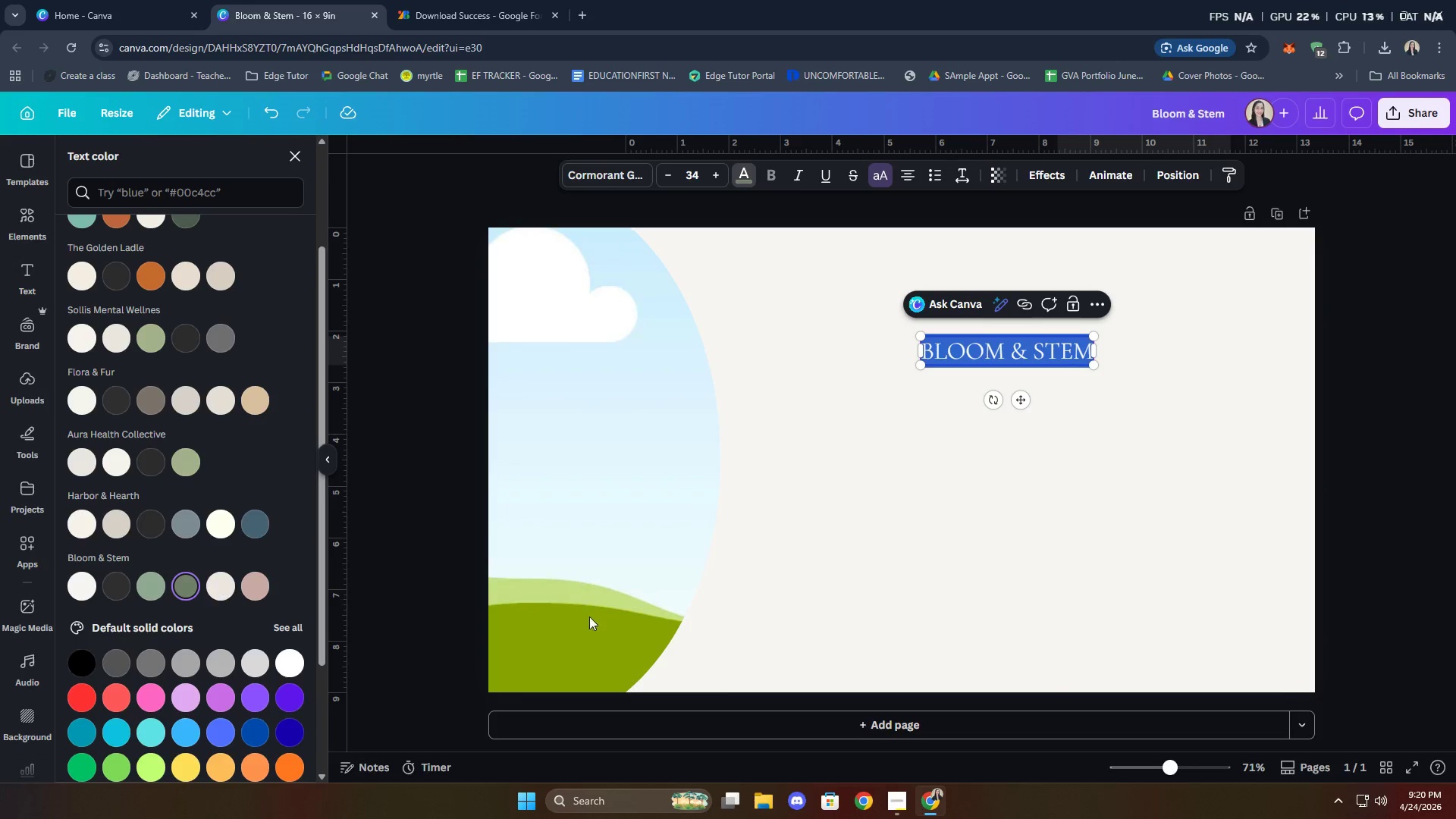 
left_click_drag(start_coordinate=[876, 622], to_coordinate=[881, 621])
 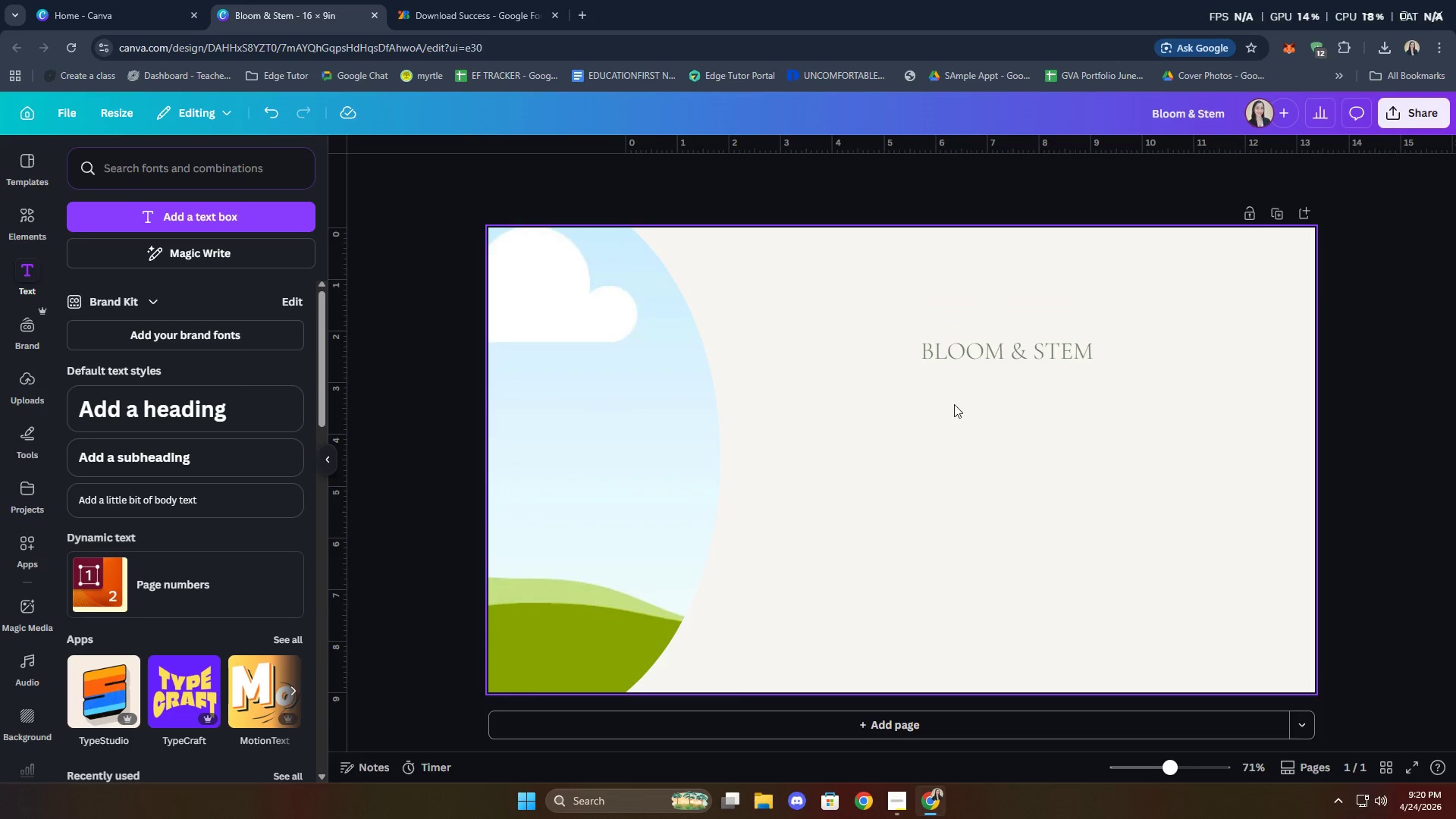 
left_click([999, 356])
 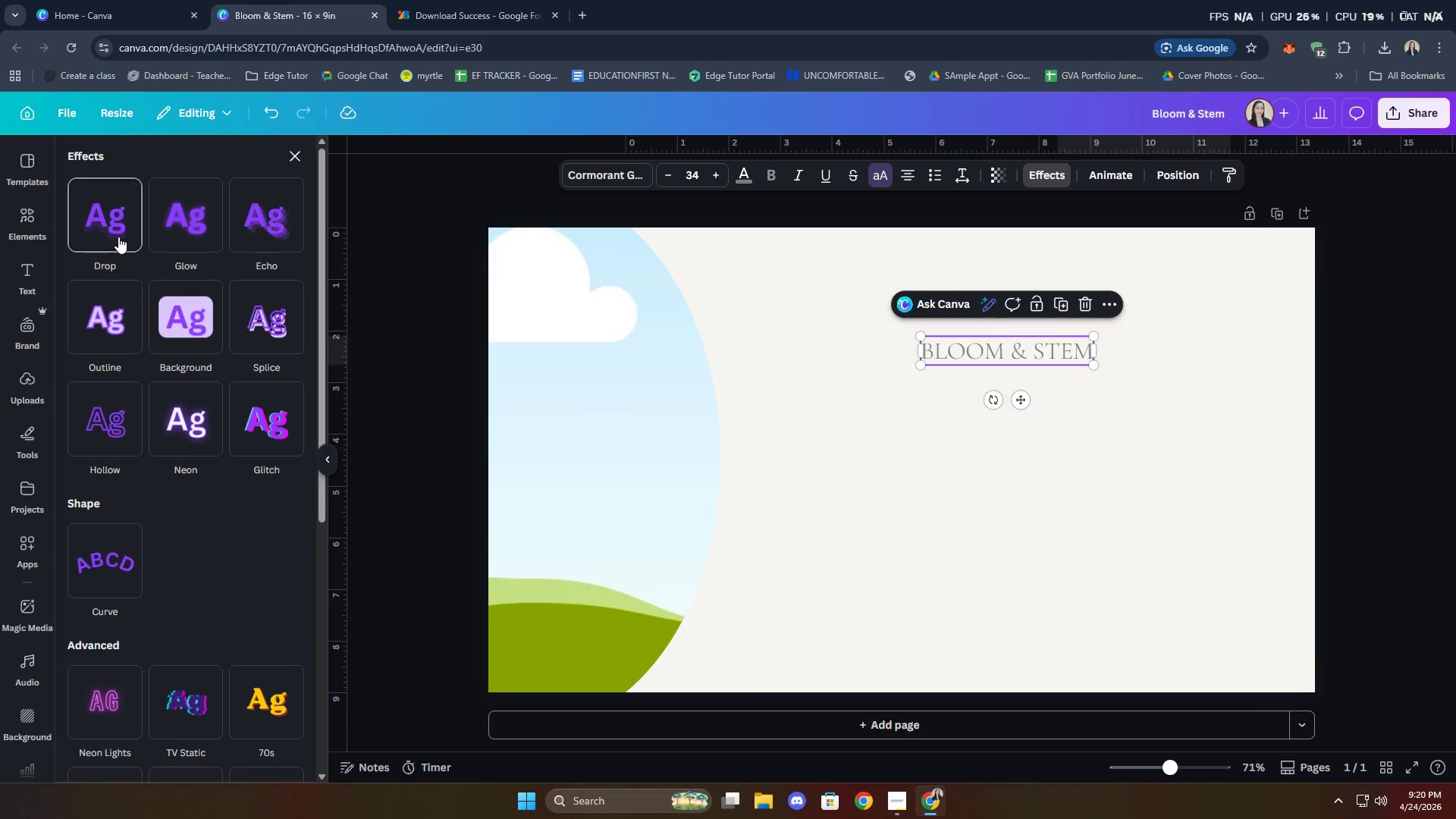 
left_click([260, 212])
 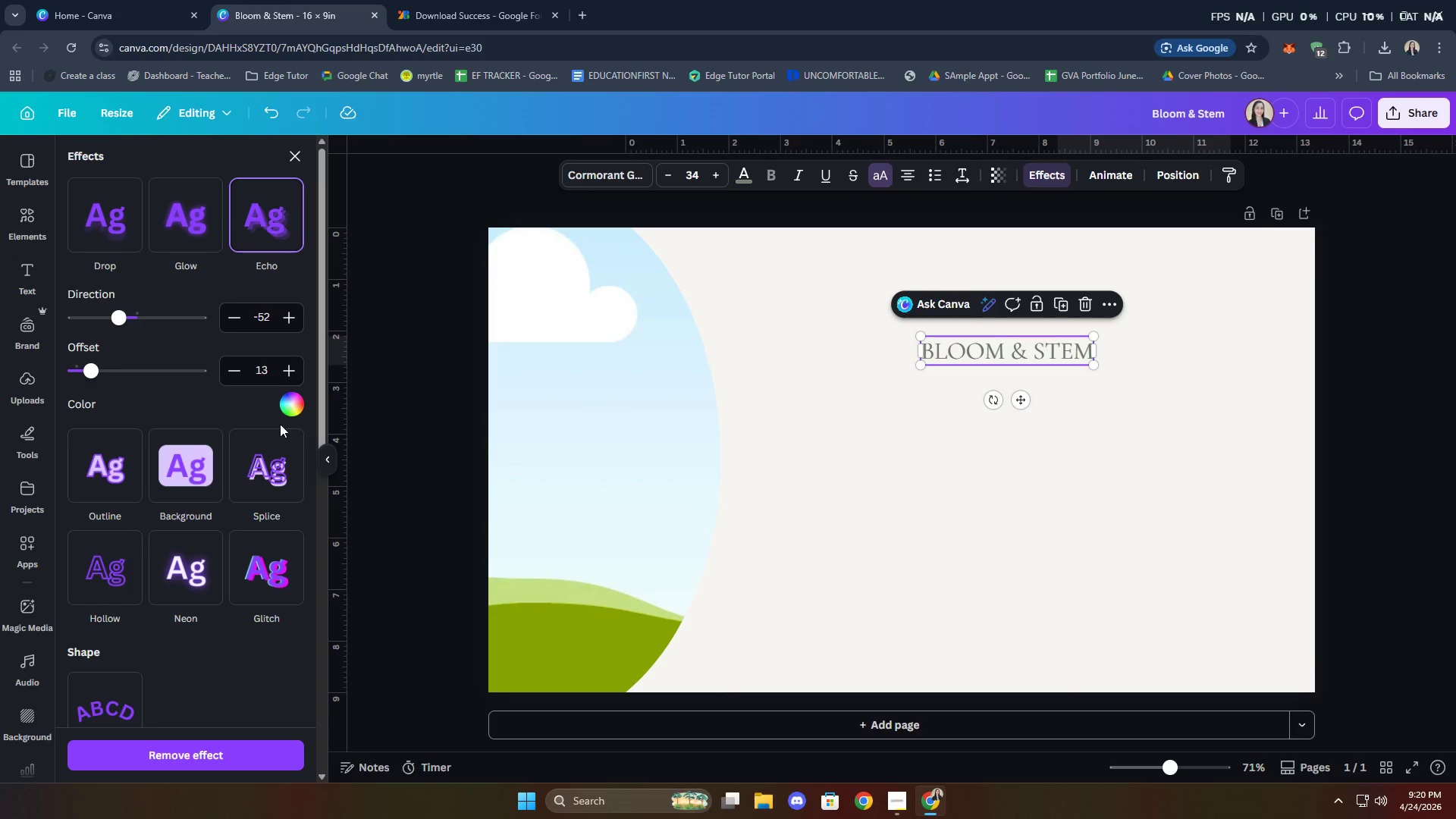 
left_click([293, 405])
 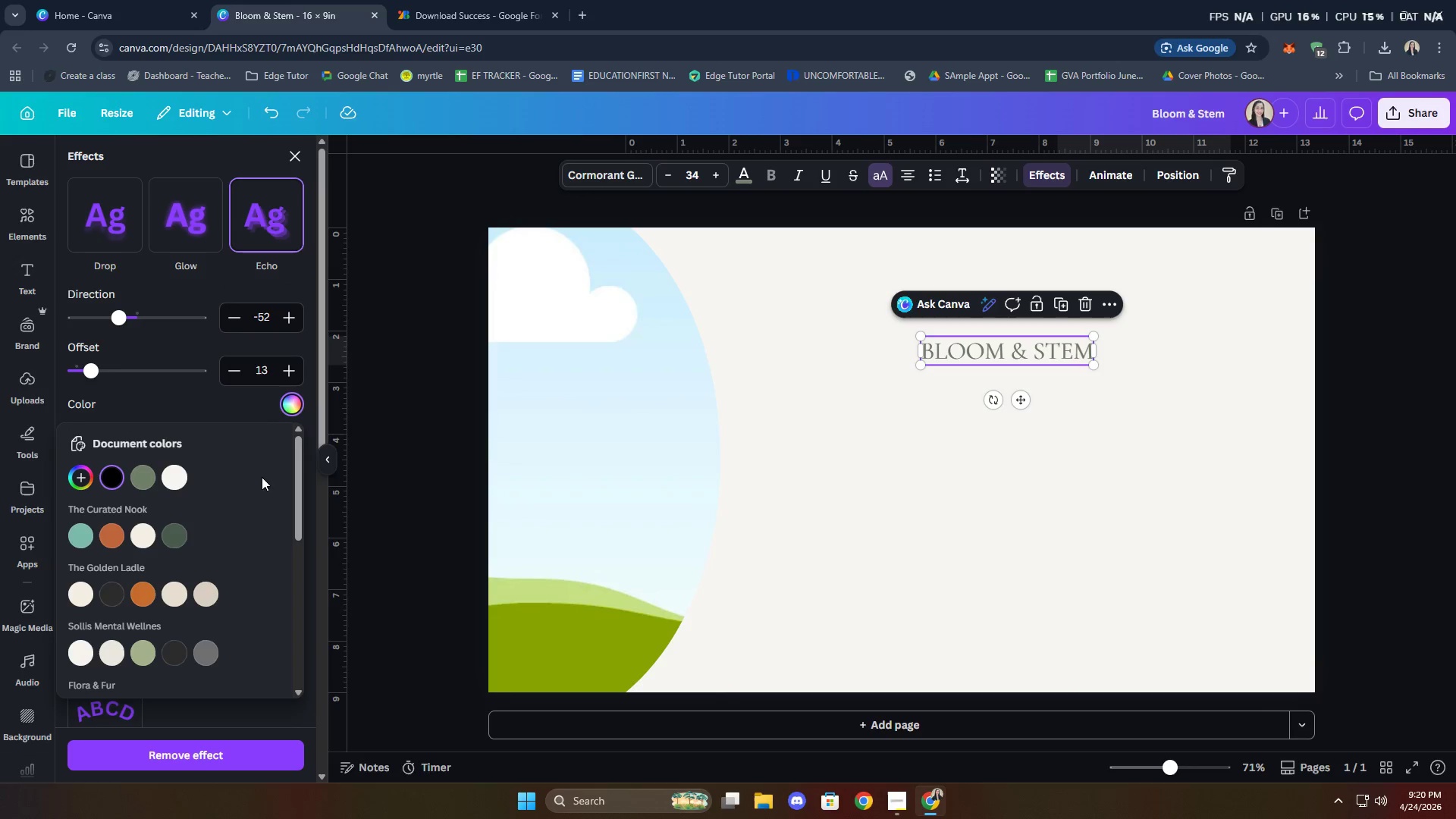 
left_click([881, 513])
 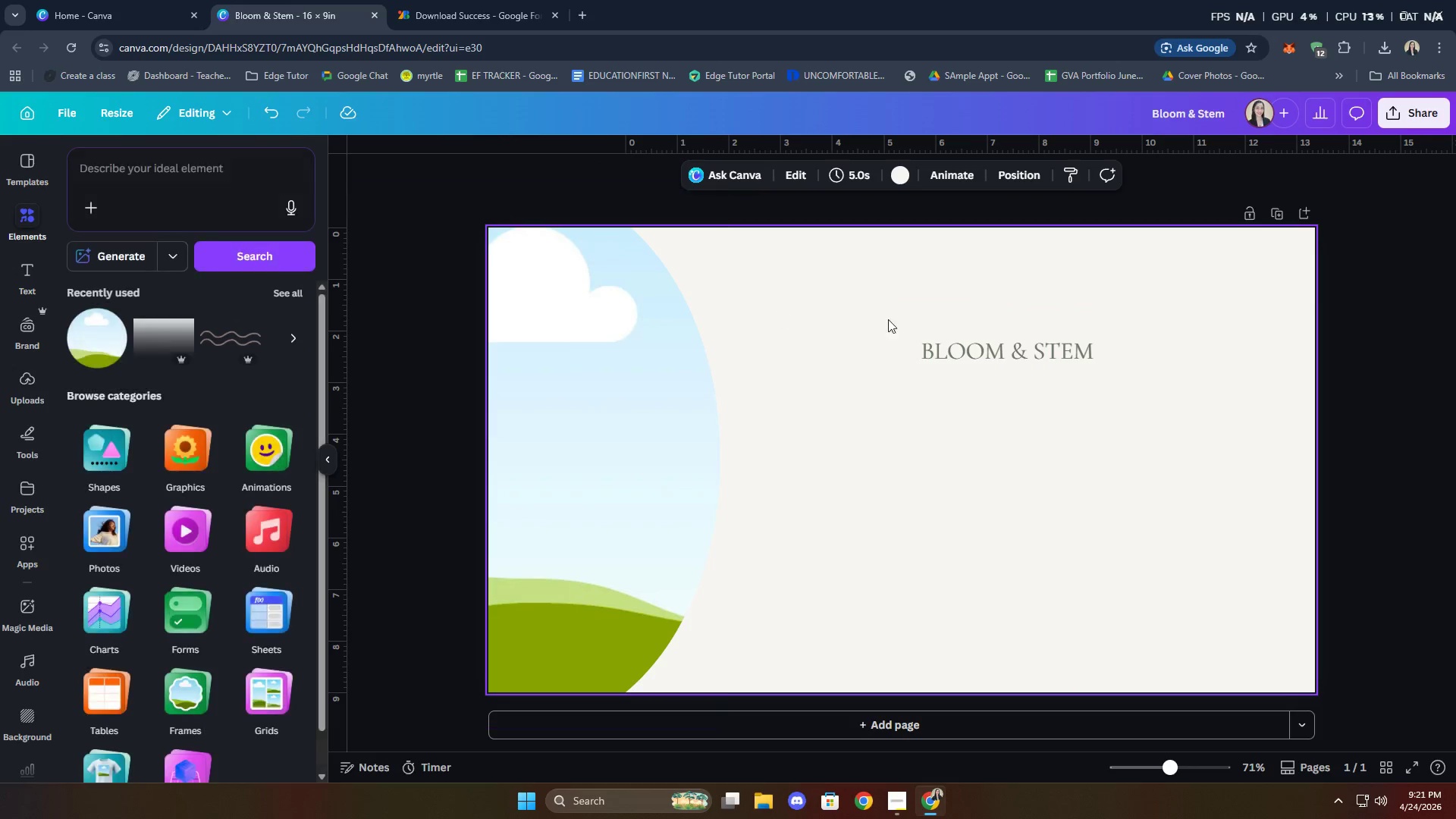 
double_click([977, 359])
 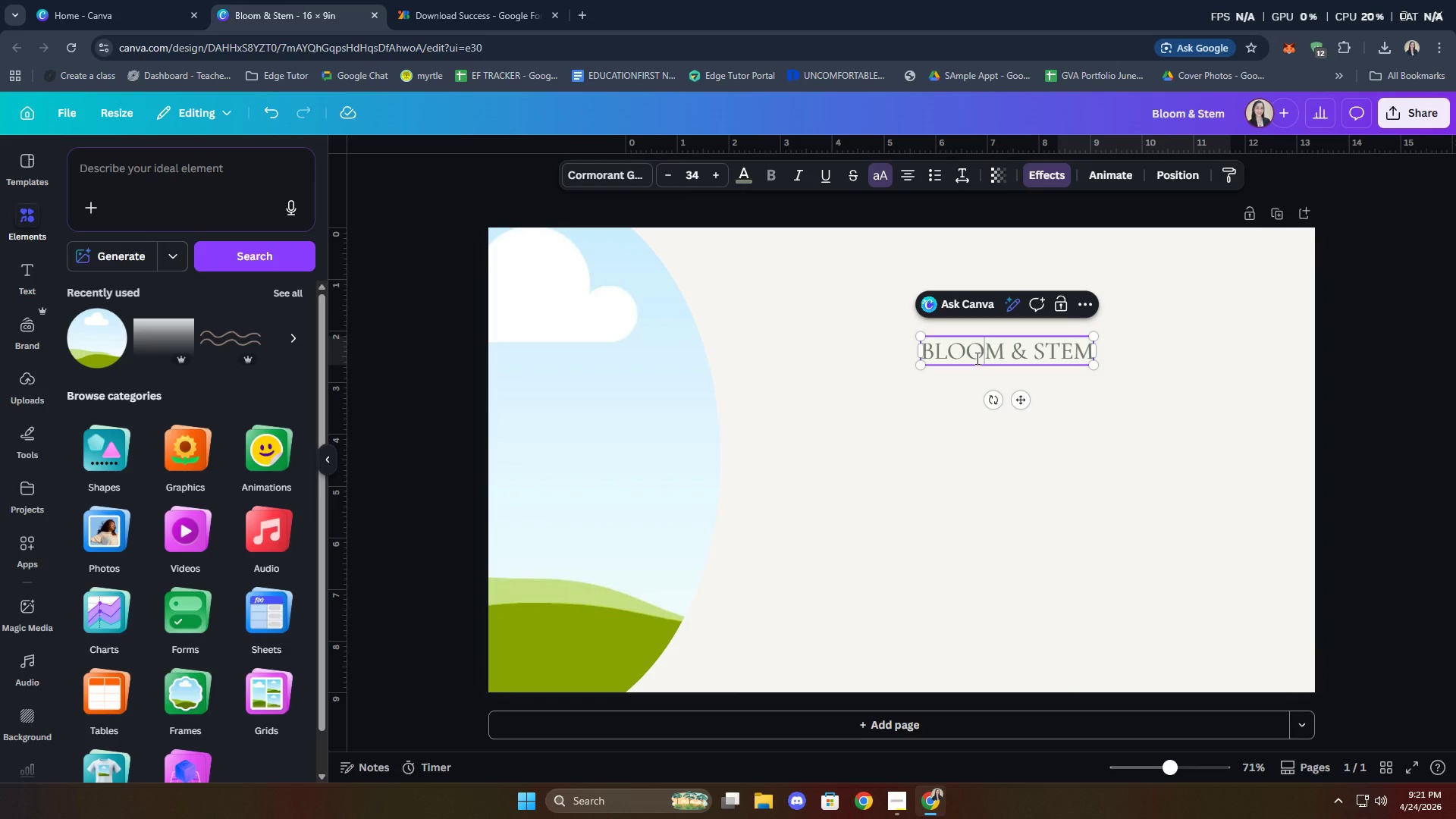 
triple_click([976, 358])
 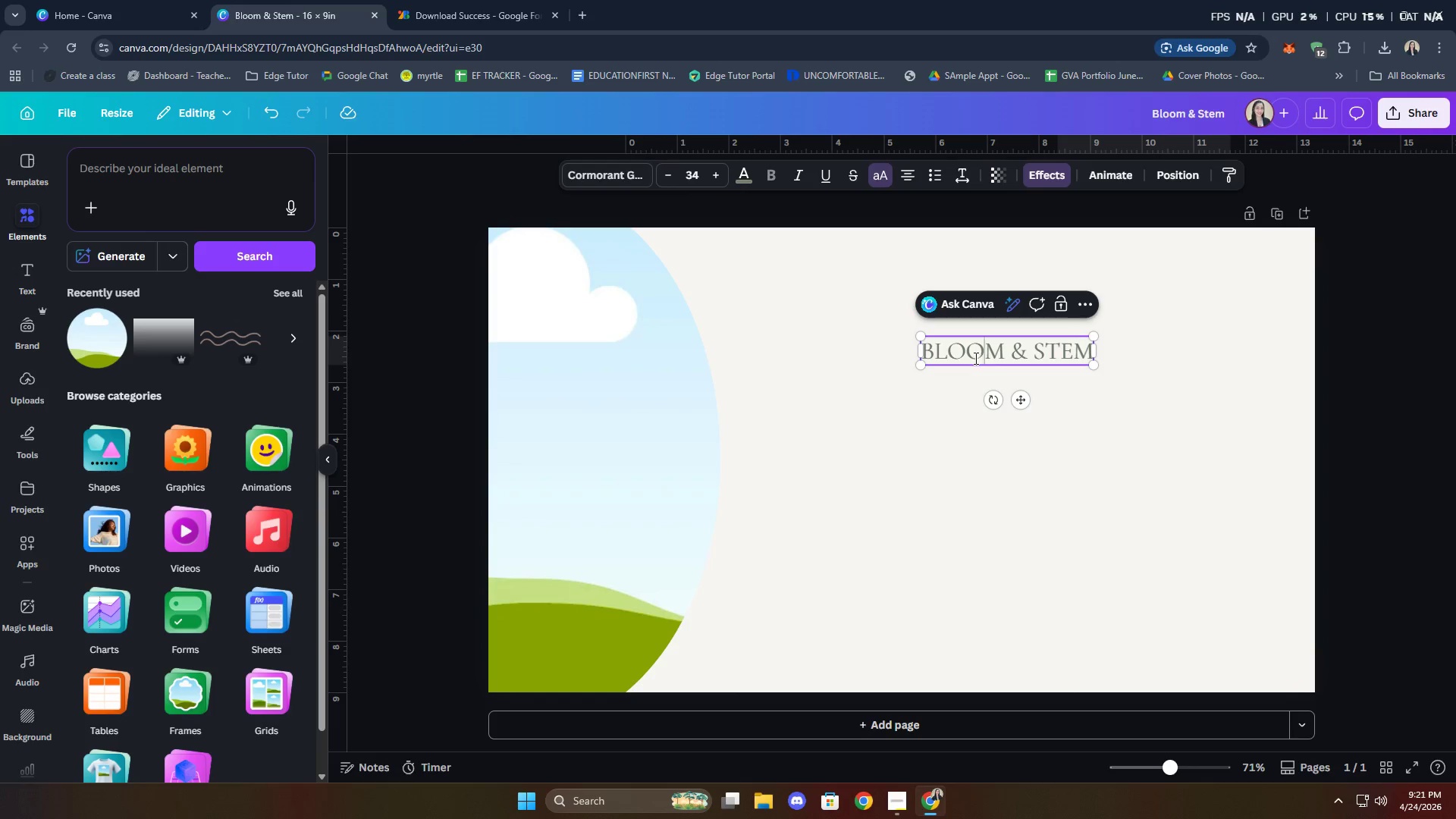 
triple_click([974, 358])
 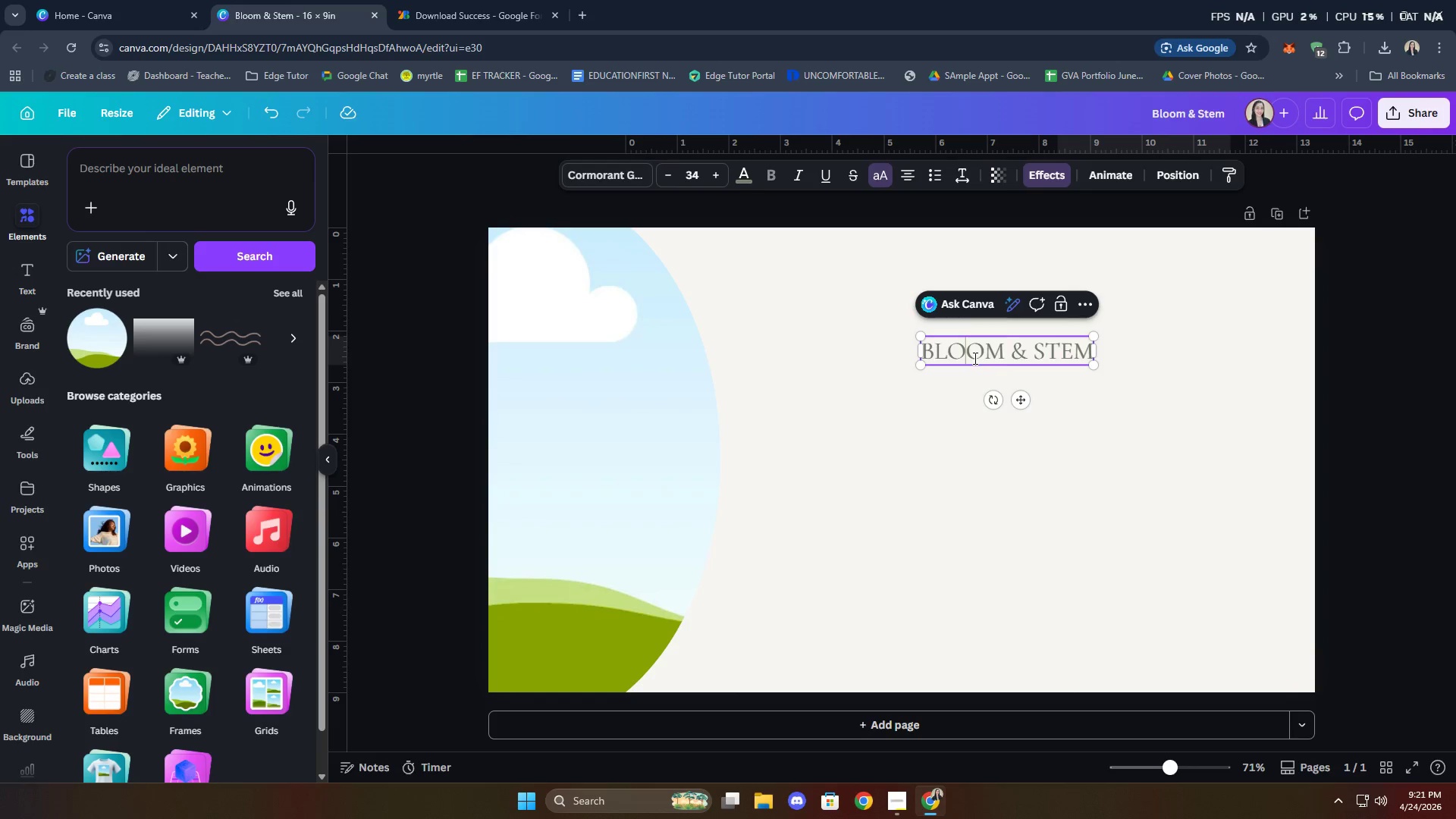 
triple_click([974, 357])
 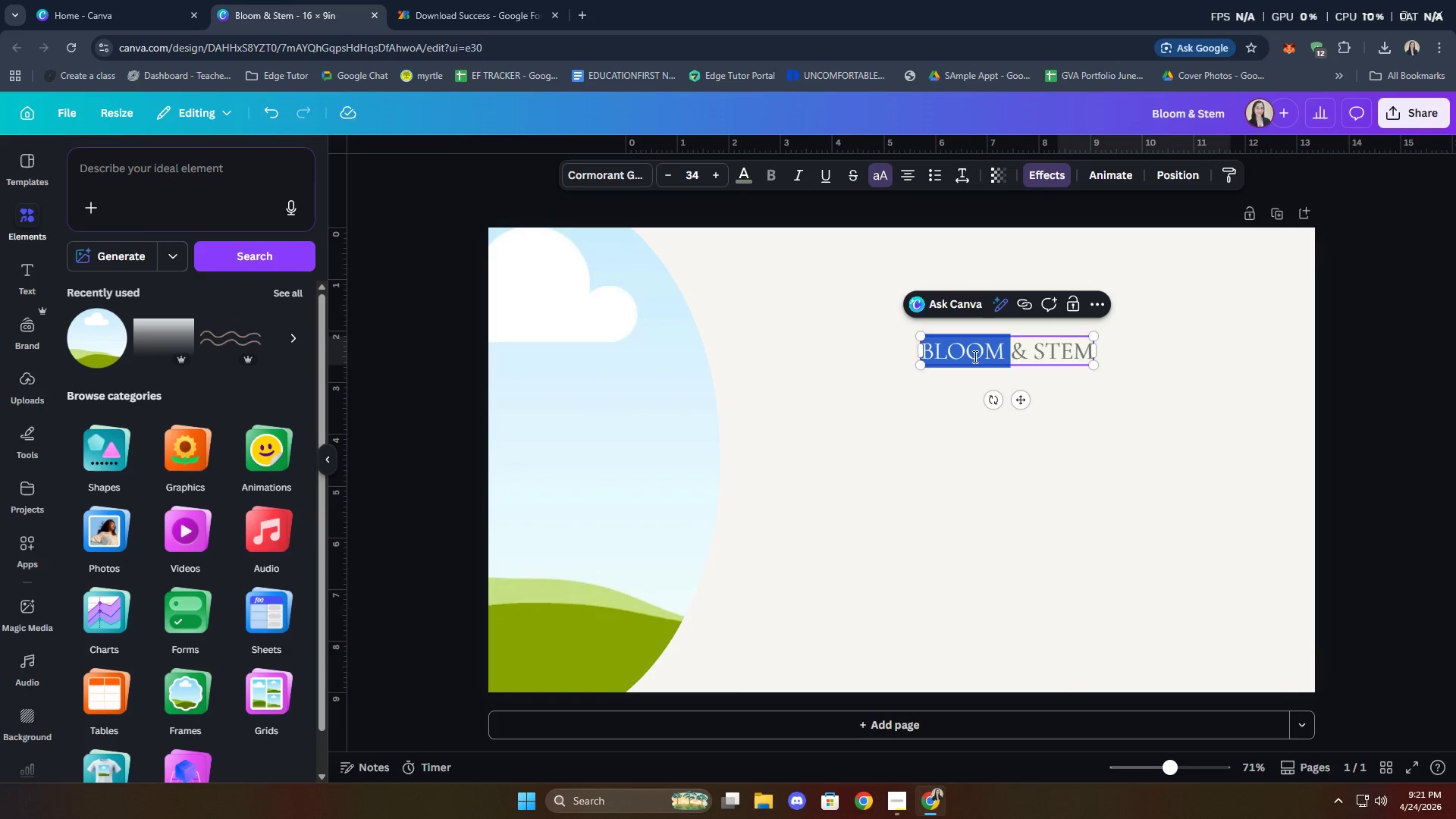 
triple_click([974, 356])
 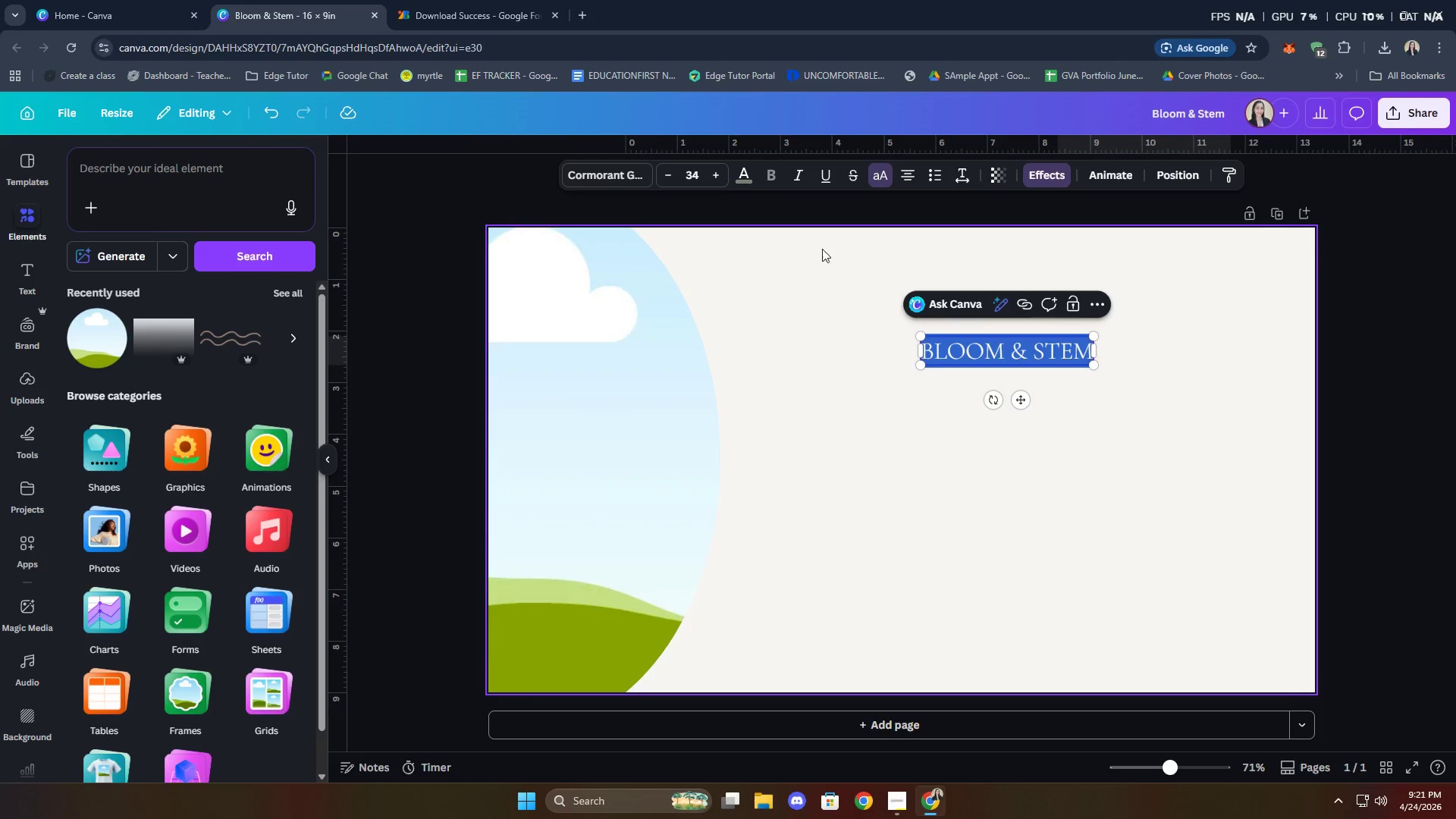 
left_click([744, 175])
 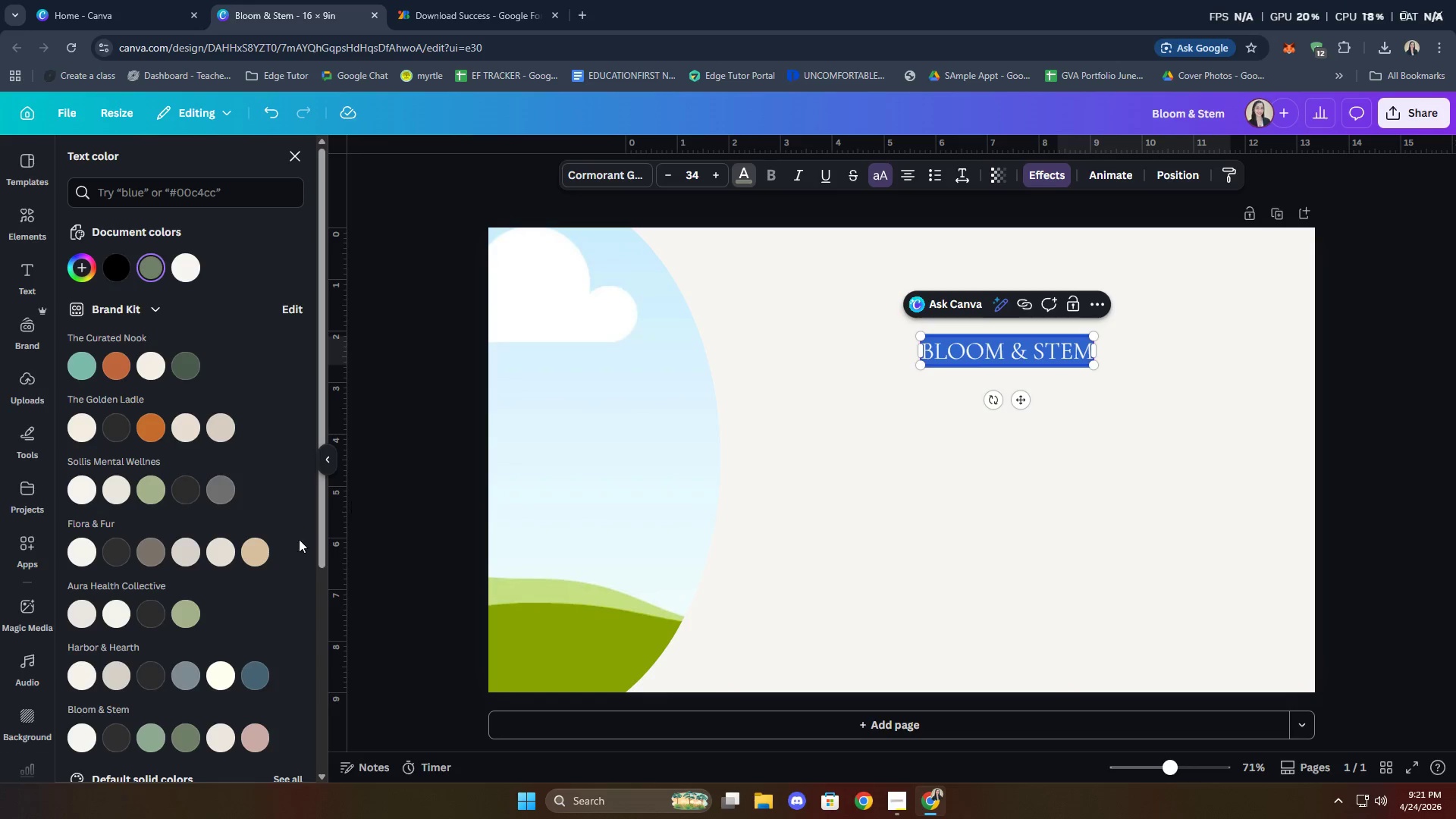 
scroll: coordinate [231, 617], scroll_direction: down, amount: 1.0
 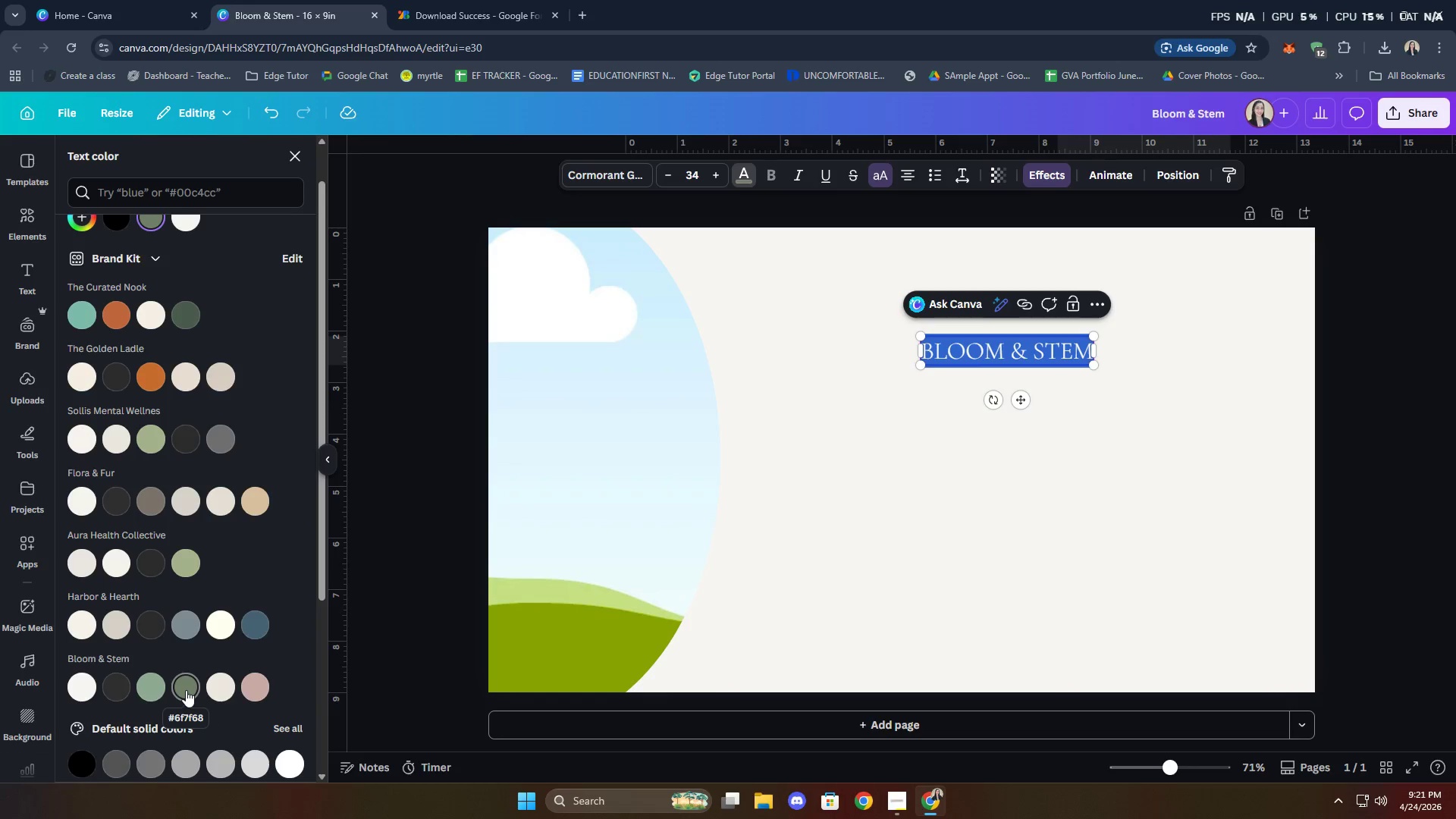 
left_click([186, 690])
 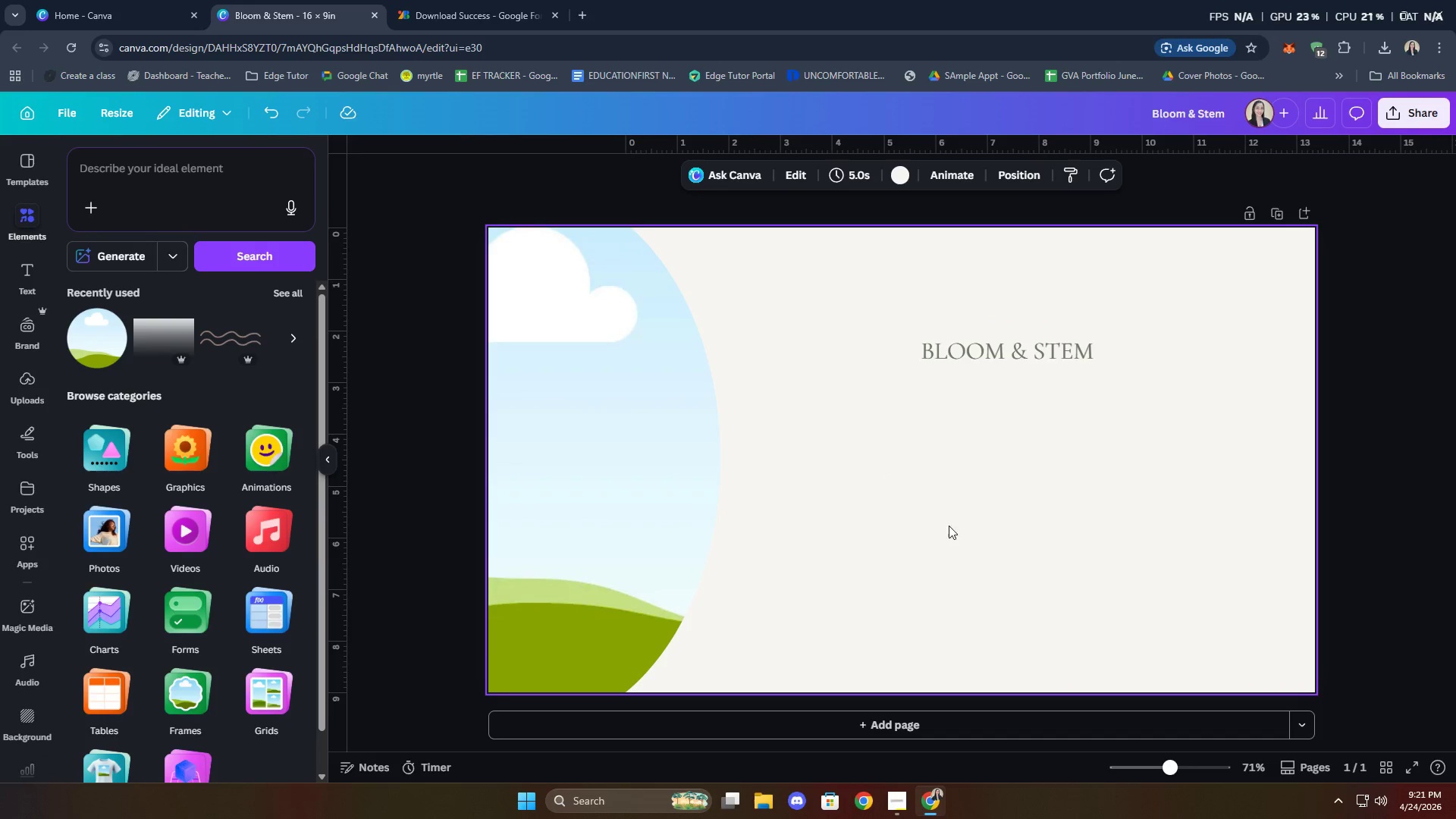 
left_click([940, 531])
 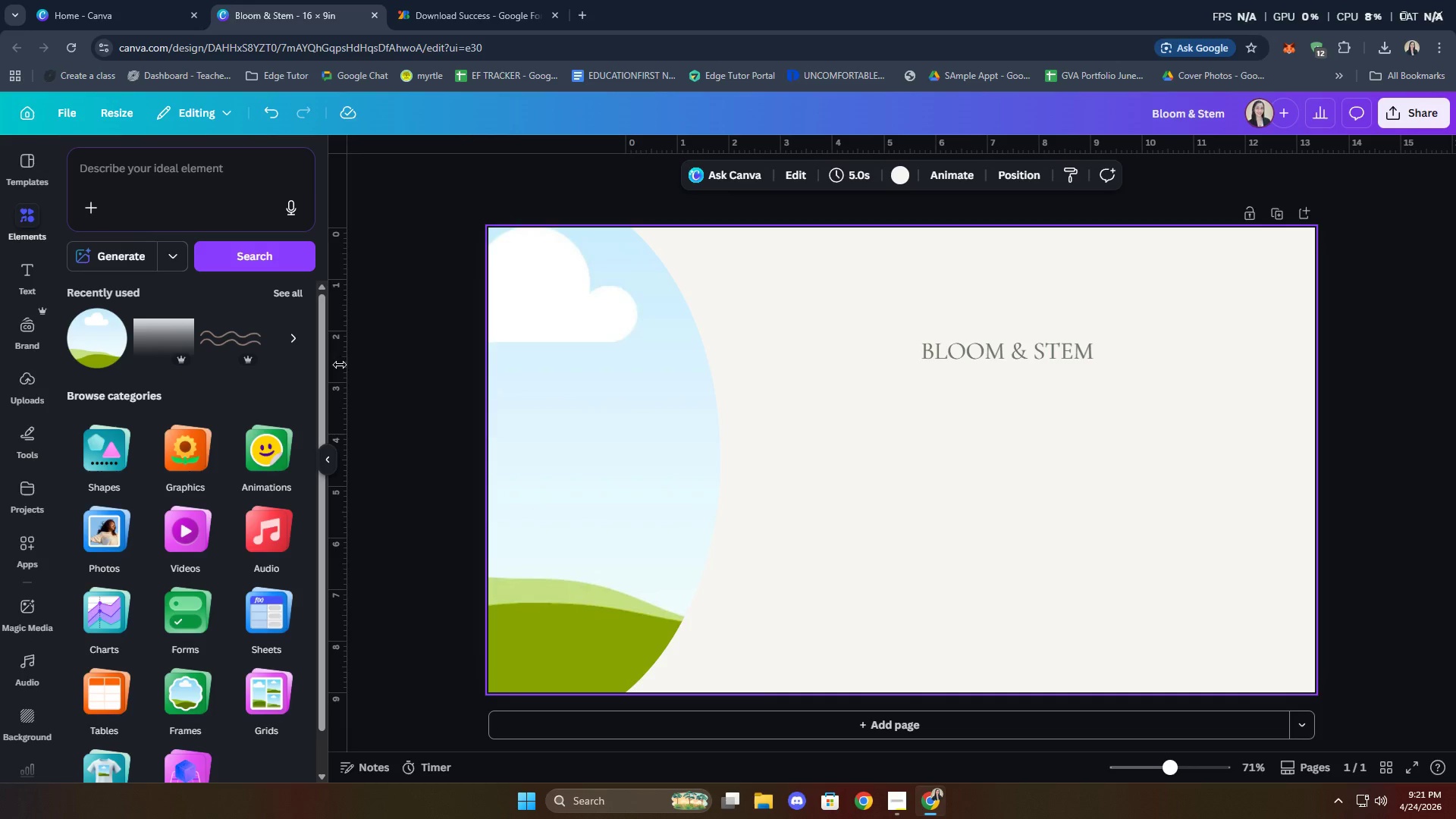 
wait(5.27)
 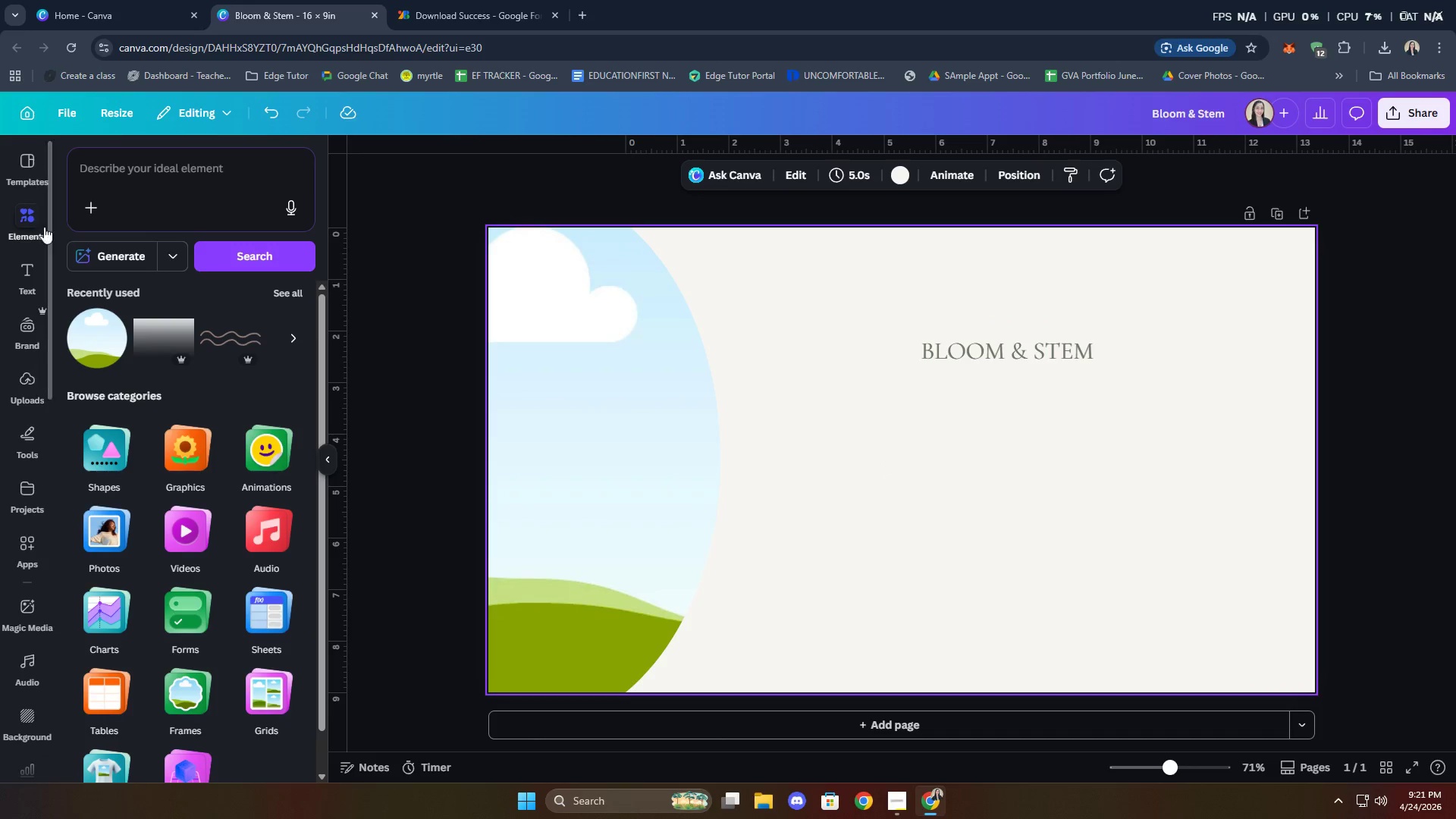 
left_click([28, 275])
 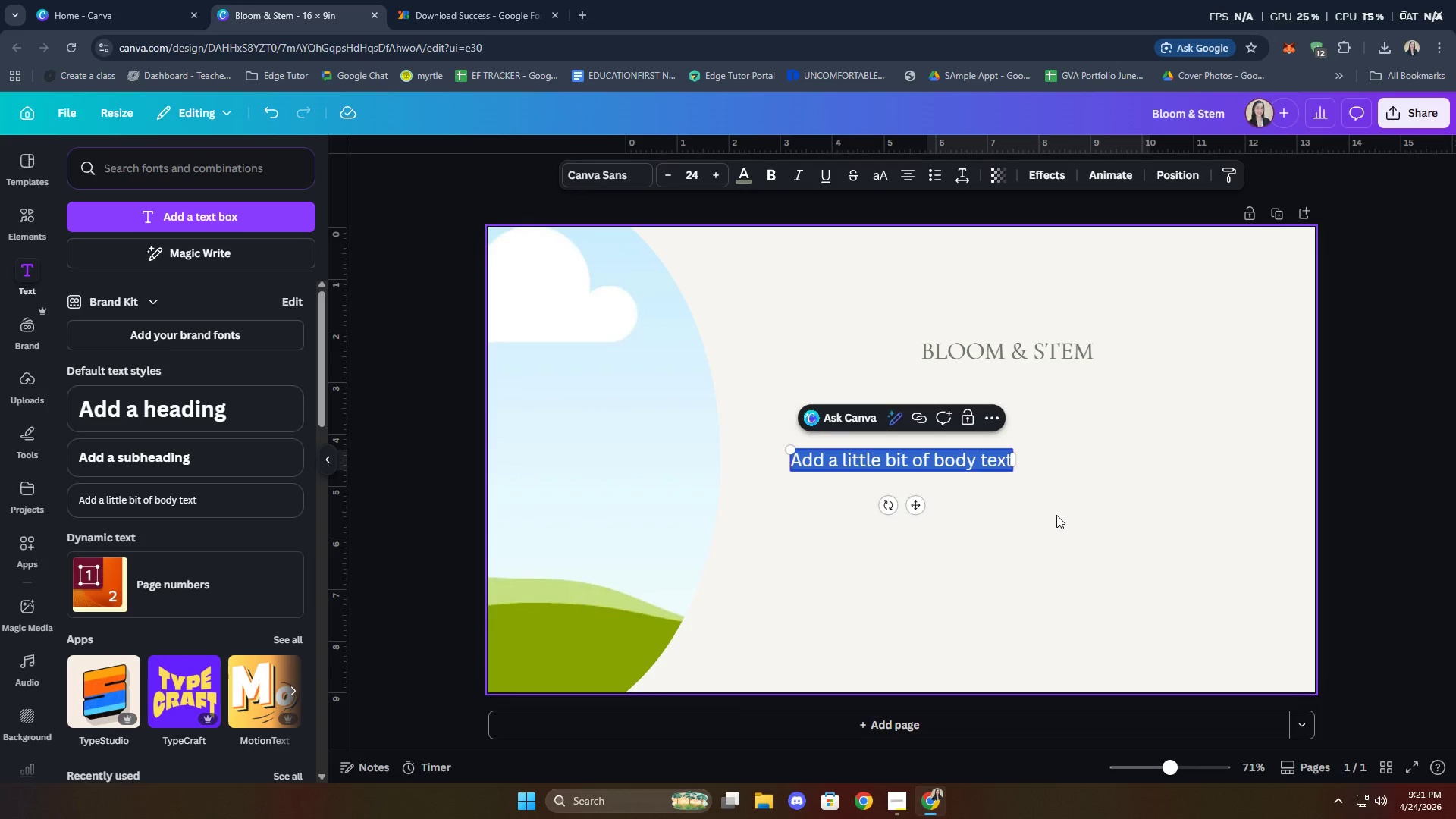 
type(Floral Events)
 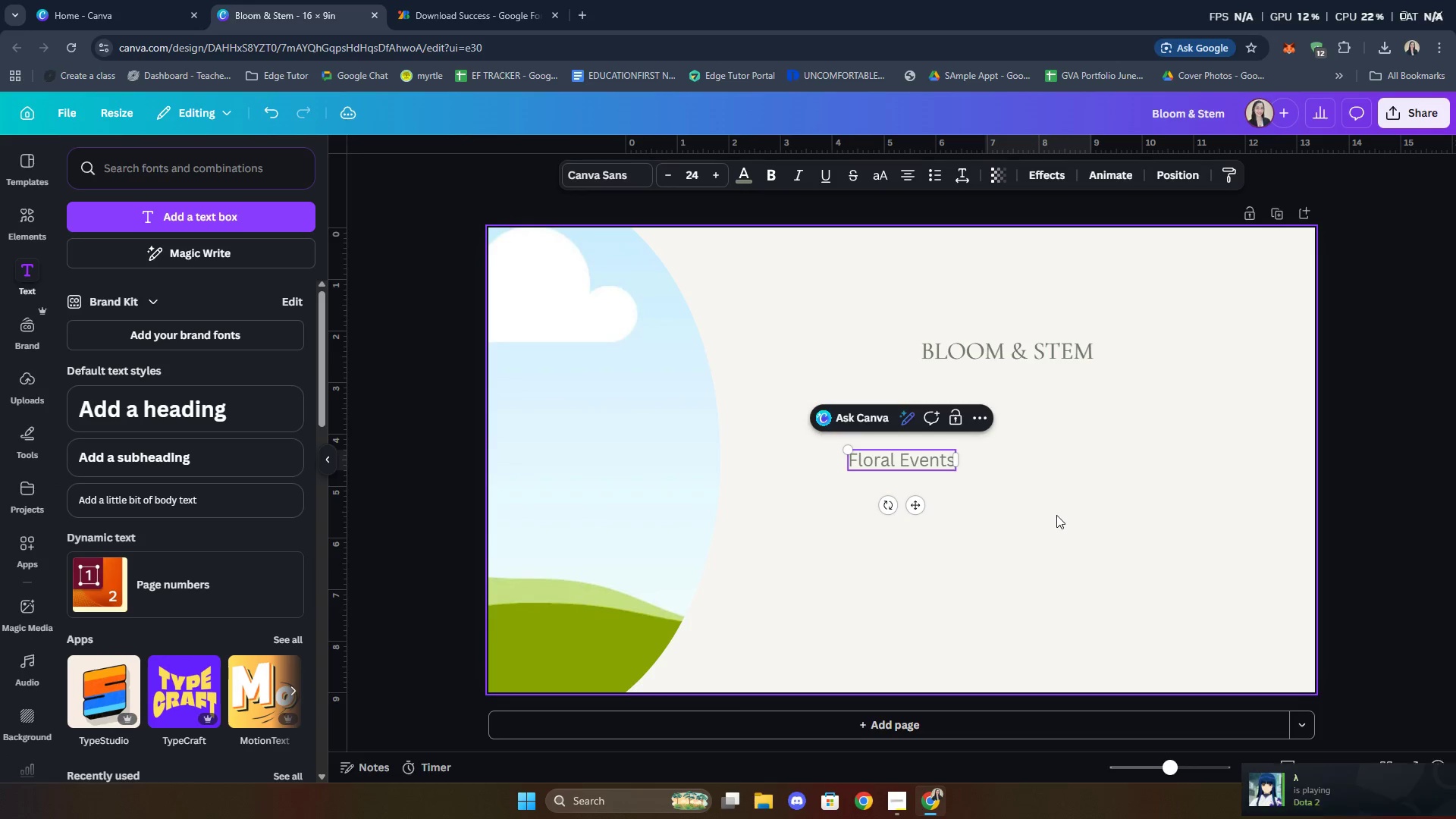 
left_click([1144, 555])
 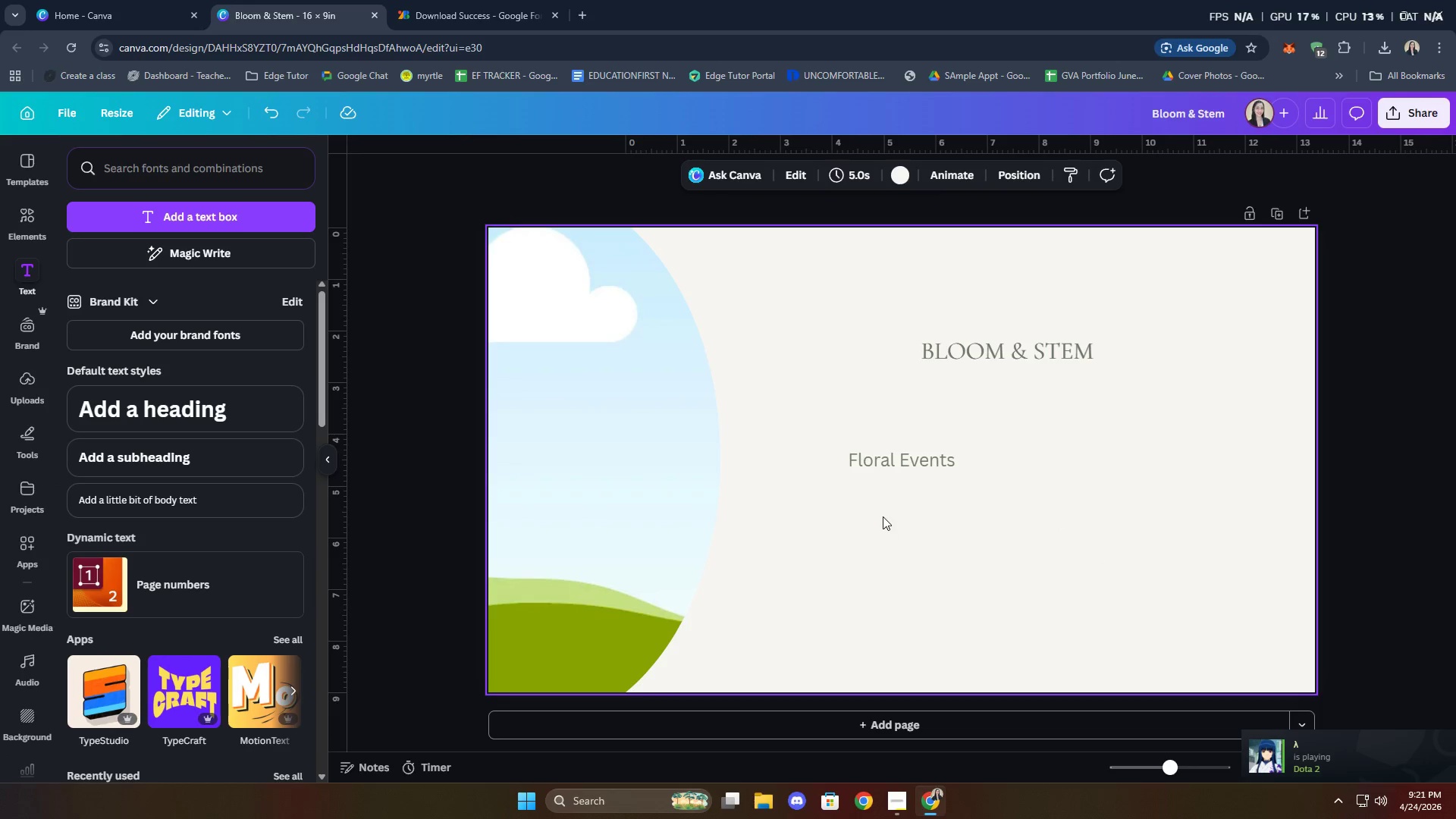 
left_click([898, 469])
 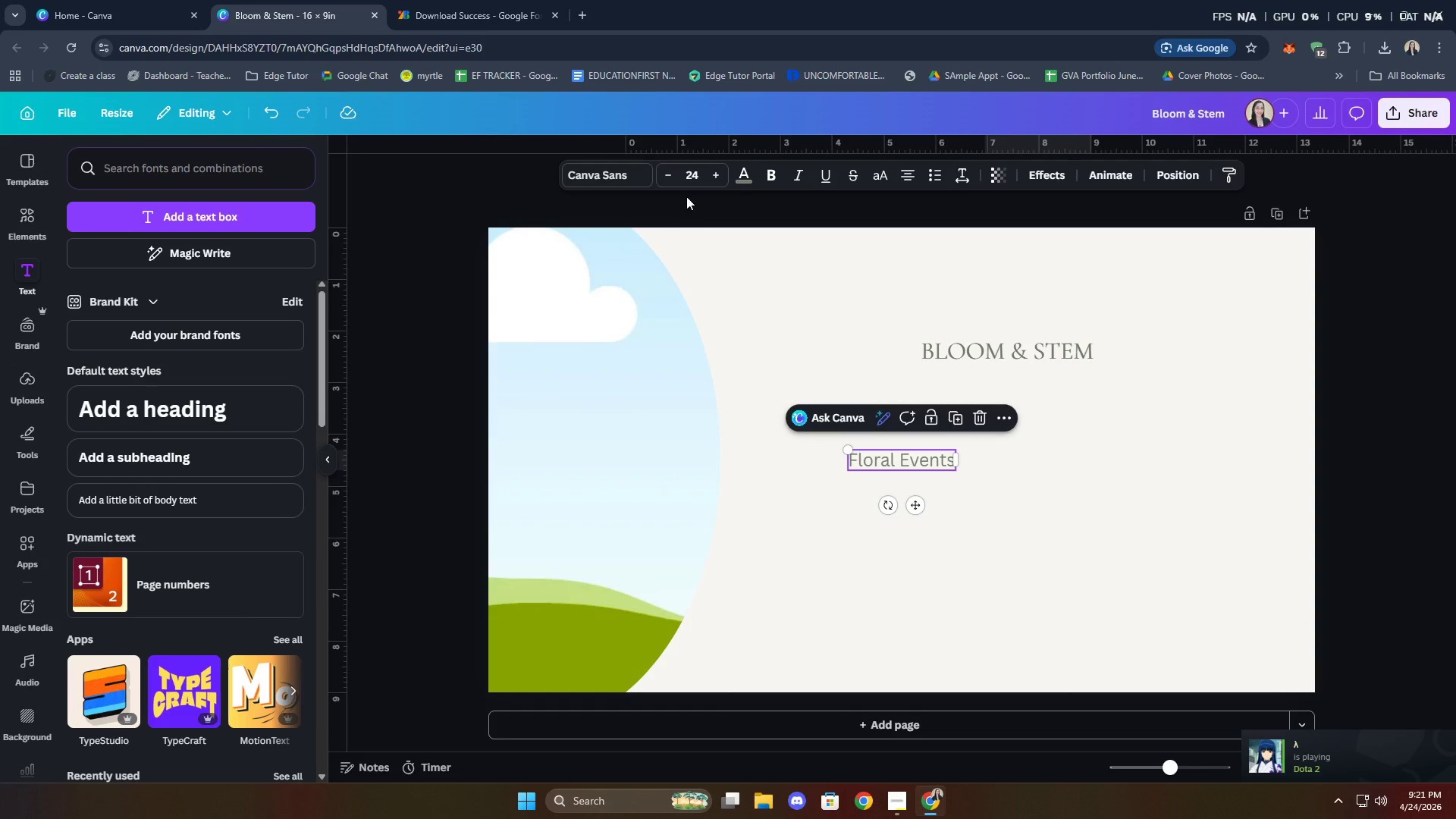 
left_click([609, 178])
 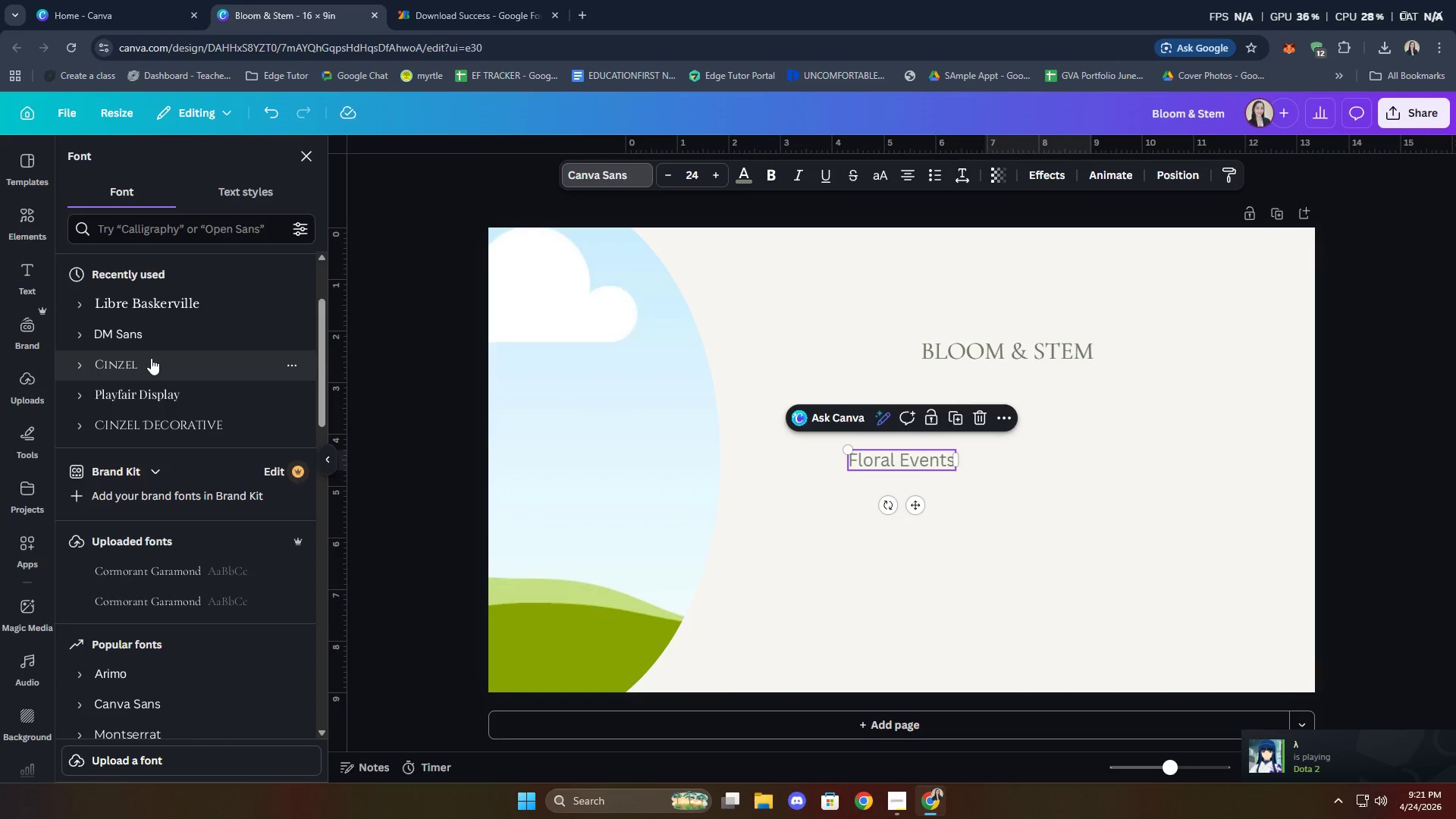 
left_click([157, 328])
 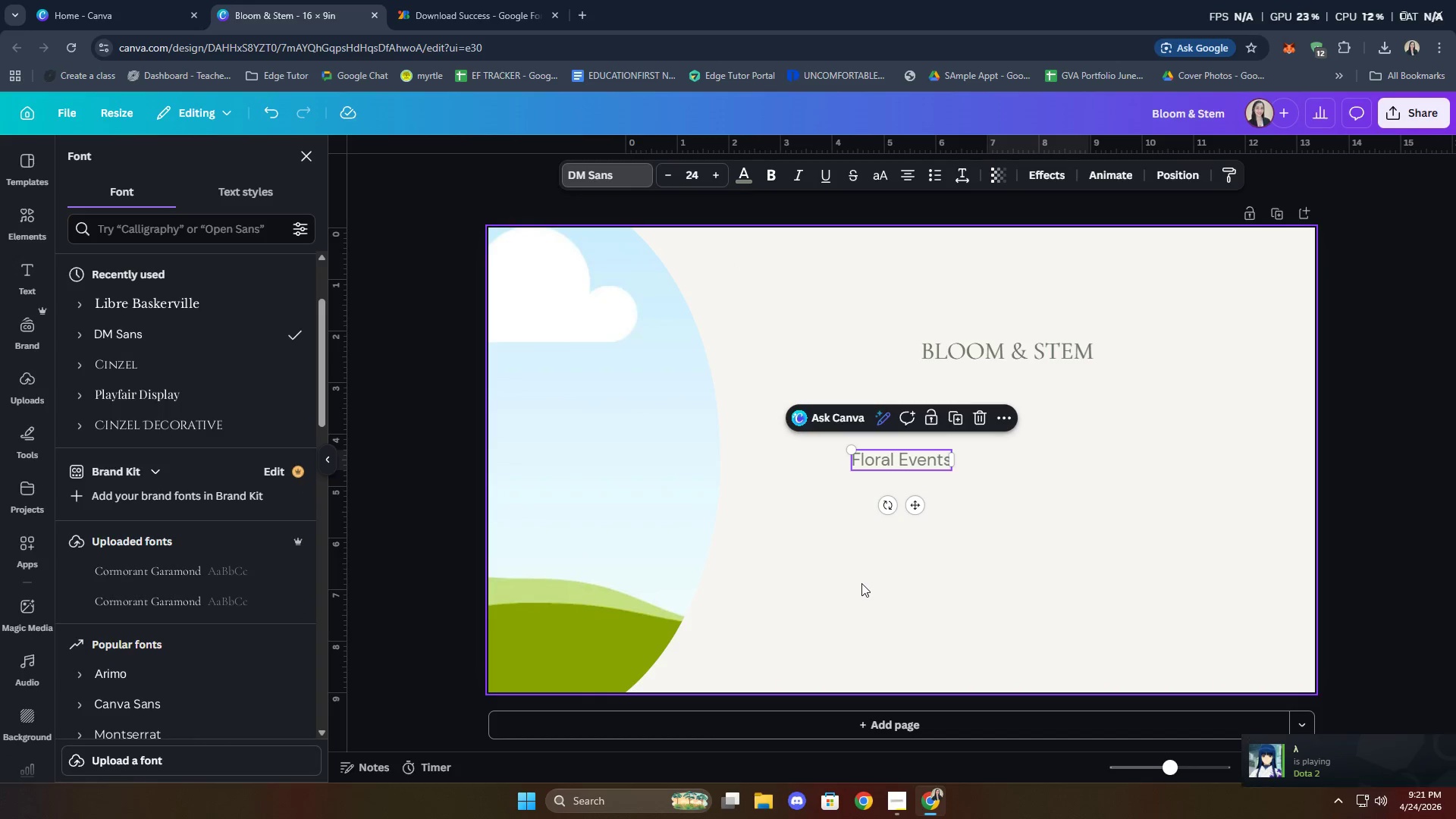 
left_click([862, 583])
 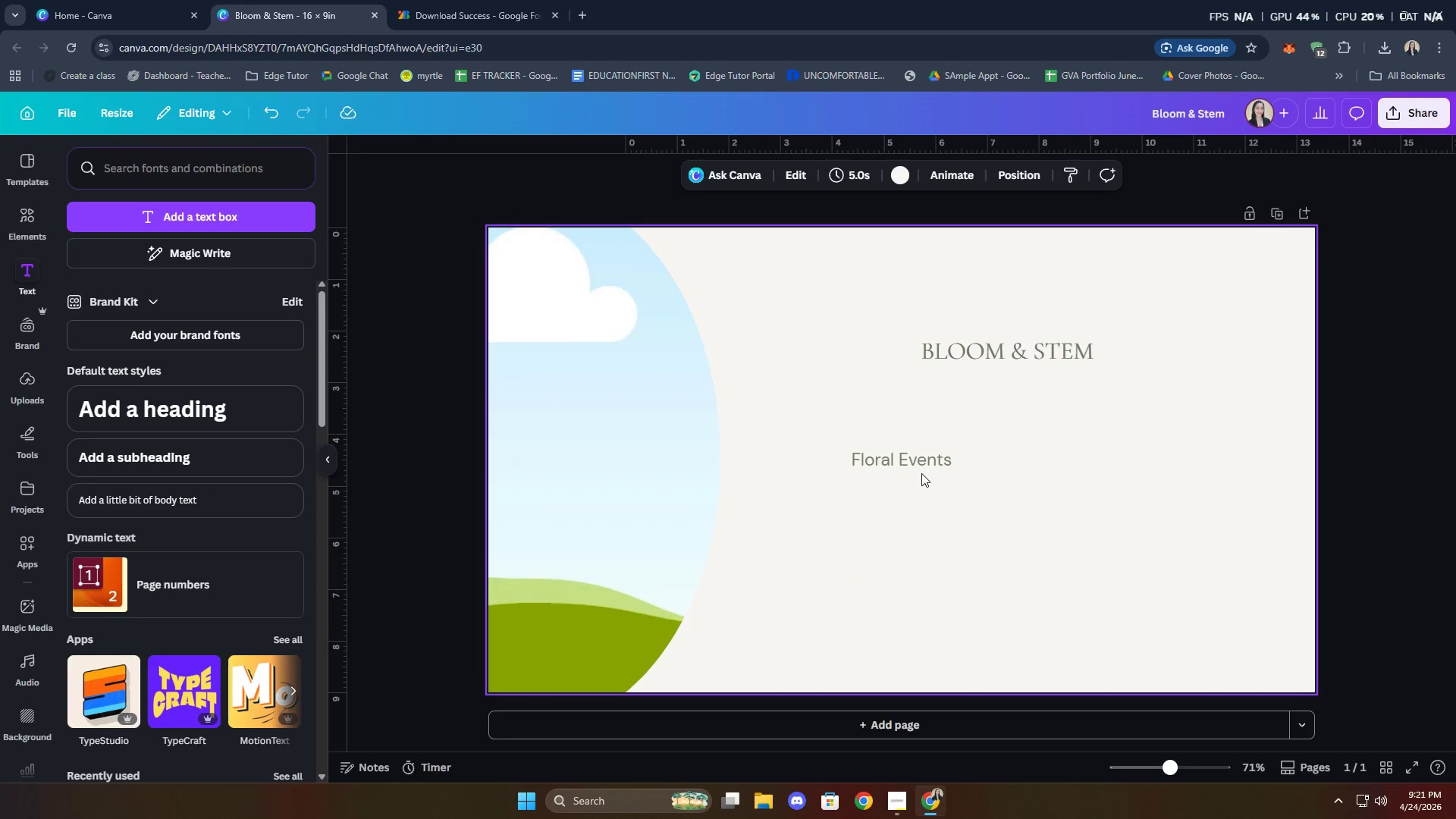 
double_click([908, 457])
 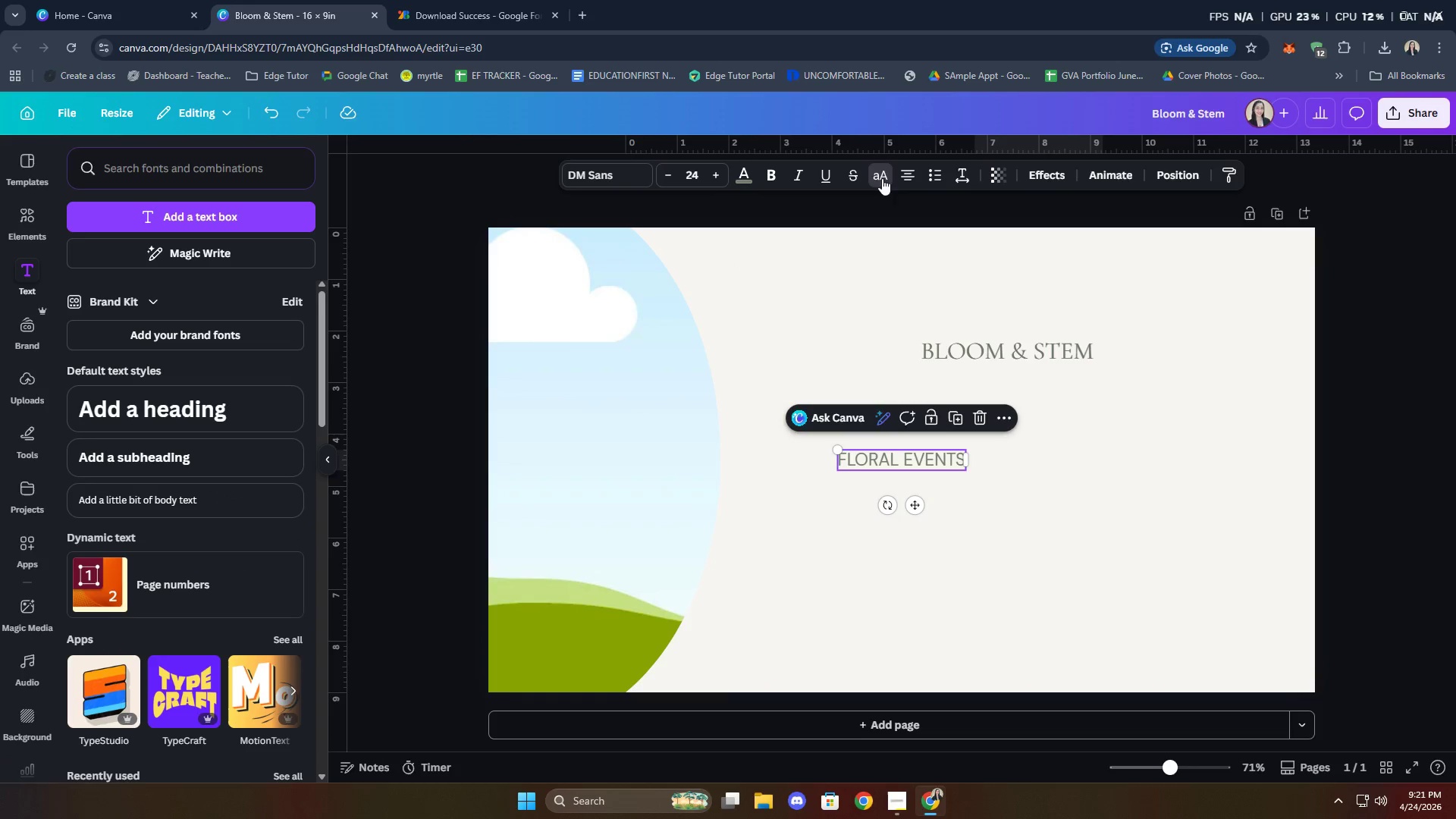 
double_click([1126, 504])
 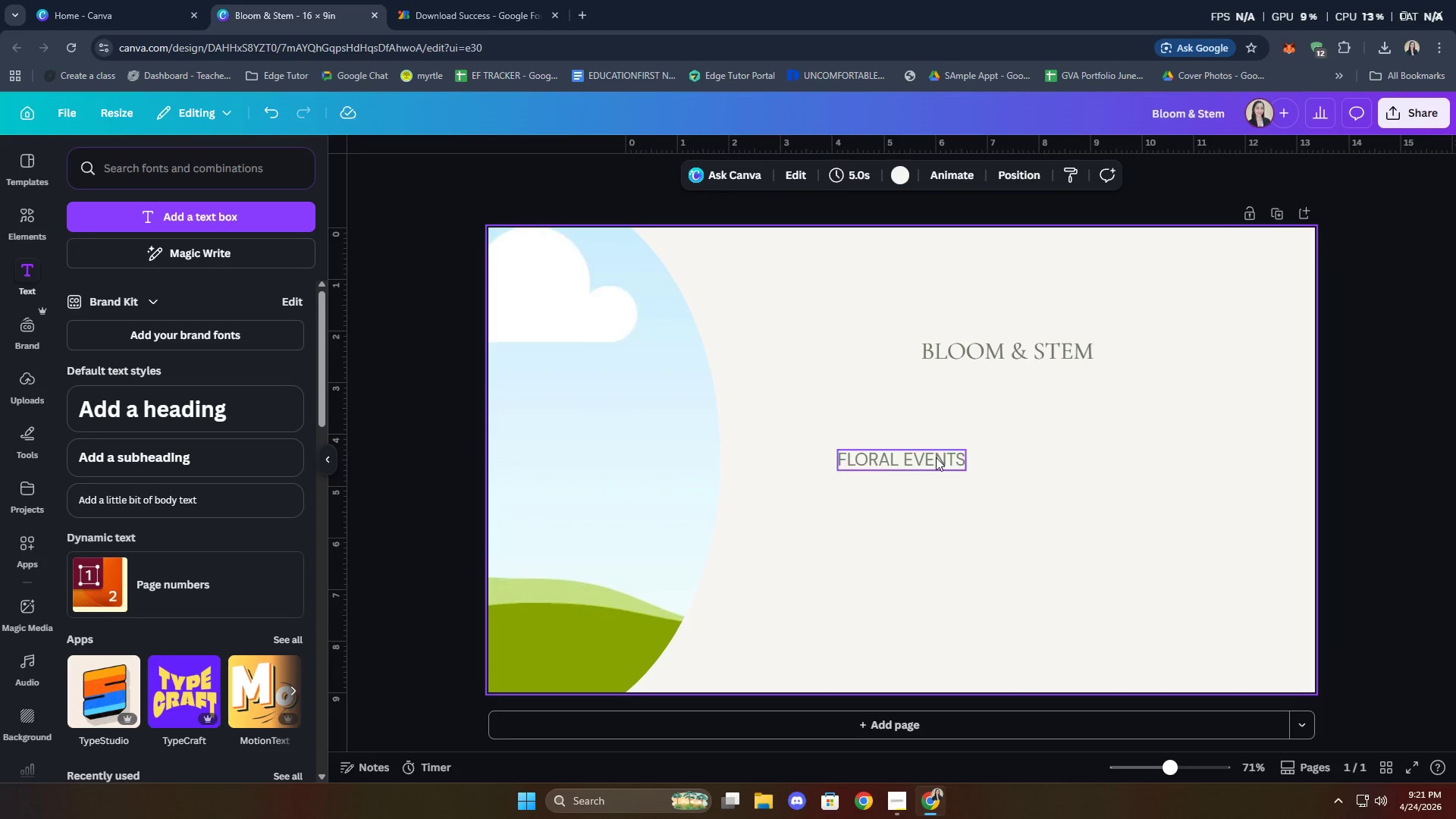 
left_click_drag(start_coordinate=[933, 453], to_coordinate=[1044, 378])
 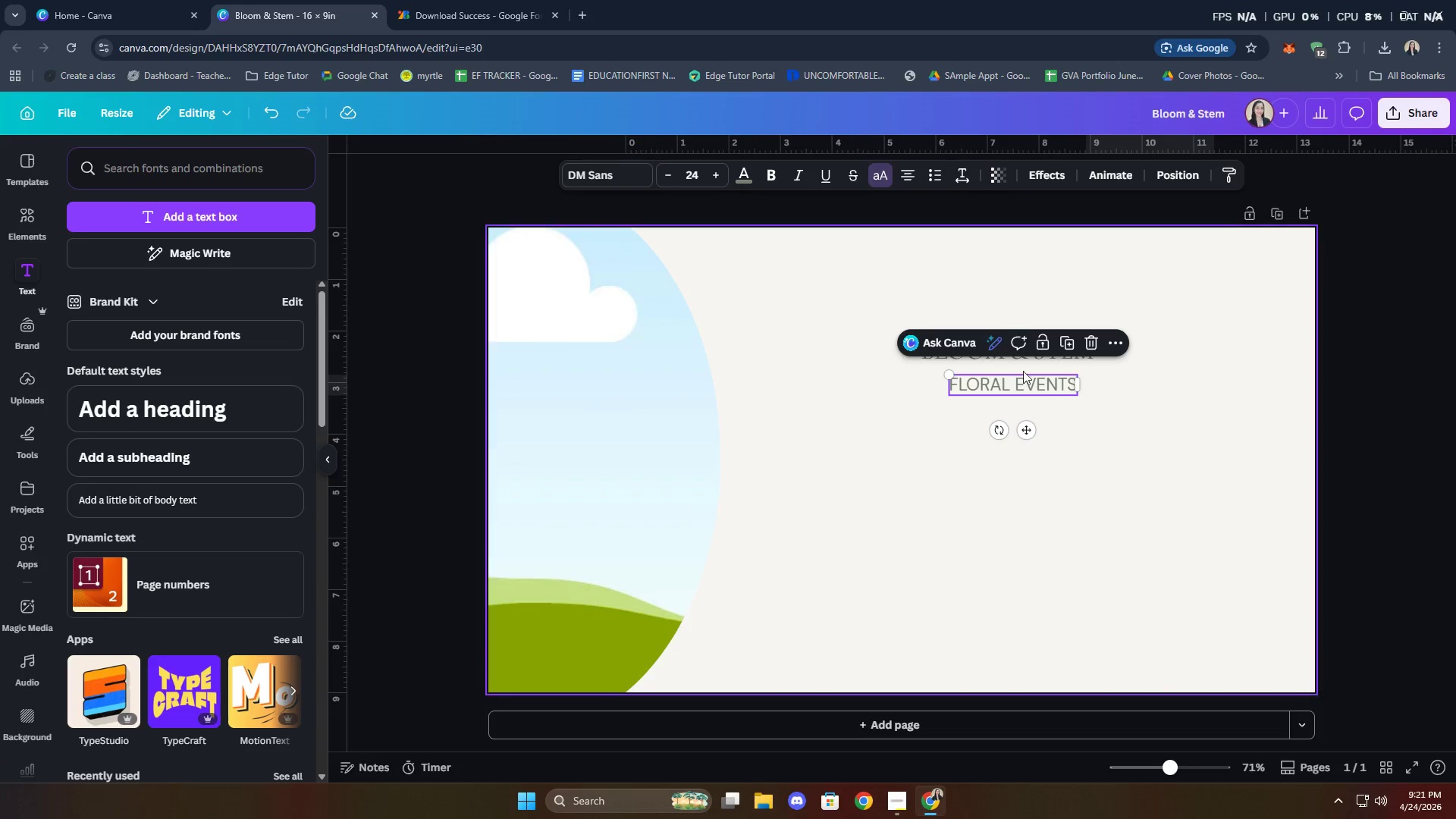 
left_click([1234, 395])
 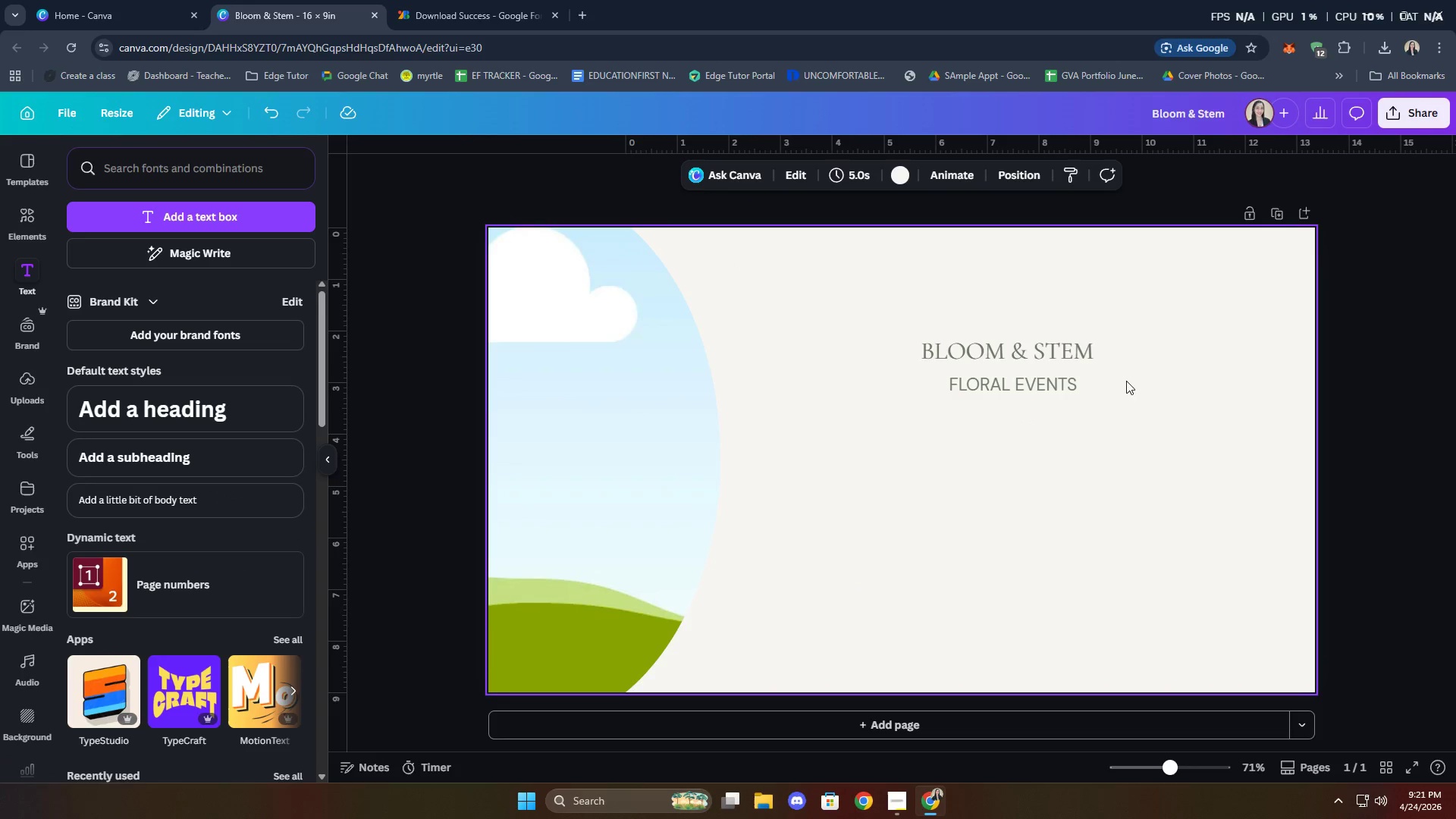 
hold_key(key=ShiftLeft, duration=1.72)
double_click([1059, 347])
 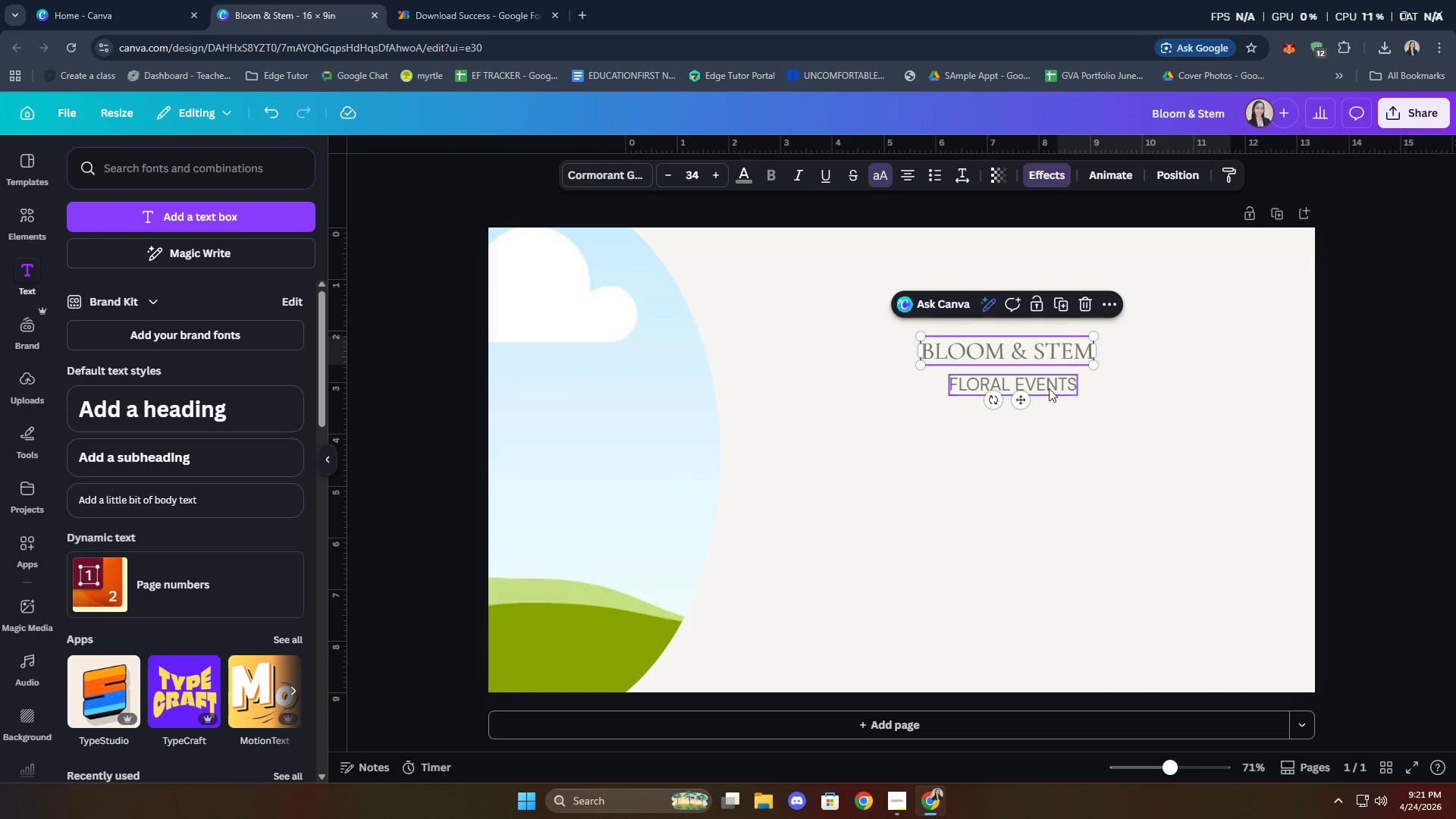 
triple_click([1047, 398])
 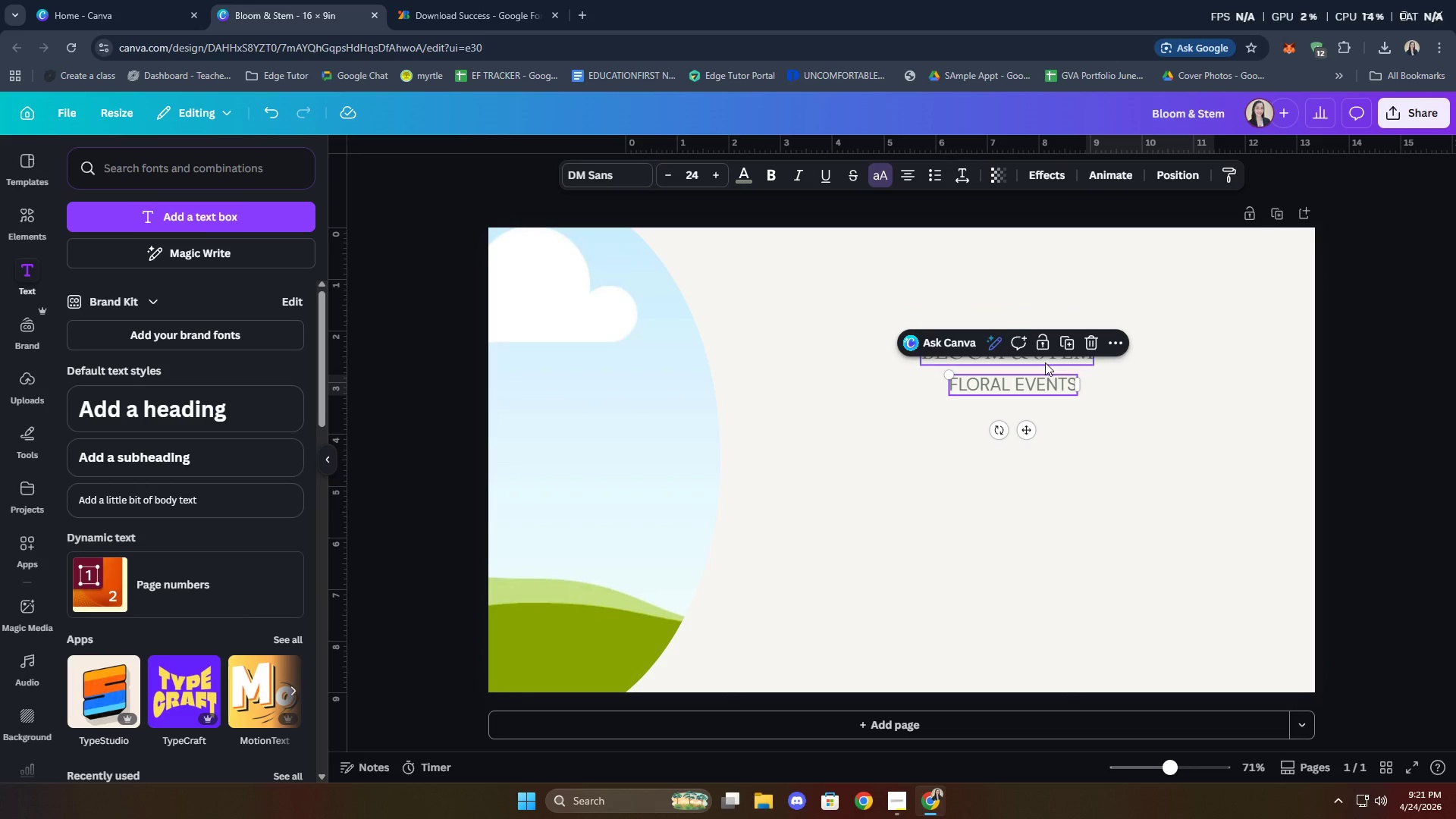 
left_click([1045, 362])
 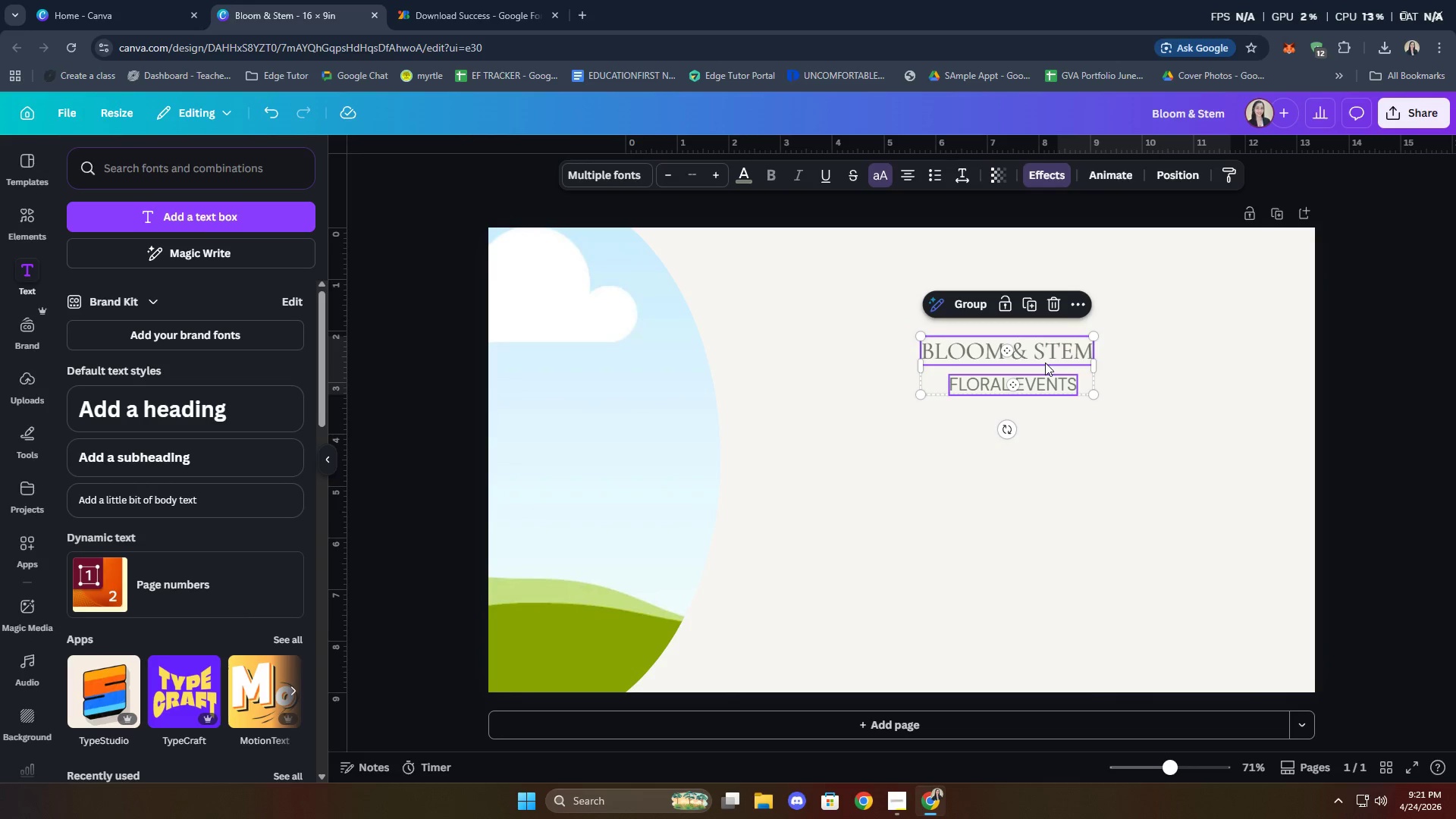 
right_click([1045, 362])
 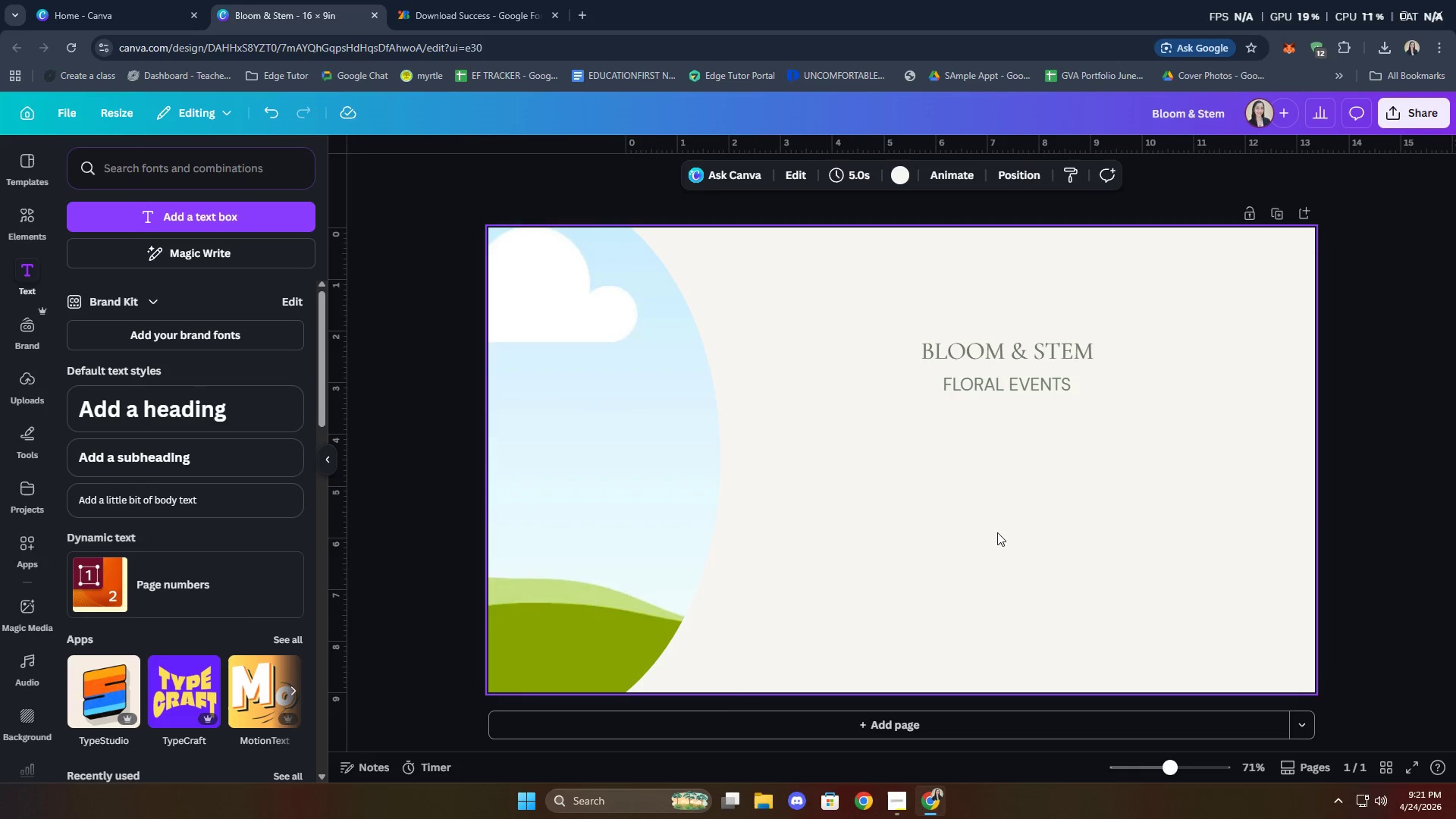 
wait(8.28)
 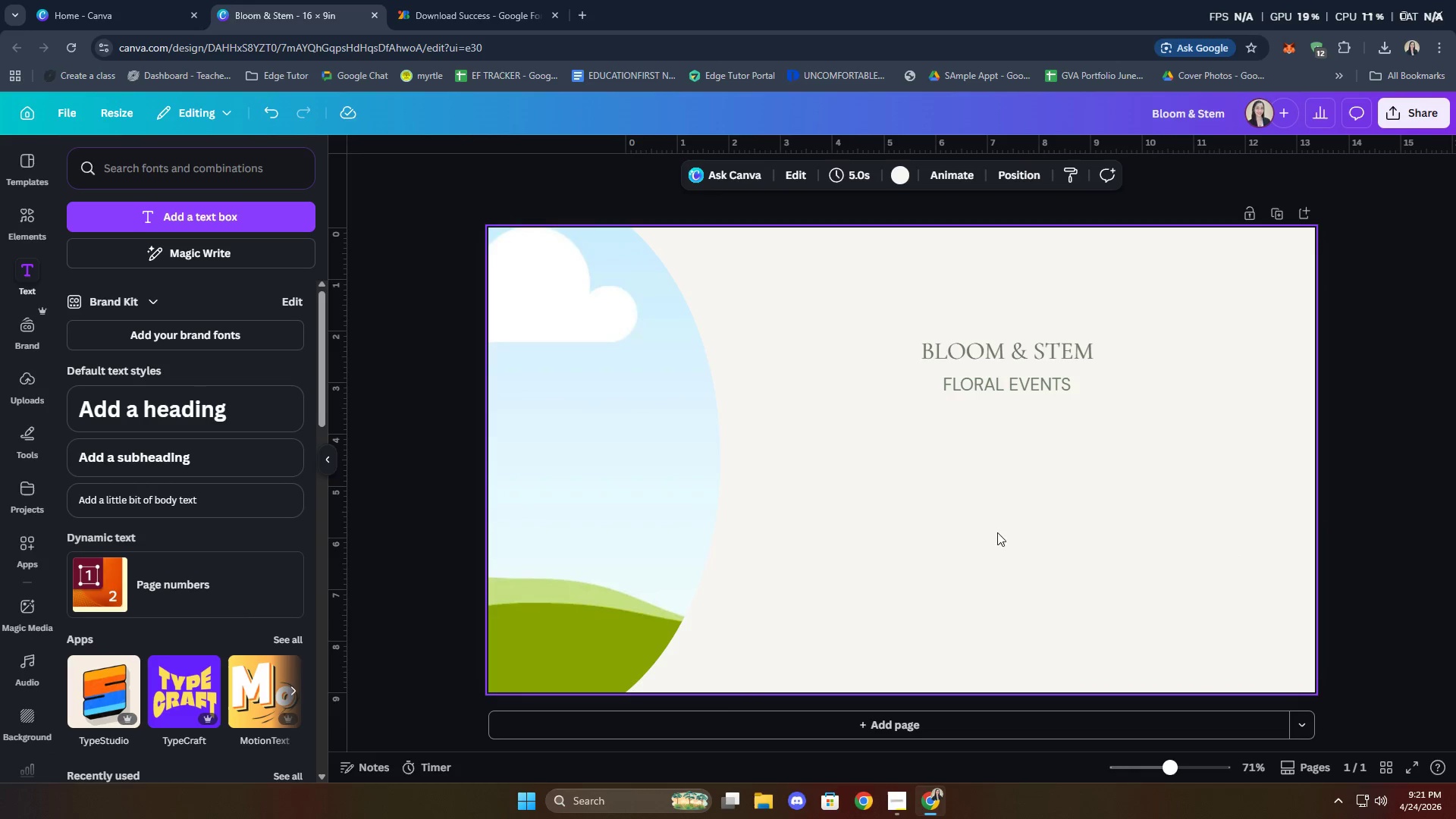 
left_click([1016, 345])
 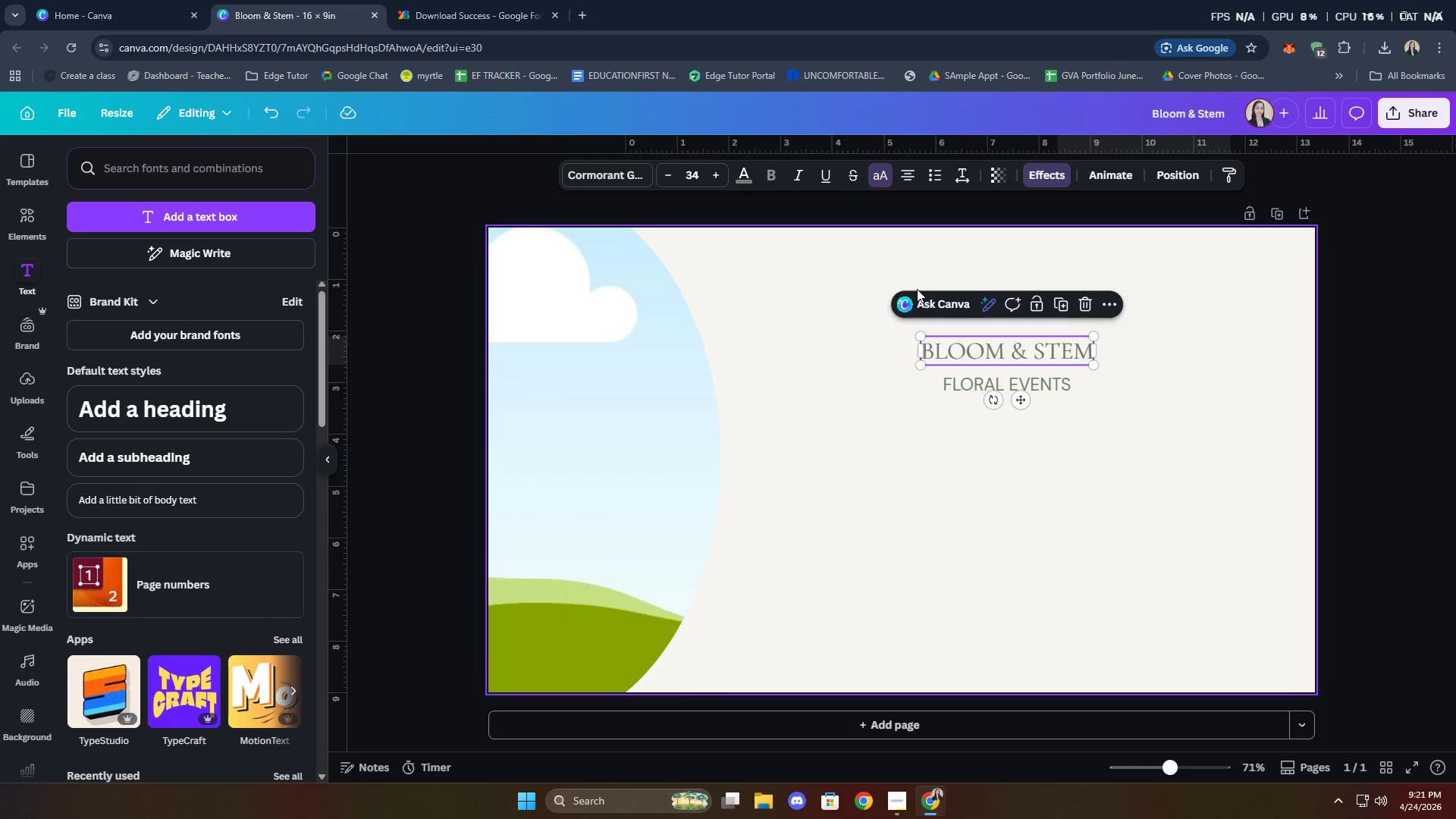 
left_click([1062, 469])
 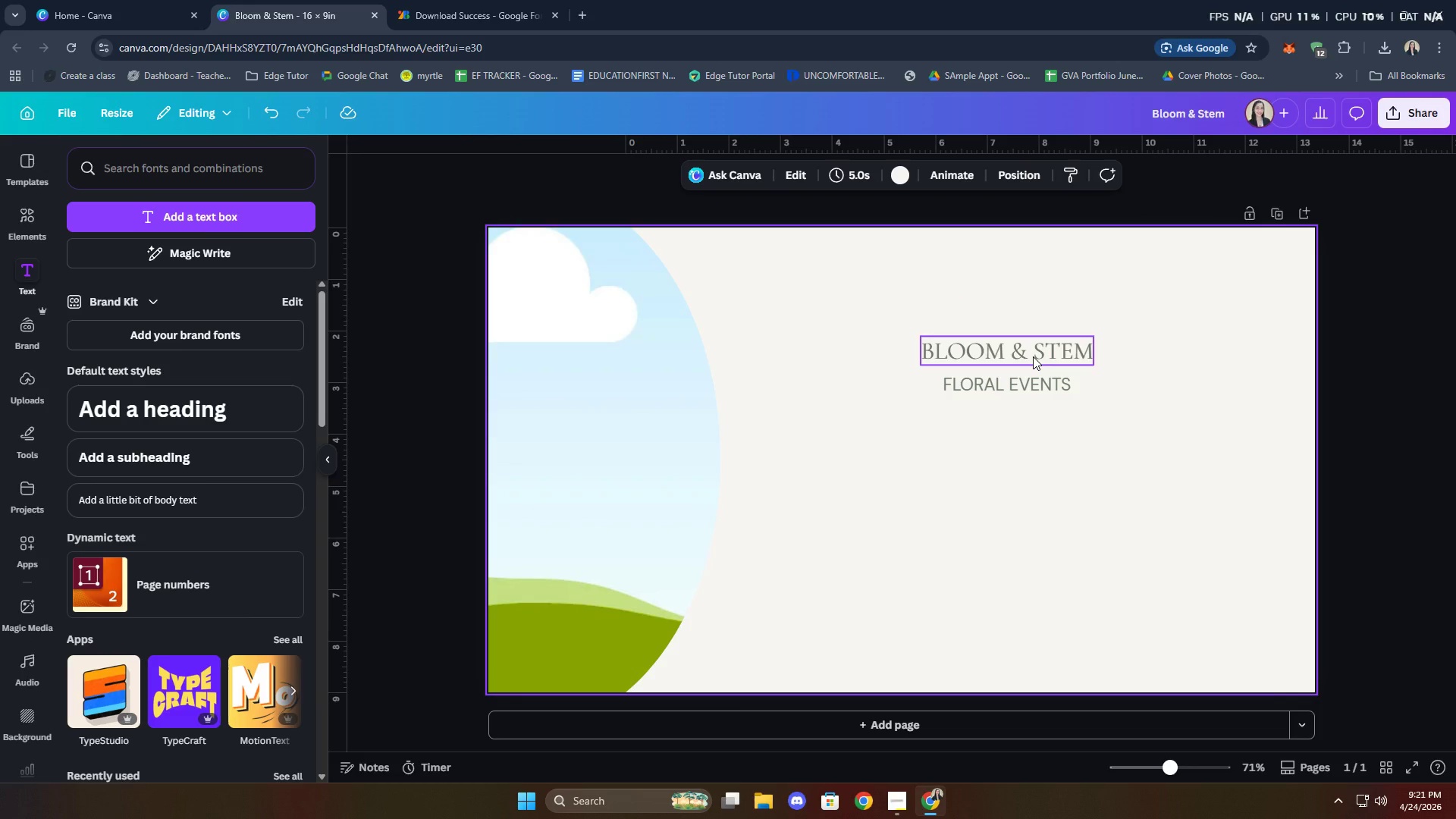 
left_click([1033, 356])
 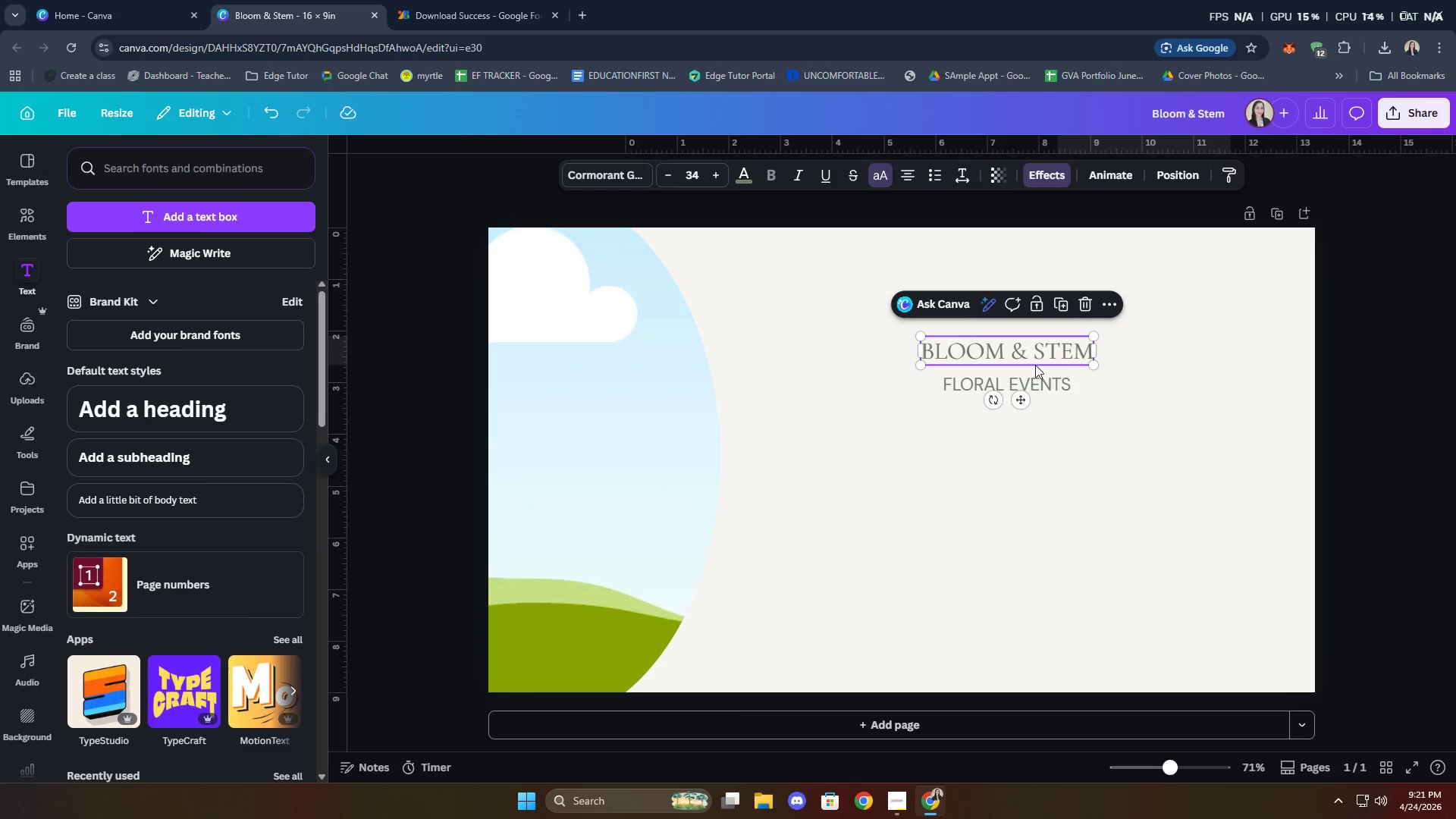 
hold_key(key=ShiftLeft, duration=0.52)
double_click([1038, 384])
 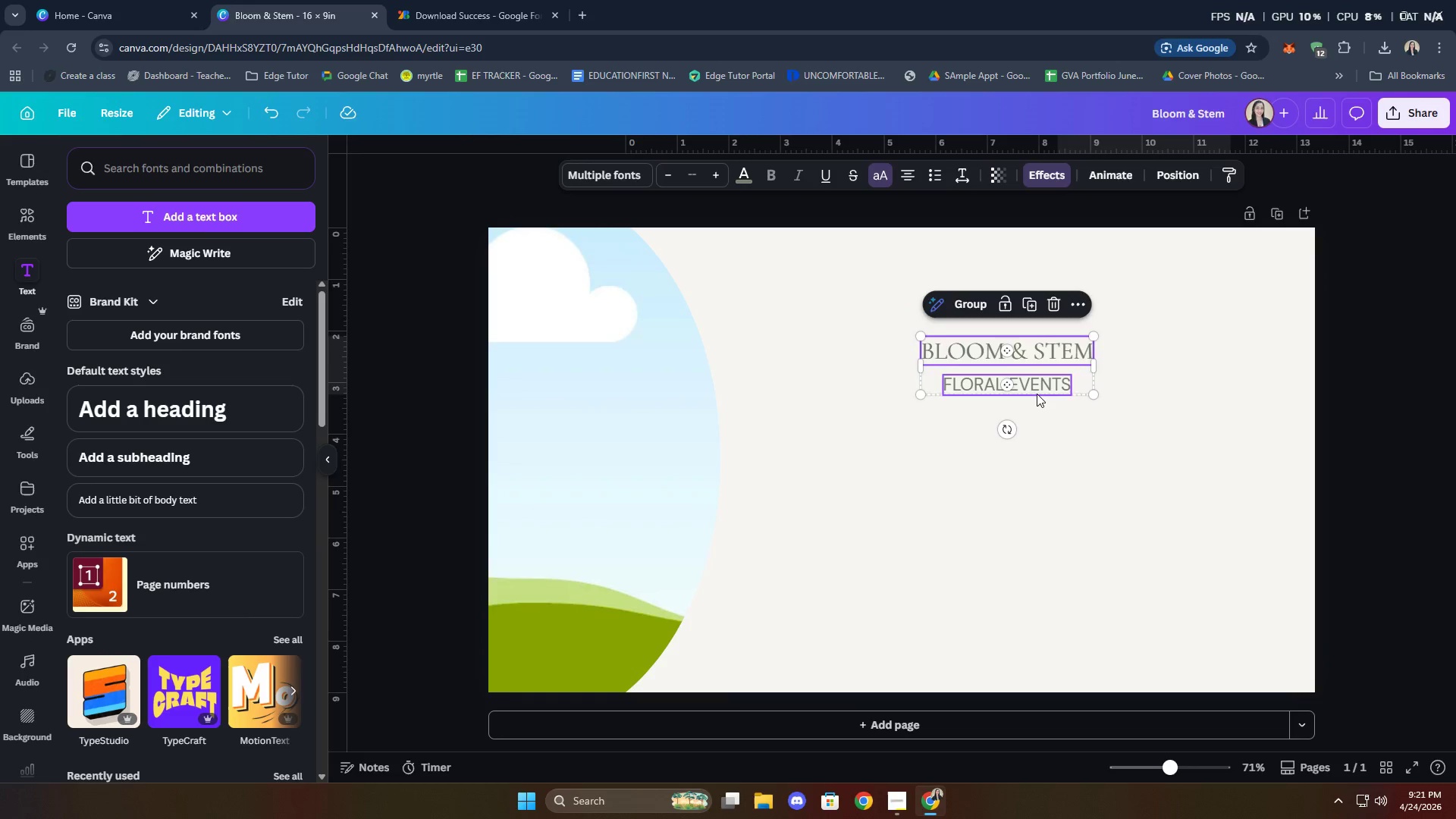 
key(ArrowUp)
 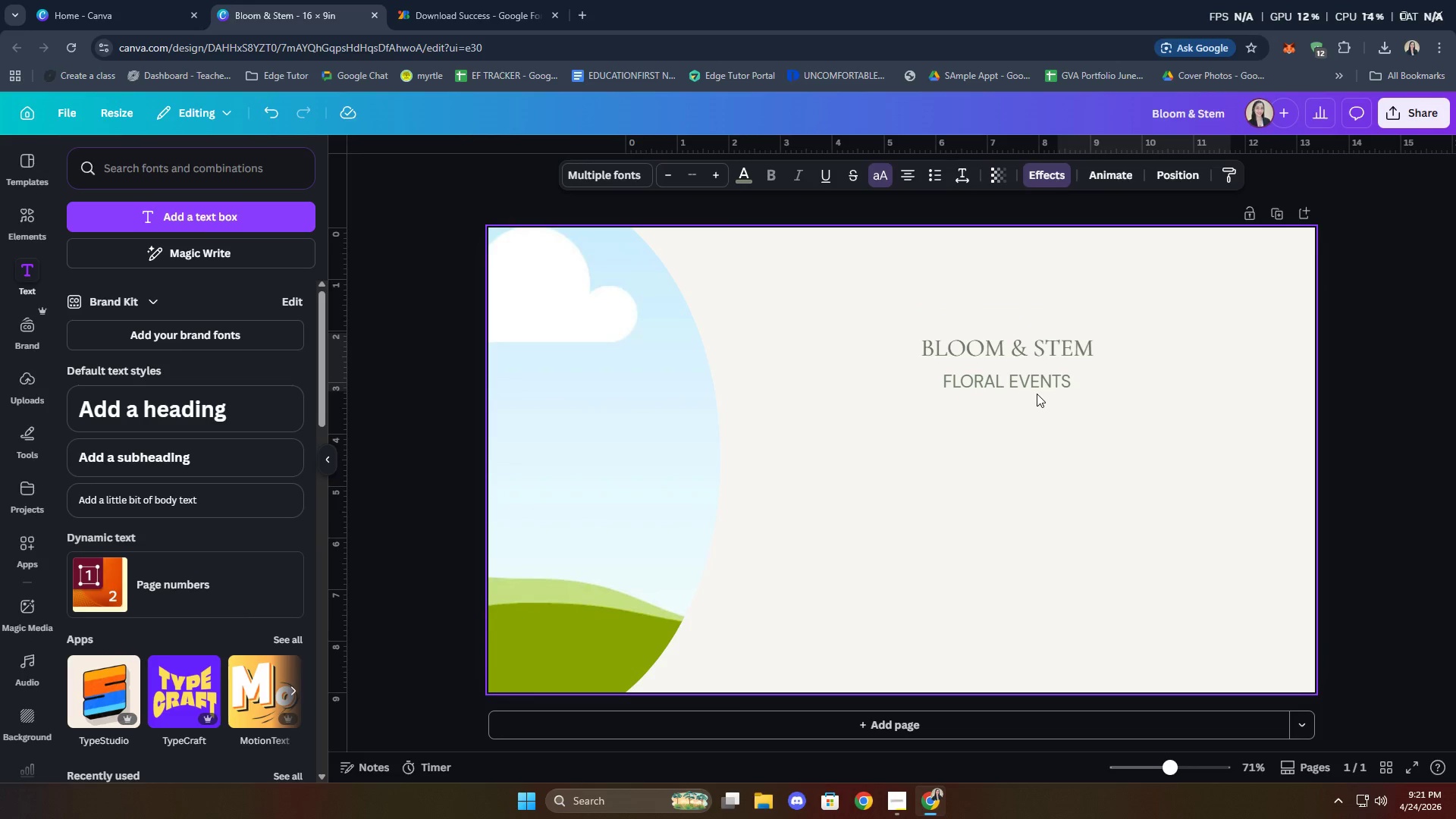 
key(ArrowUp)
 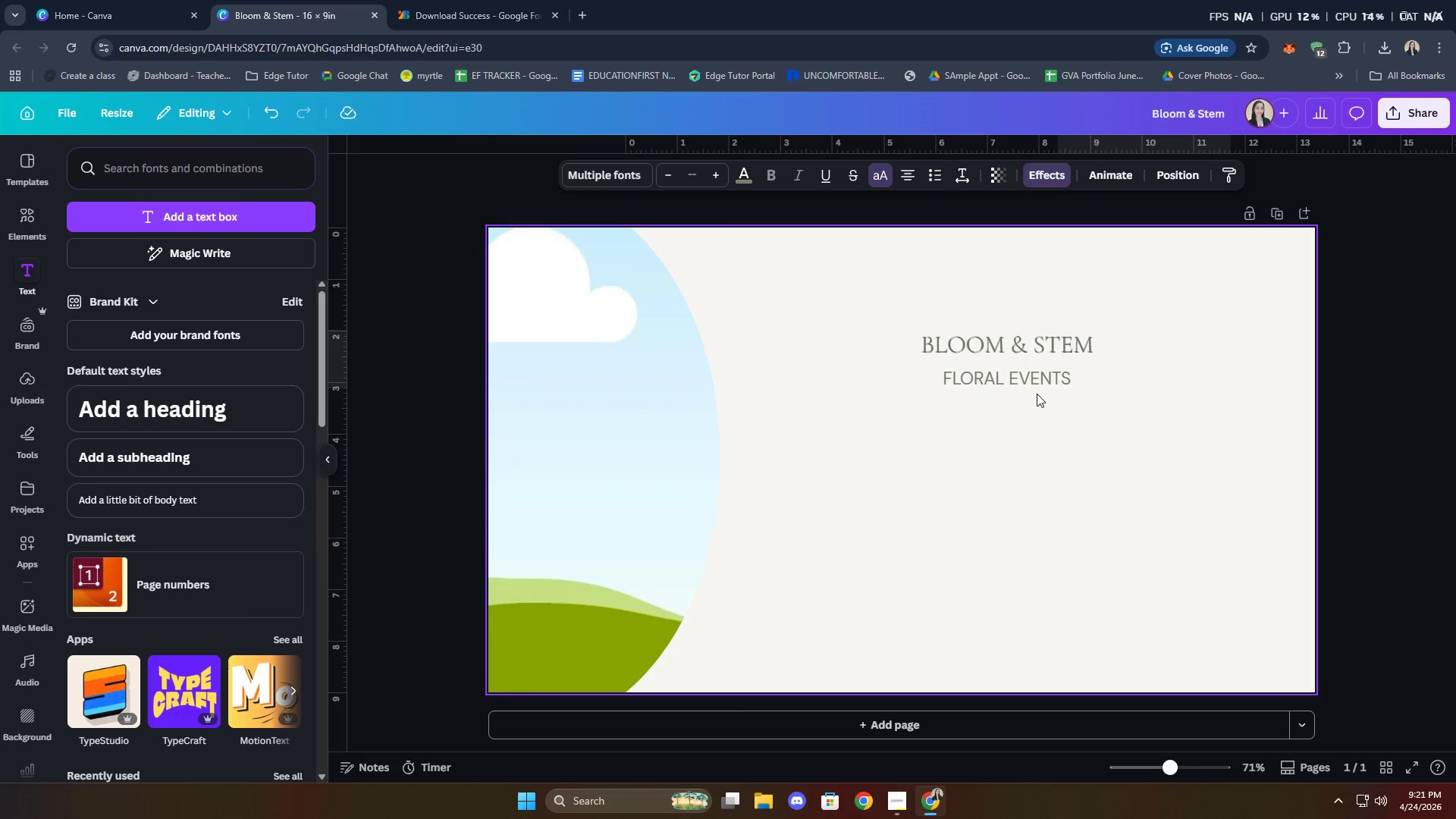 
key(ArrowUp)
 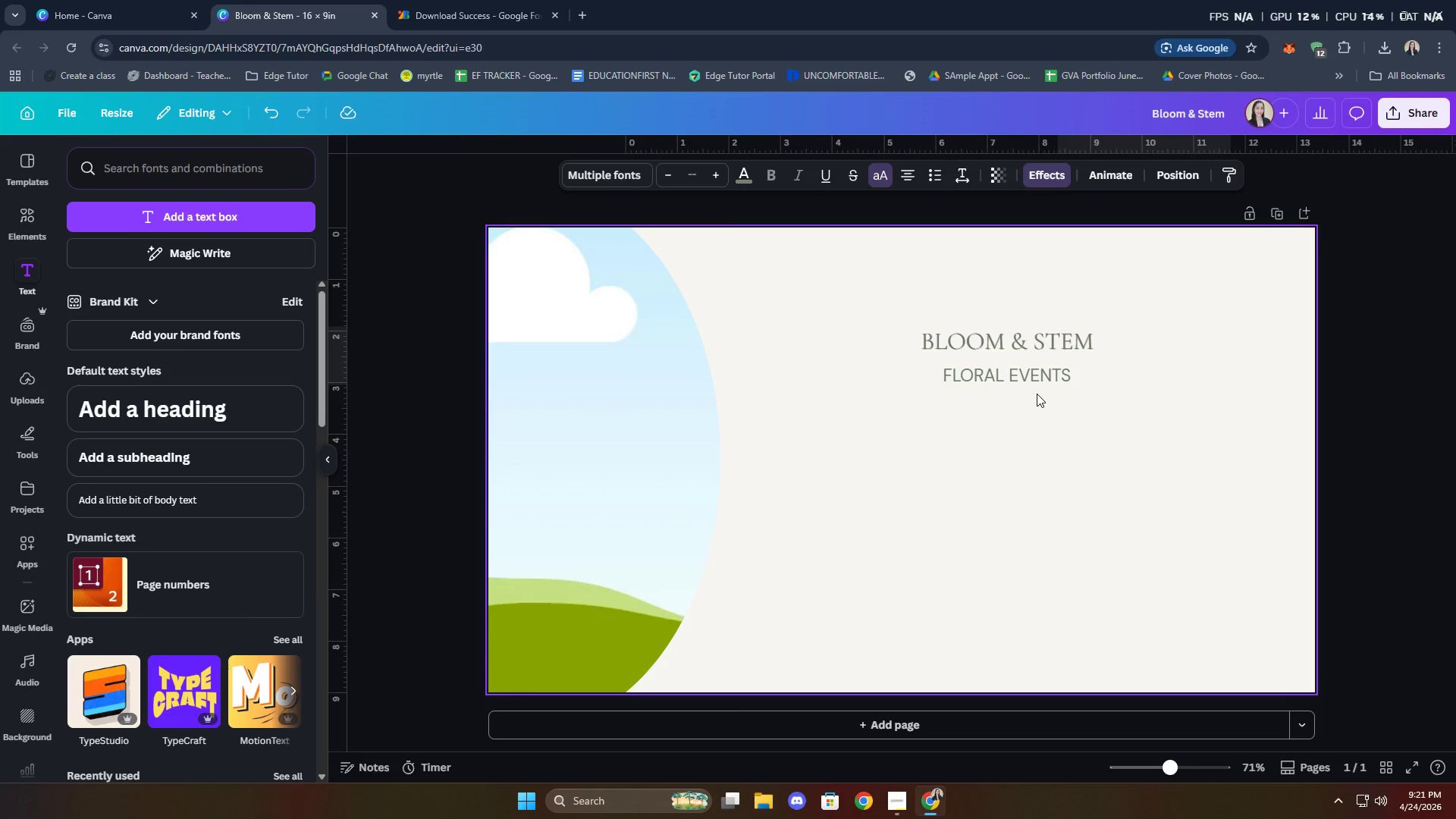 
key(ArrowUp)
 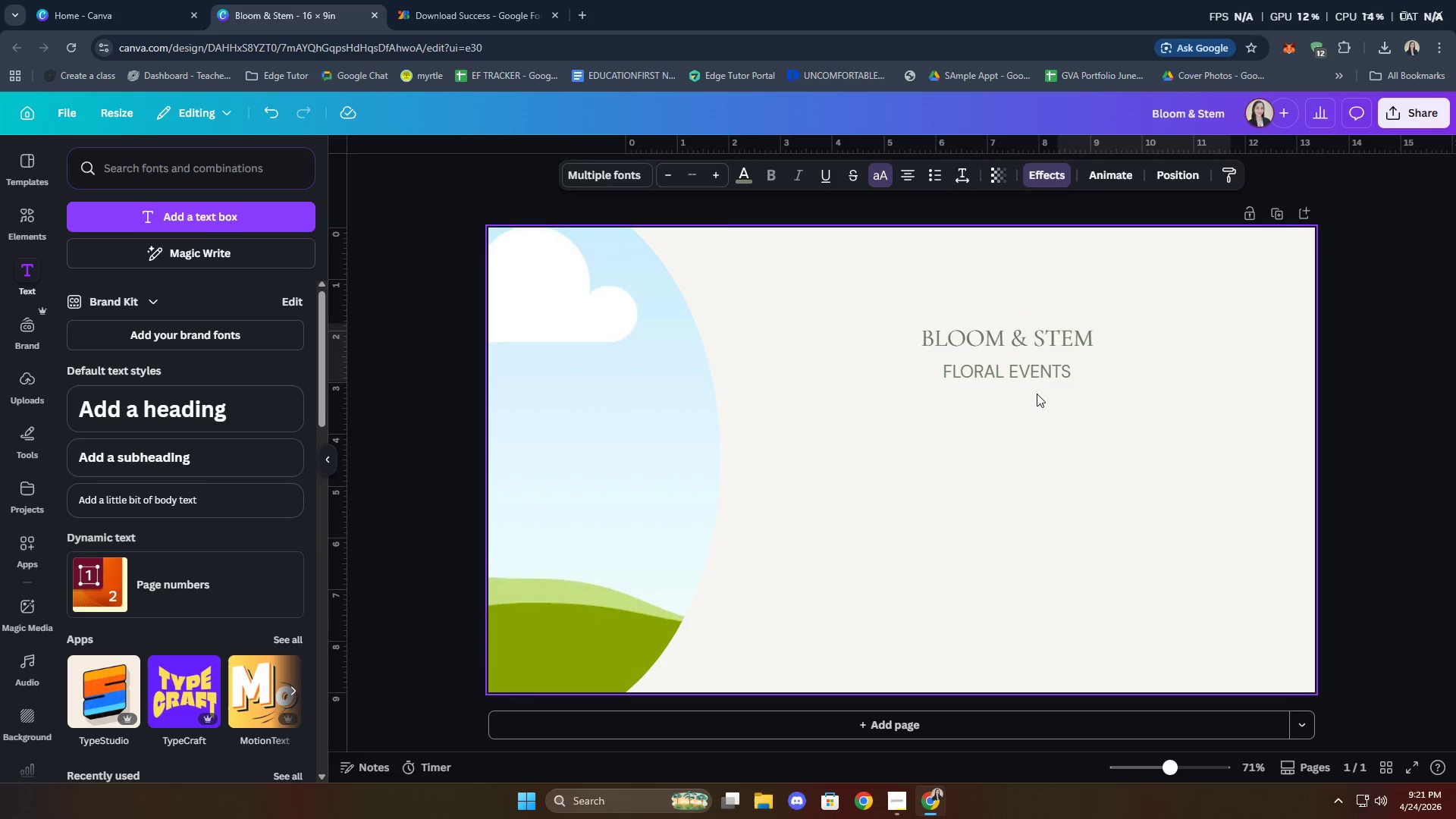 
key(ArrowUp)
 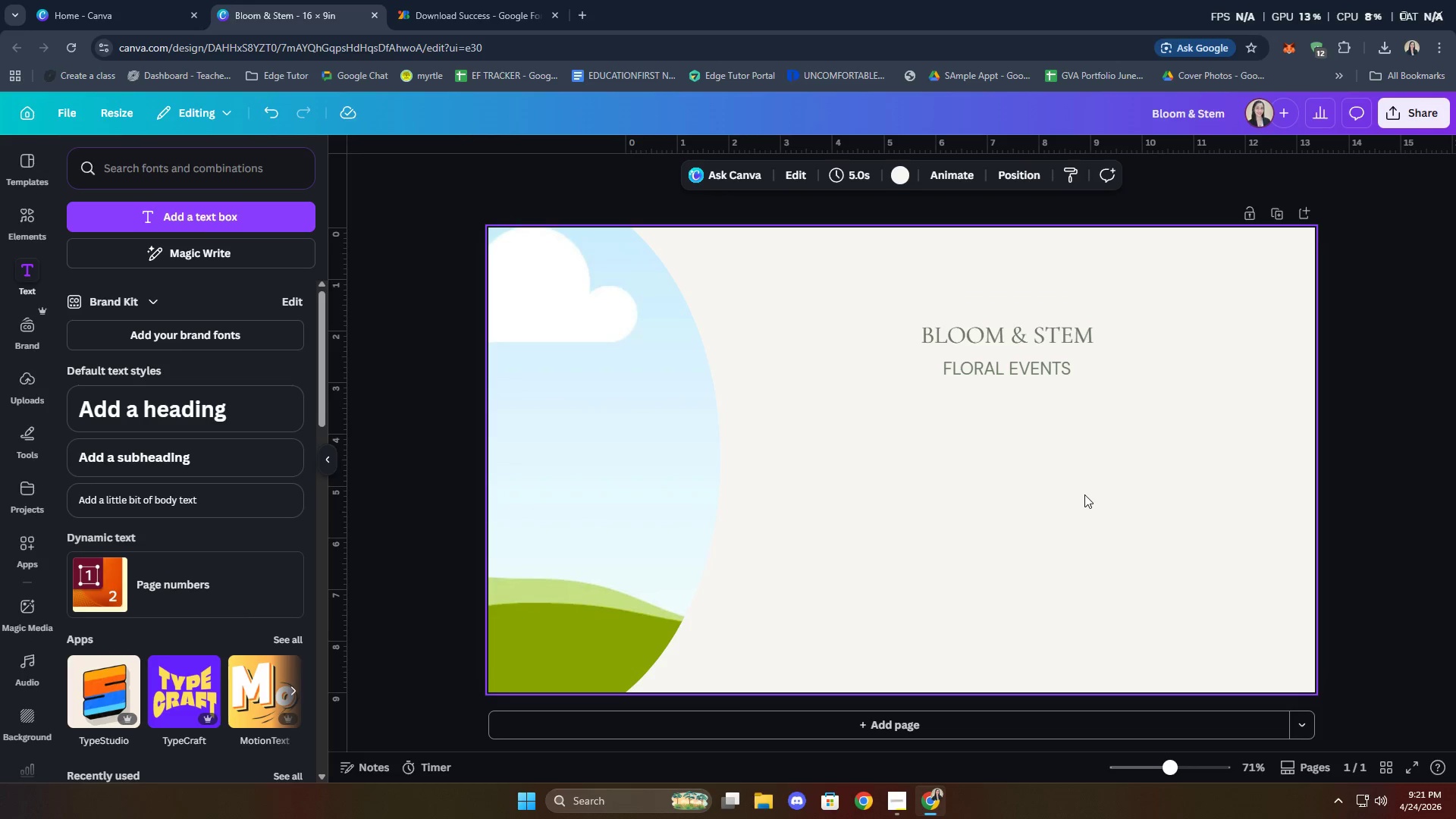 
wait(11.67)
 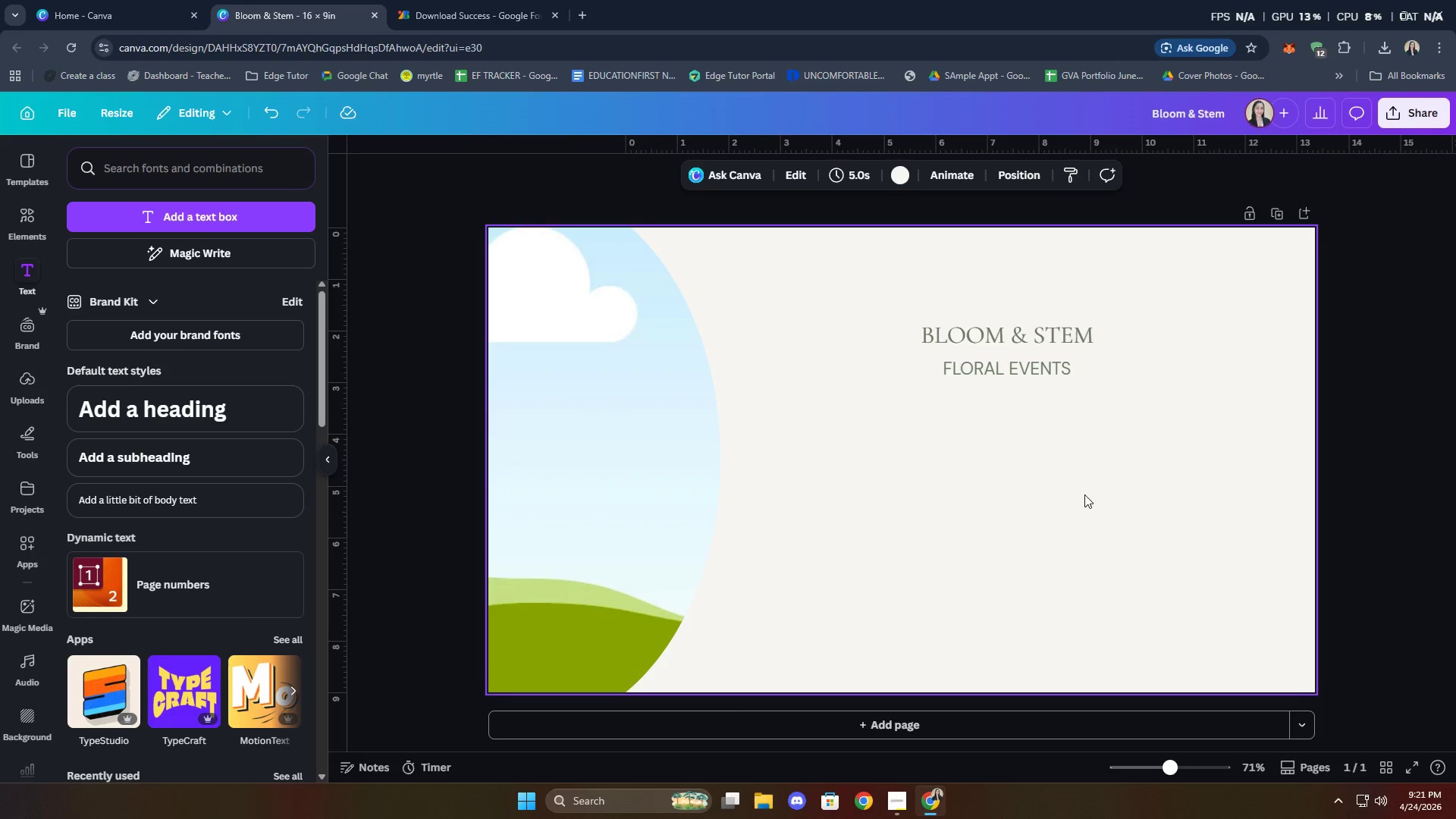 
left_click_drag(start_coordinate=[190, 185], to_coordinate=[190, 177])
 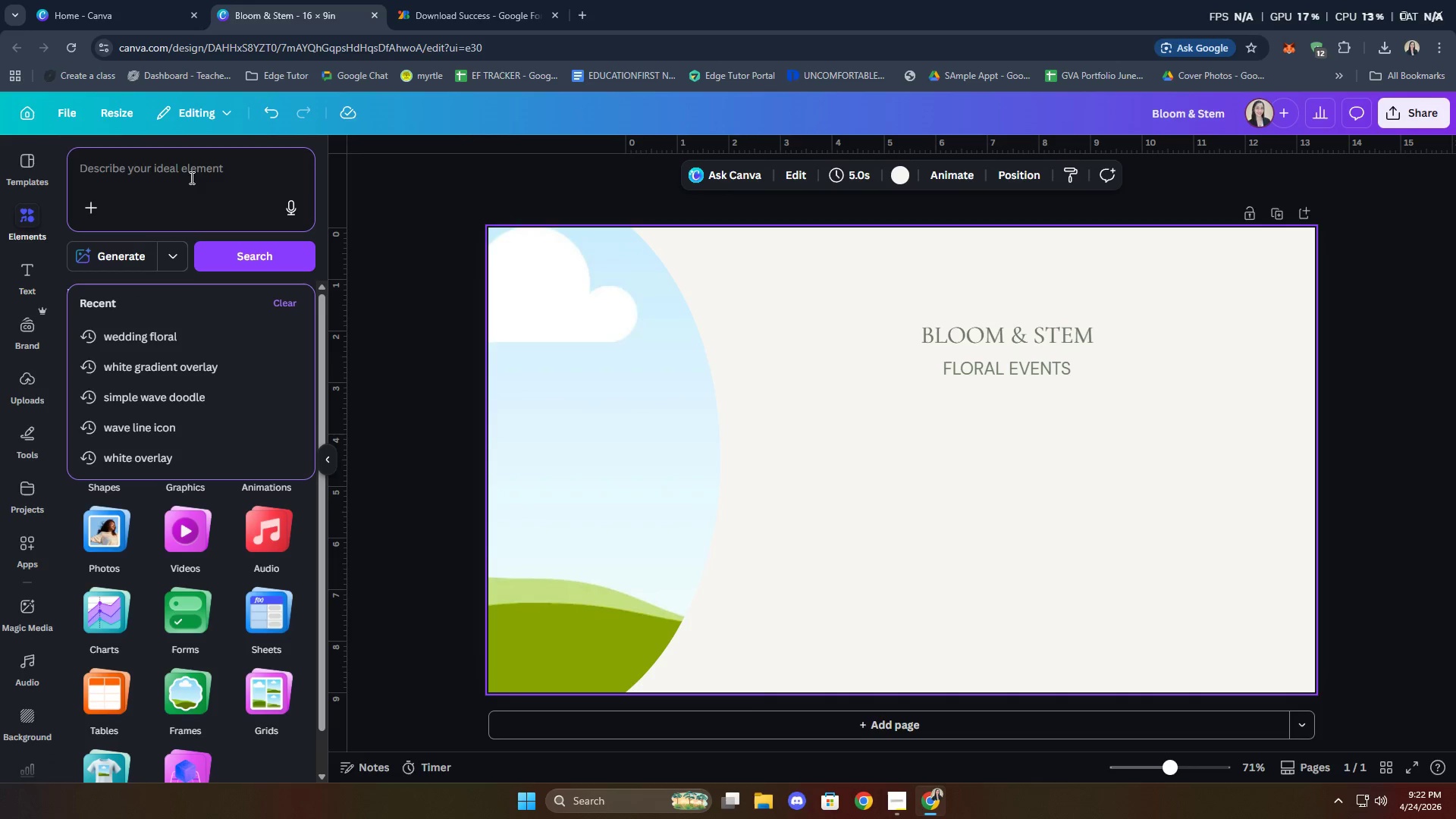 
type(white flower s)
key(Backspace)
type(vase)
key(Backspace)
key(Backspace)
key(Backspace)
key(Backspace)
key(Backspace)
type(s vase minimal)
 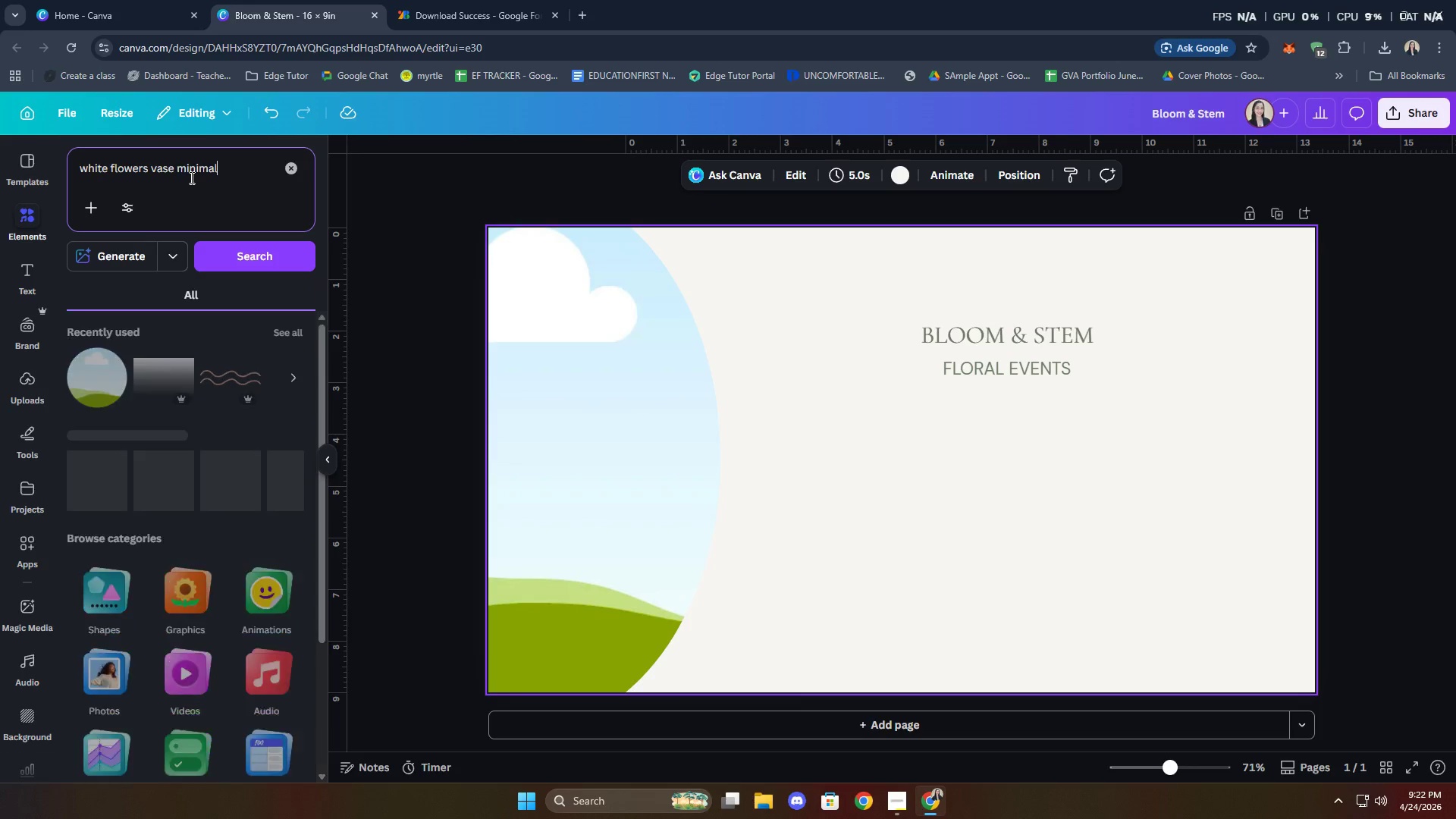 
key(Enter)
 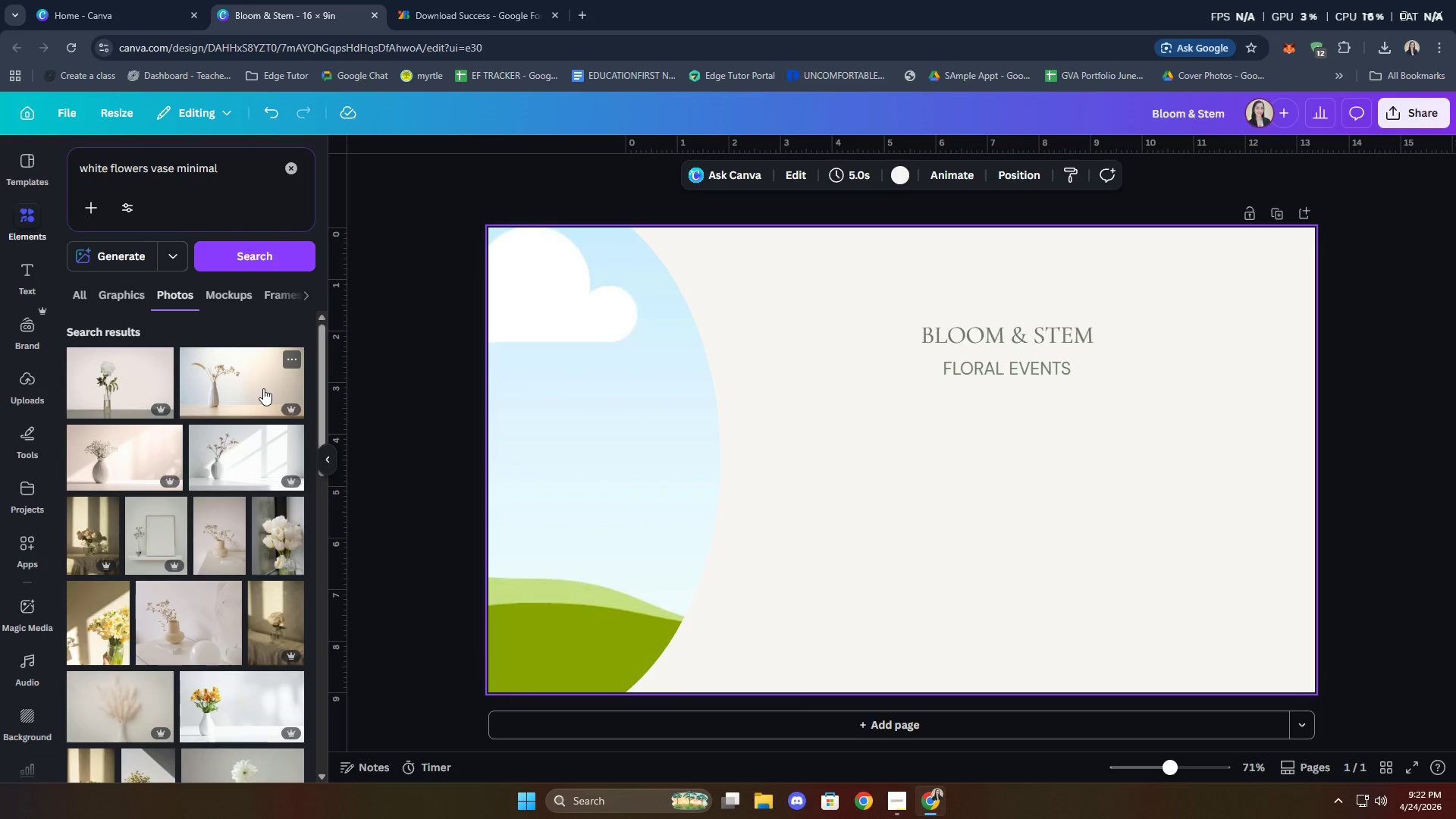 
wait(6.7)
 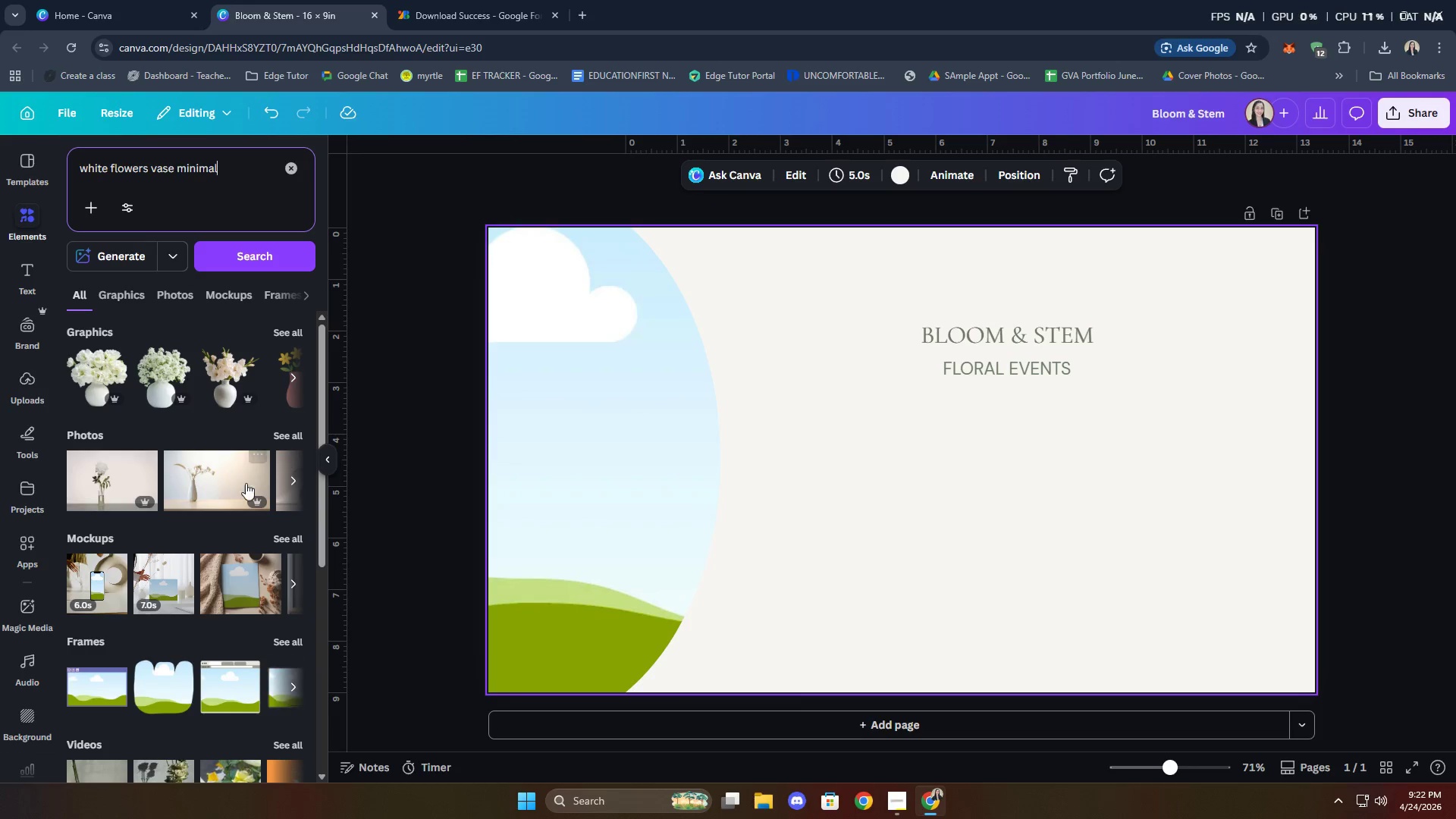 
scroll: coordinate [191, 452], scroll_direction: down, amount: 15.0
 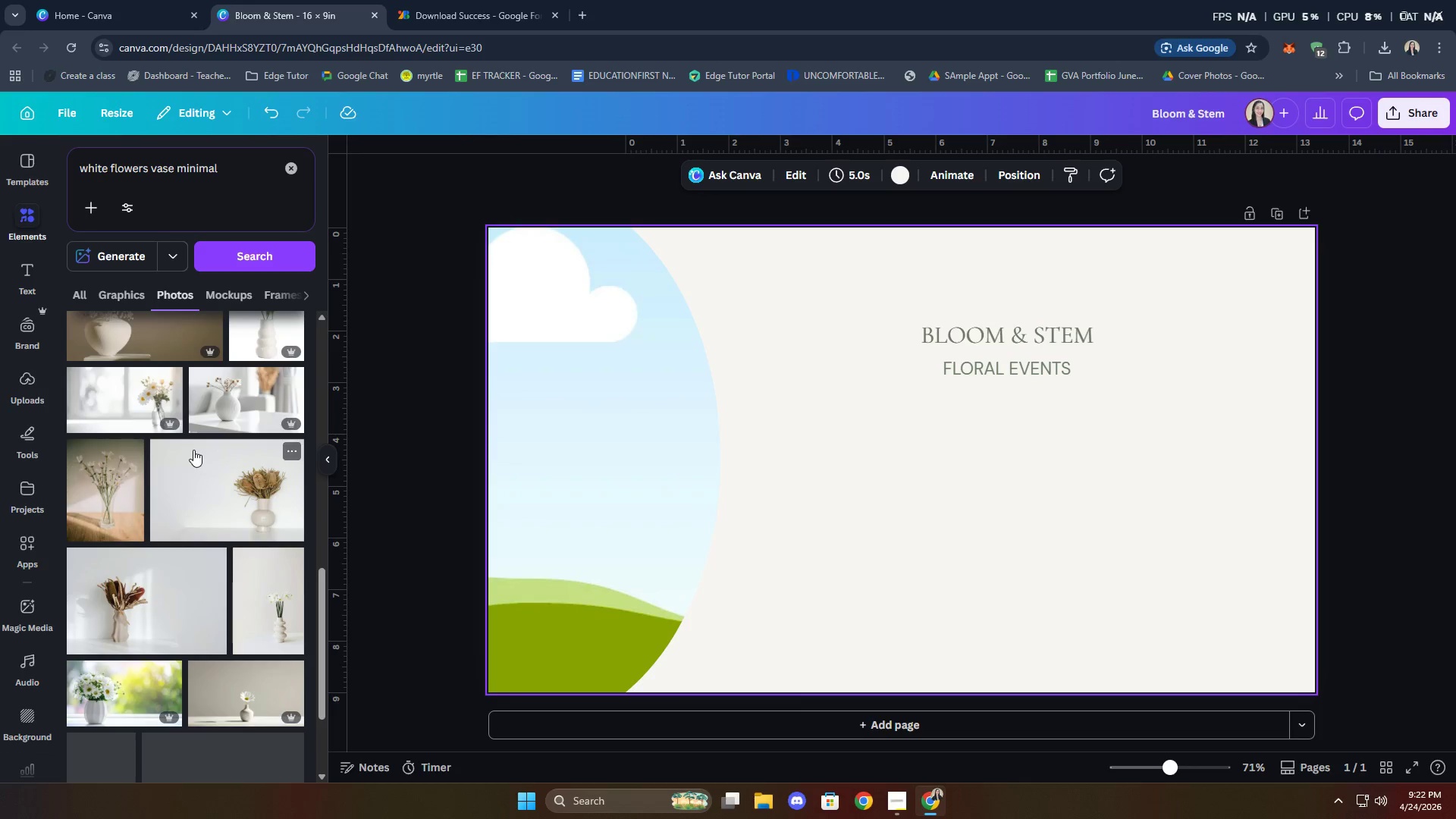 
scroll: coordinate [190, 447], scroll_direction: down, amount: 5.0
 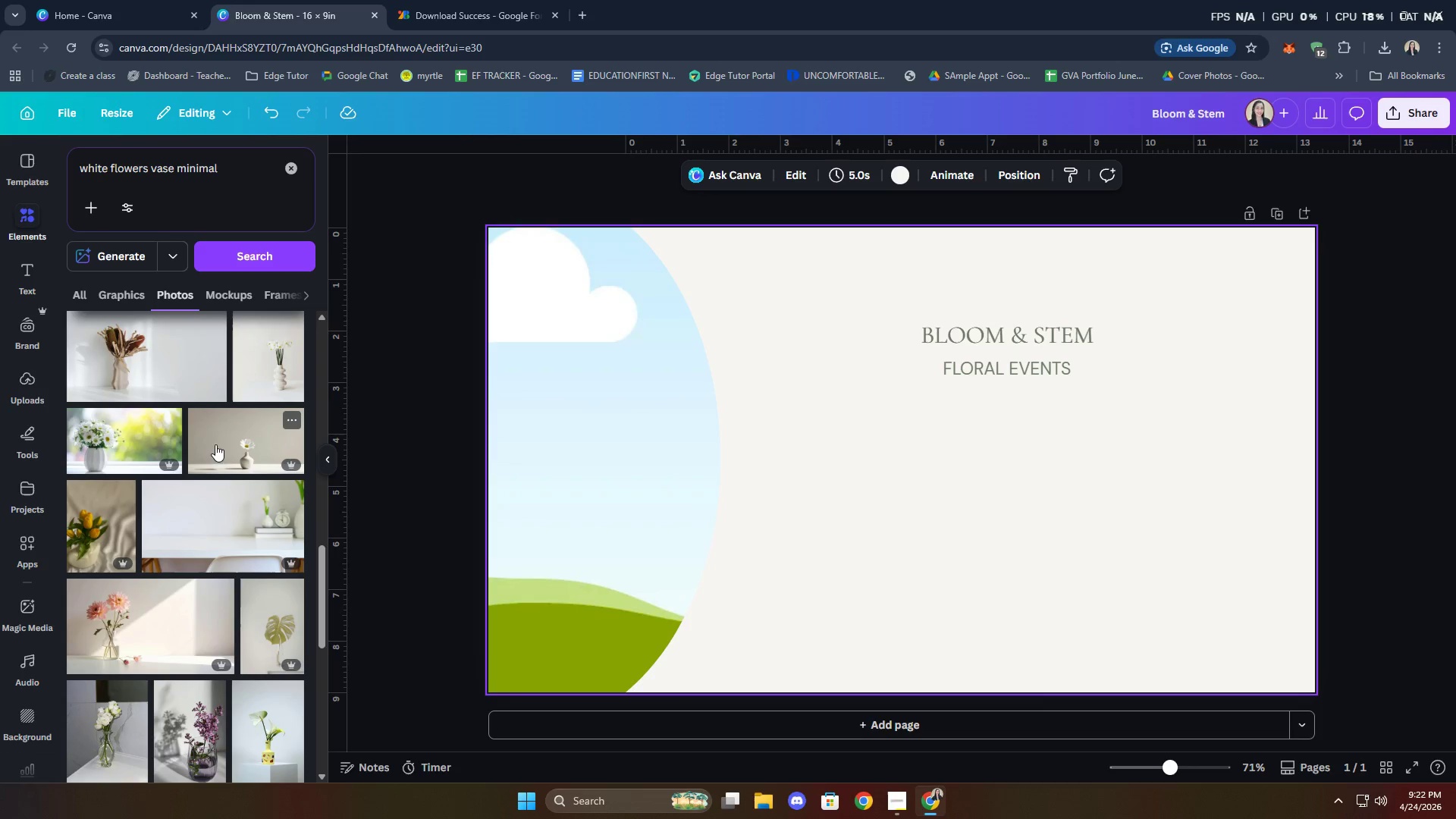 
scroll: coordinate [209, 431], scroll_direction: up, amount: 4.0
 